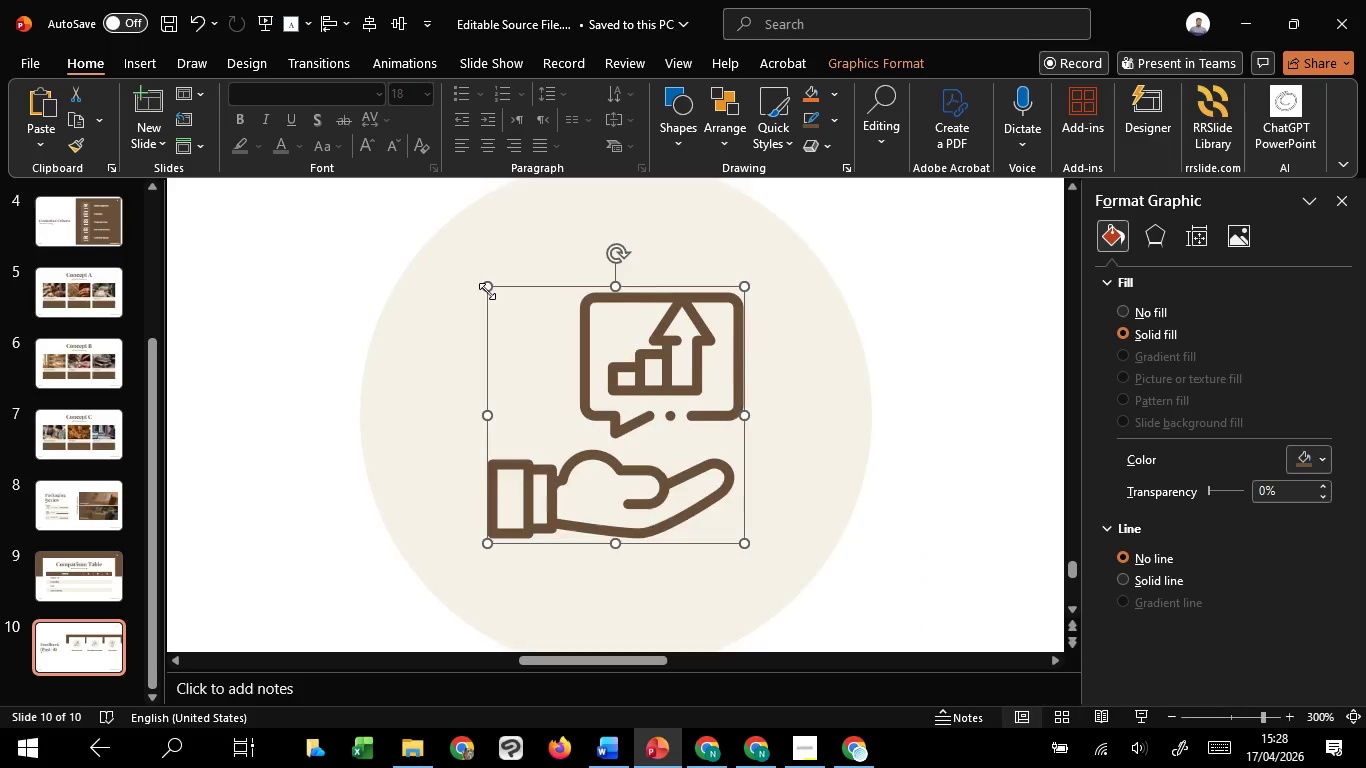 
scroll: coordinate [487, 291], scroll_direction: down, amount: 7.0
 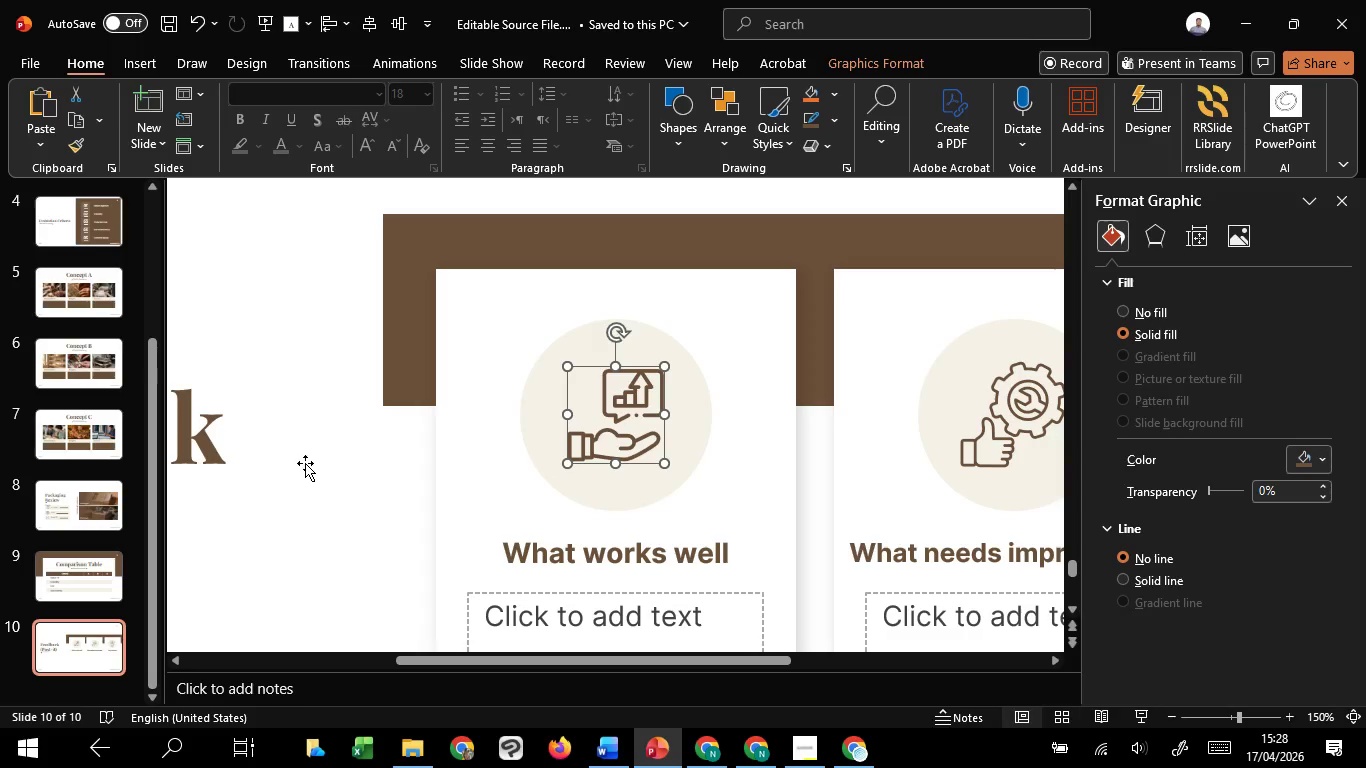 
left_click([392, 519])
 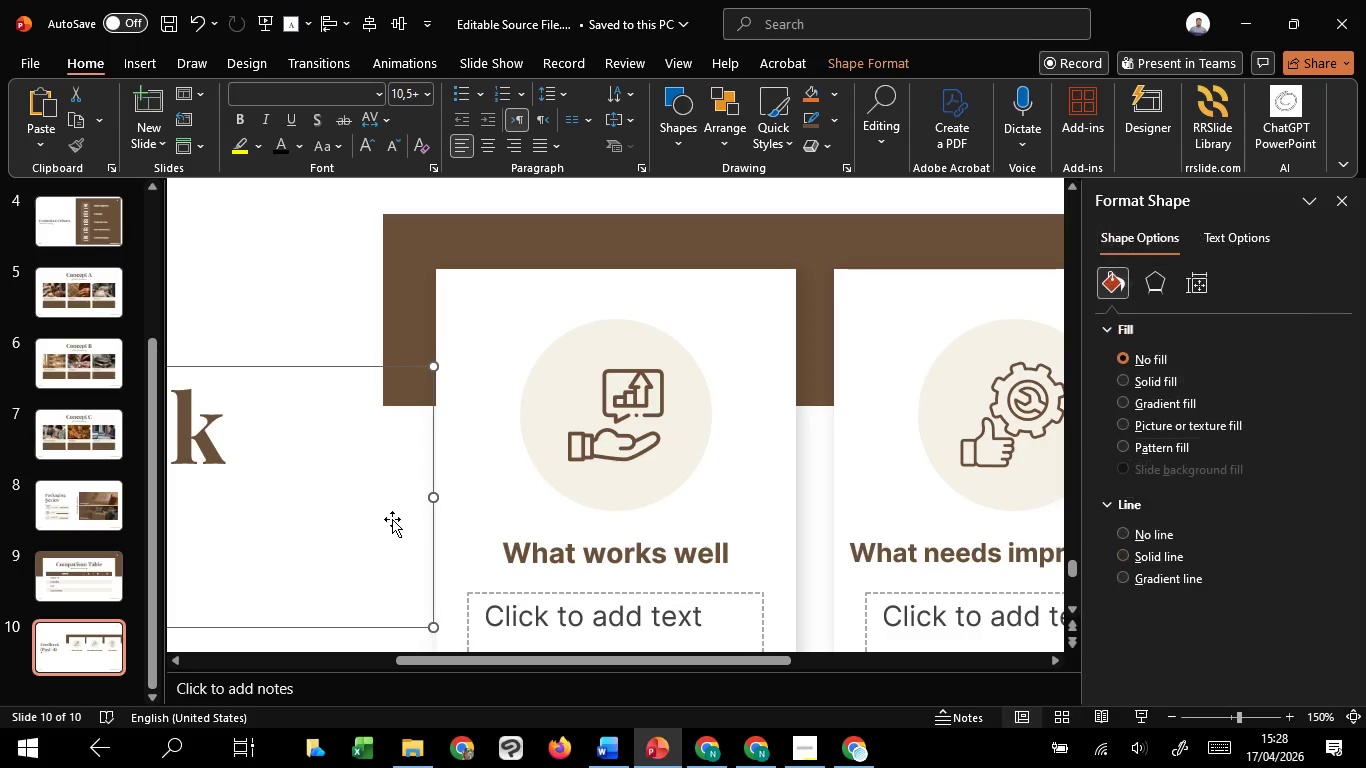 
hold_key(key=ControlLeft, duration=0.75)
 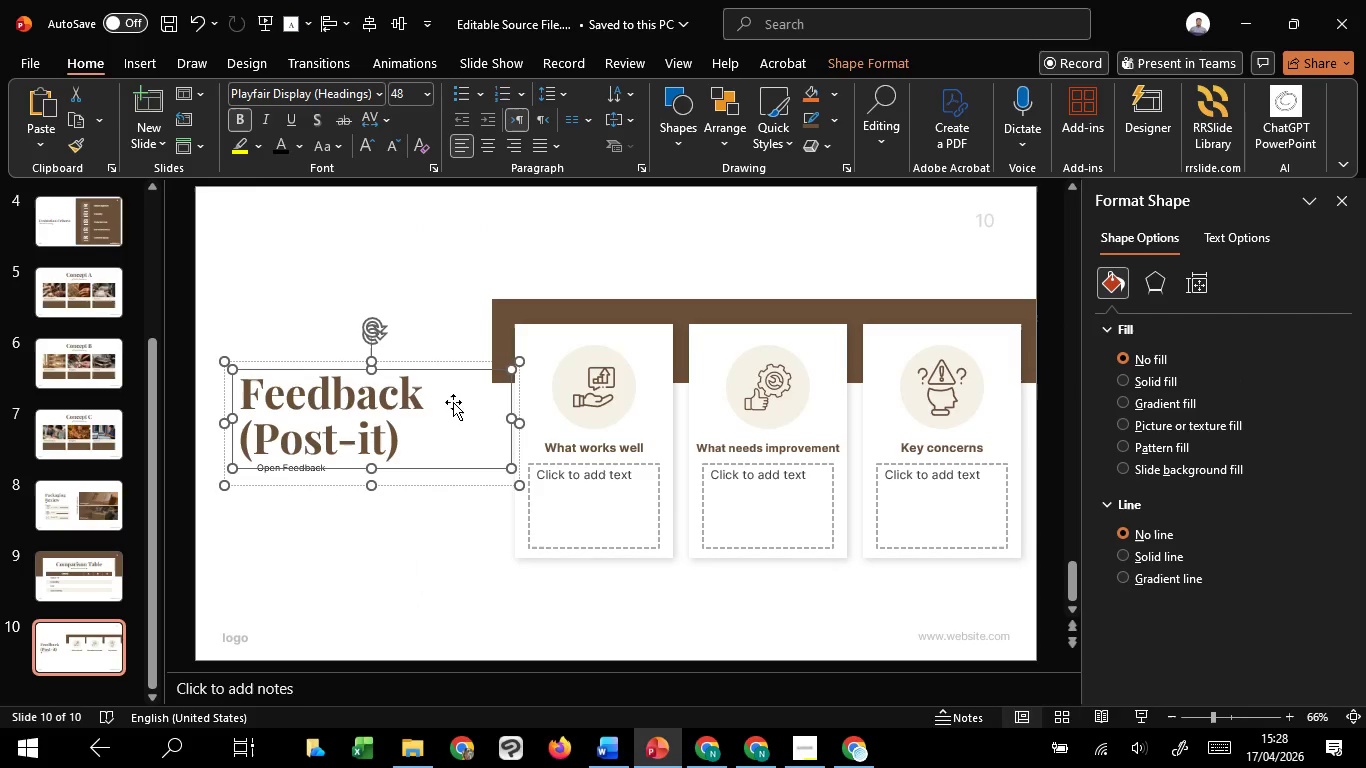 
hold_key(key=ControlLeft, duration=2.91)
 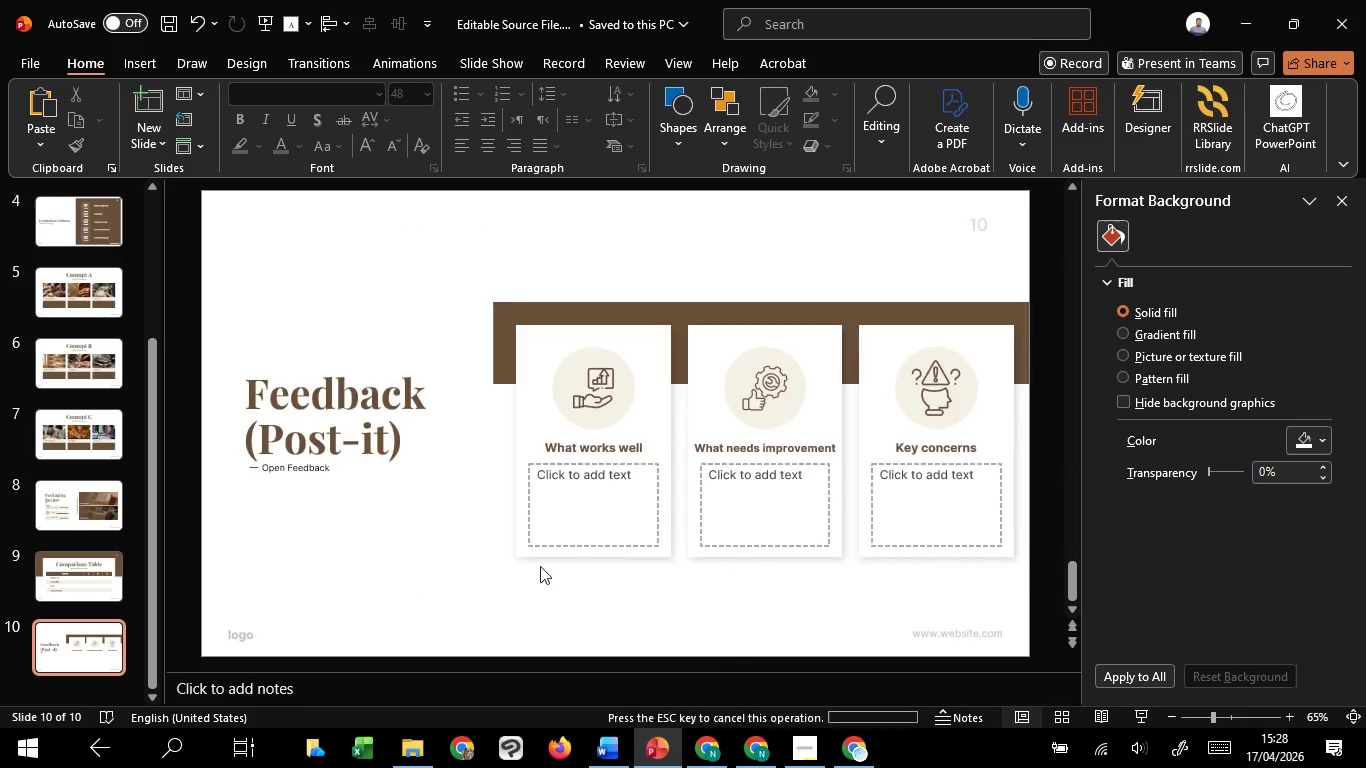 
scroll: coordinate [392, 519], scroll_direction: down, amount: 5.0
 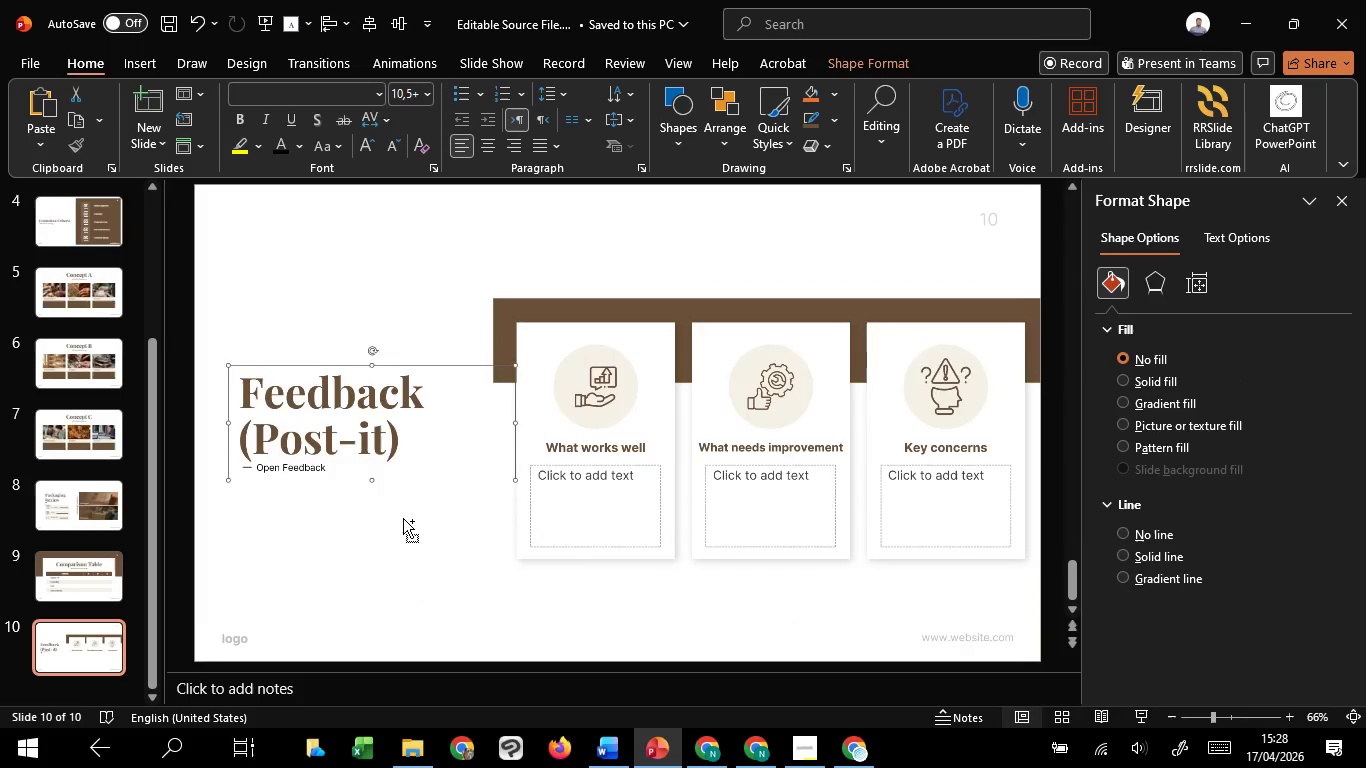 
left_click([453, 402])
 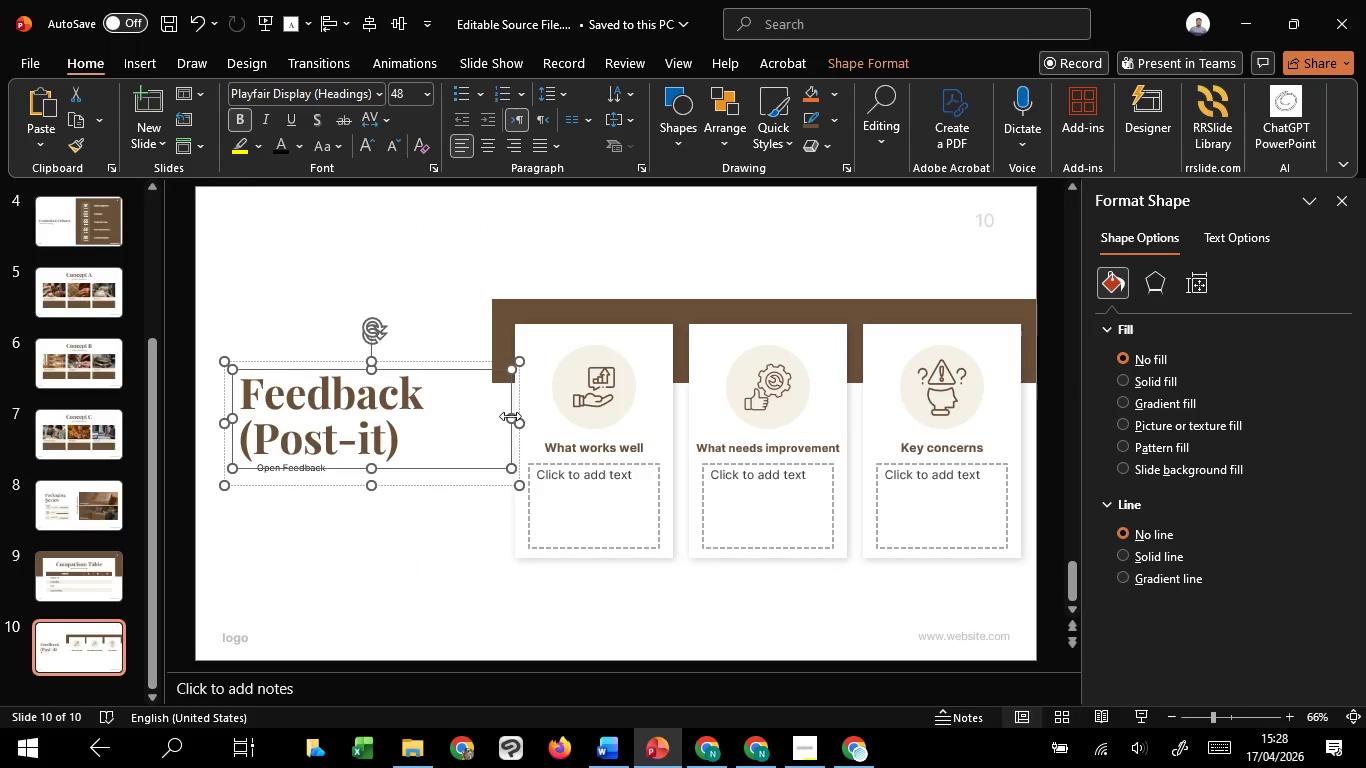 
left_click_drag(start_coordinate=[510, 416], to_coordinate=[466, 415])
 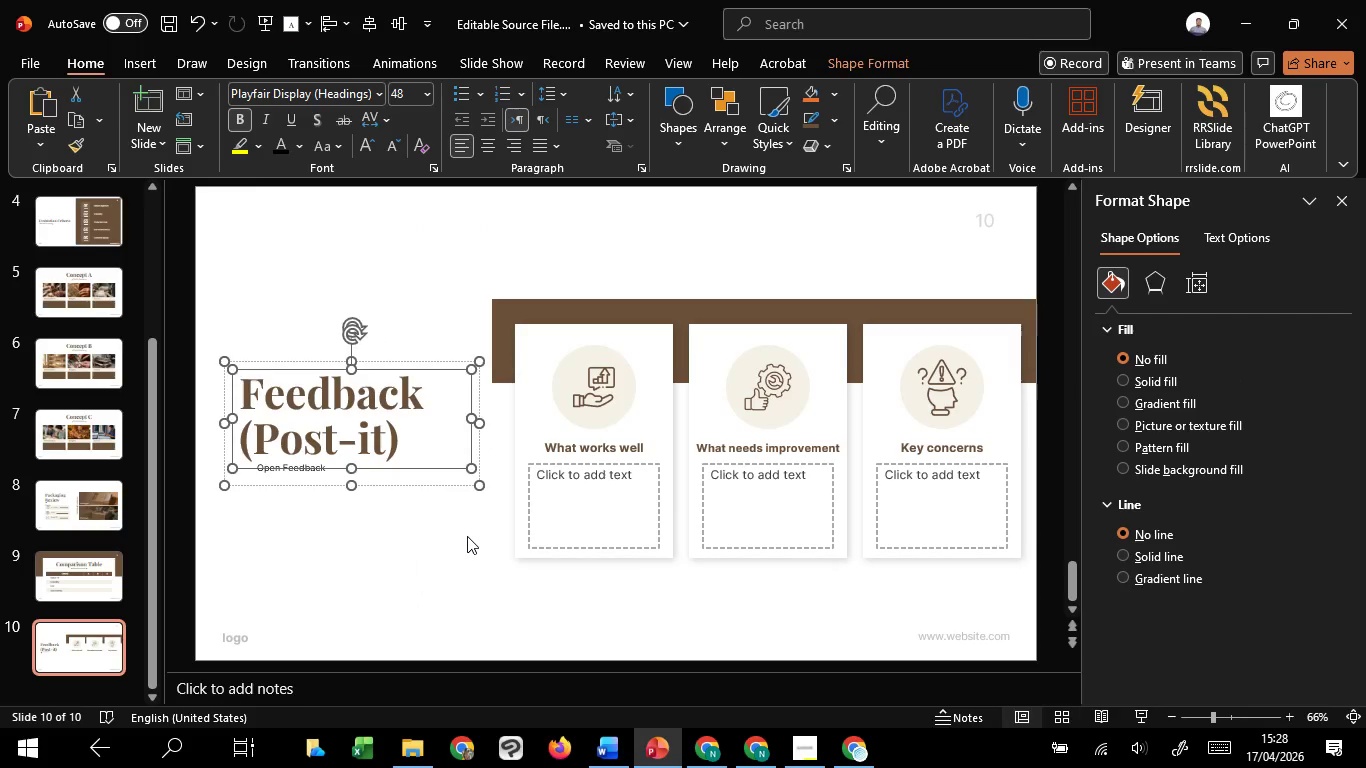 
left_click([467, 536])
 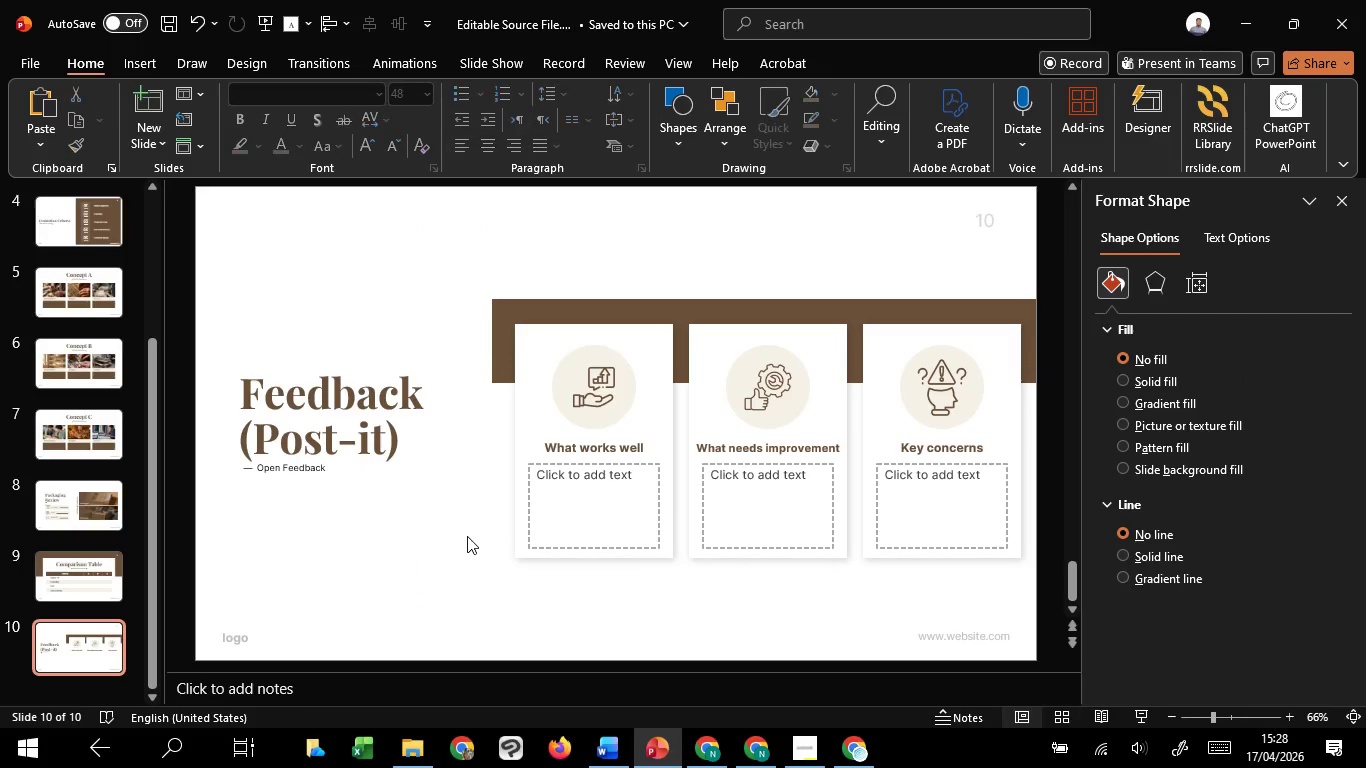 
hold_key(key=ControlLeft, duration=0.69)
scroll: coordinate [467, 536], scroll_direction: down, amount: 1.0
 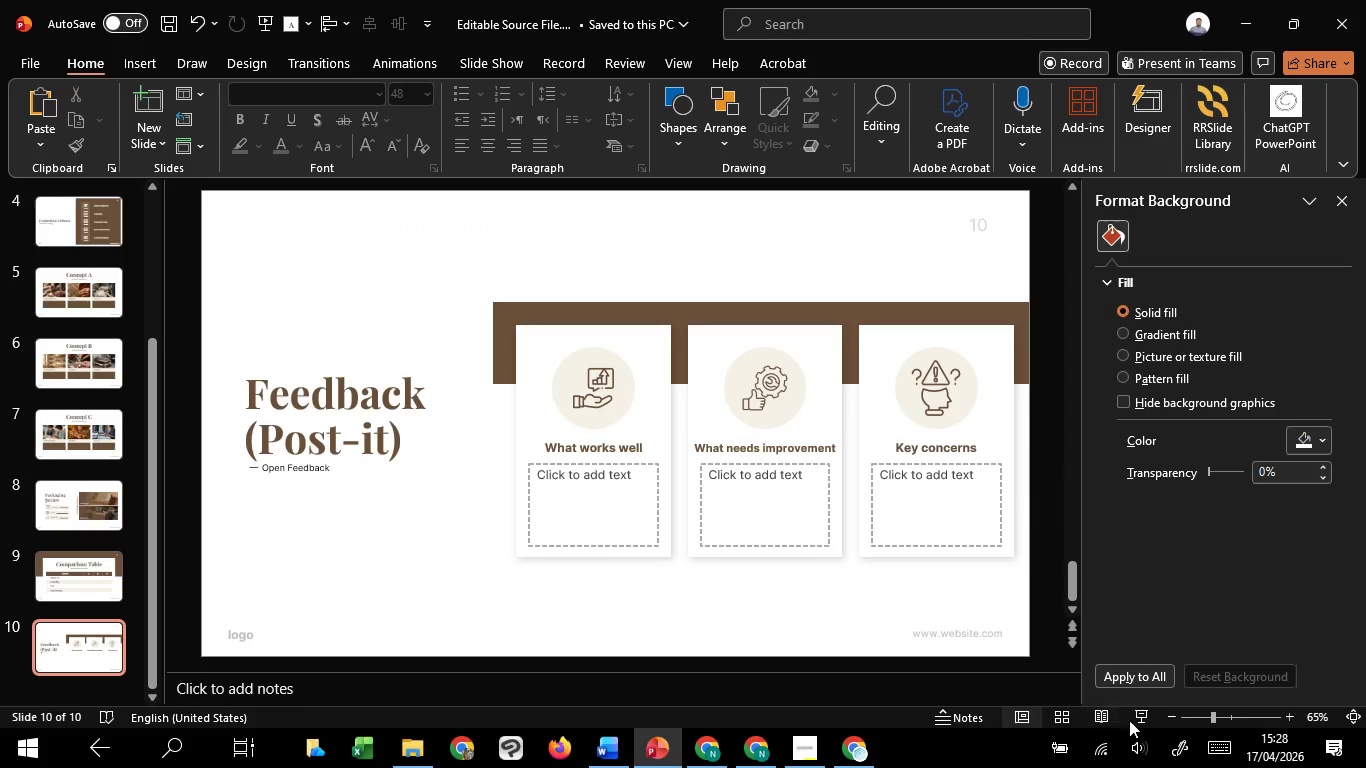 
left_click([1145, 719])
 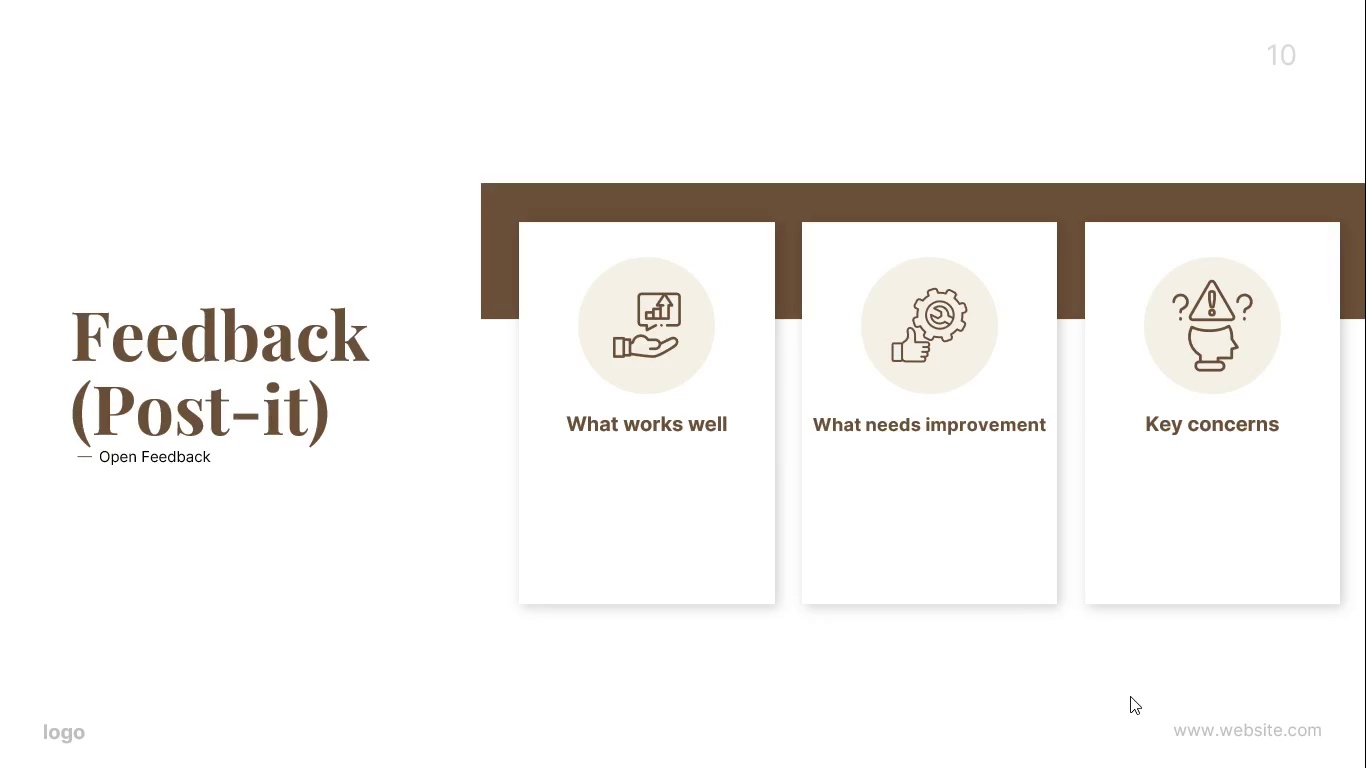 
key(Escape)
 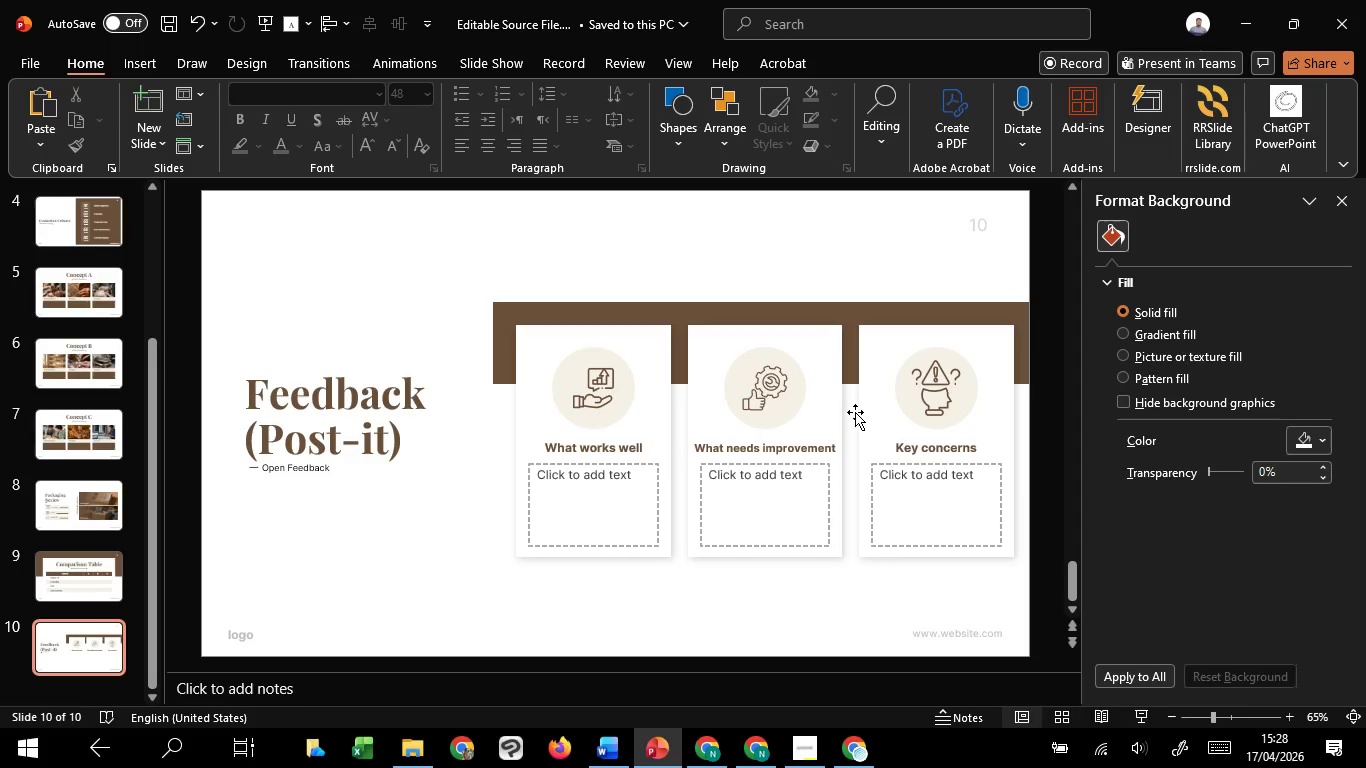 
hold_key(key=ControlLeft, duration=1.11)
scroll: coordinate [729, 451], scroll_direction: down, amount: 1.0
 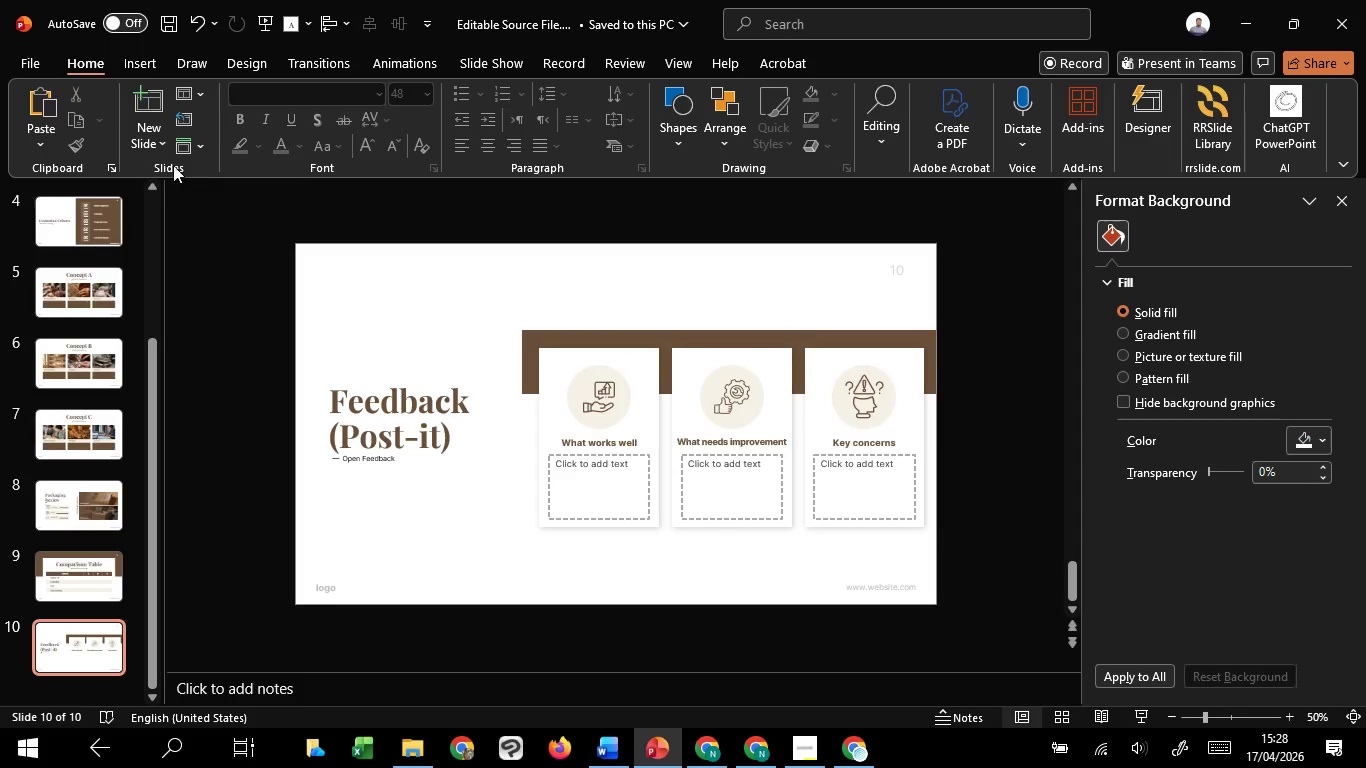 
left_click([151, 147])
 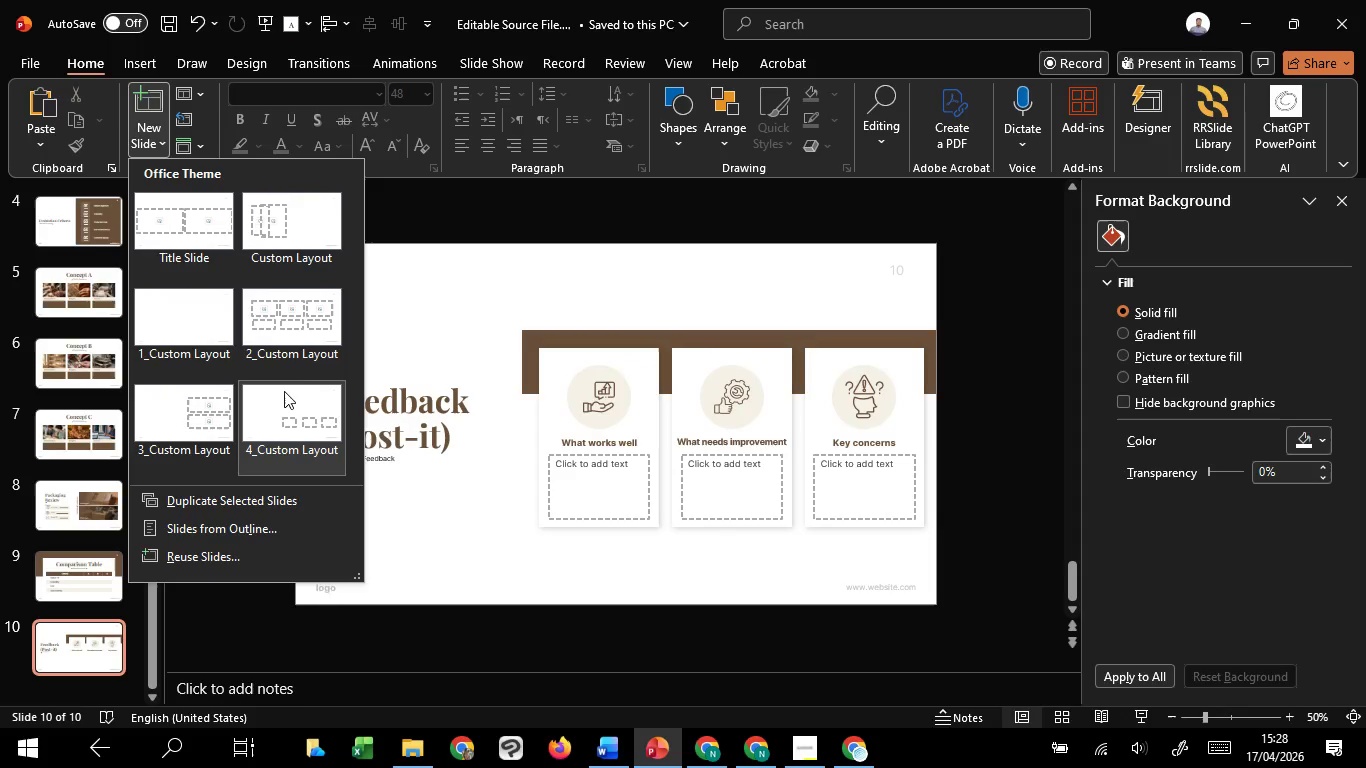 
left_click([443, 253])
 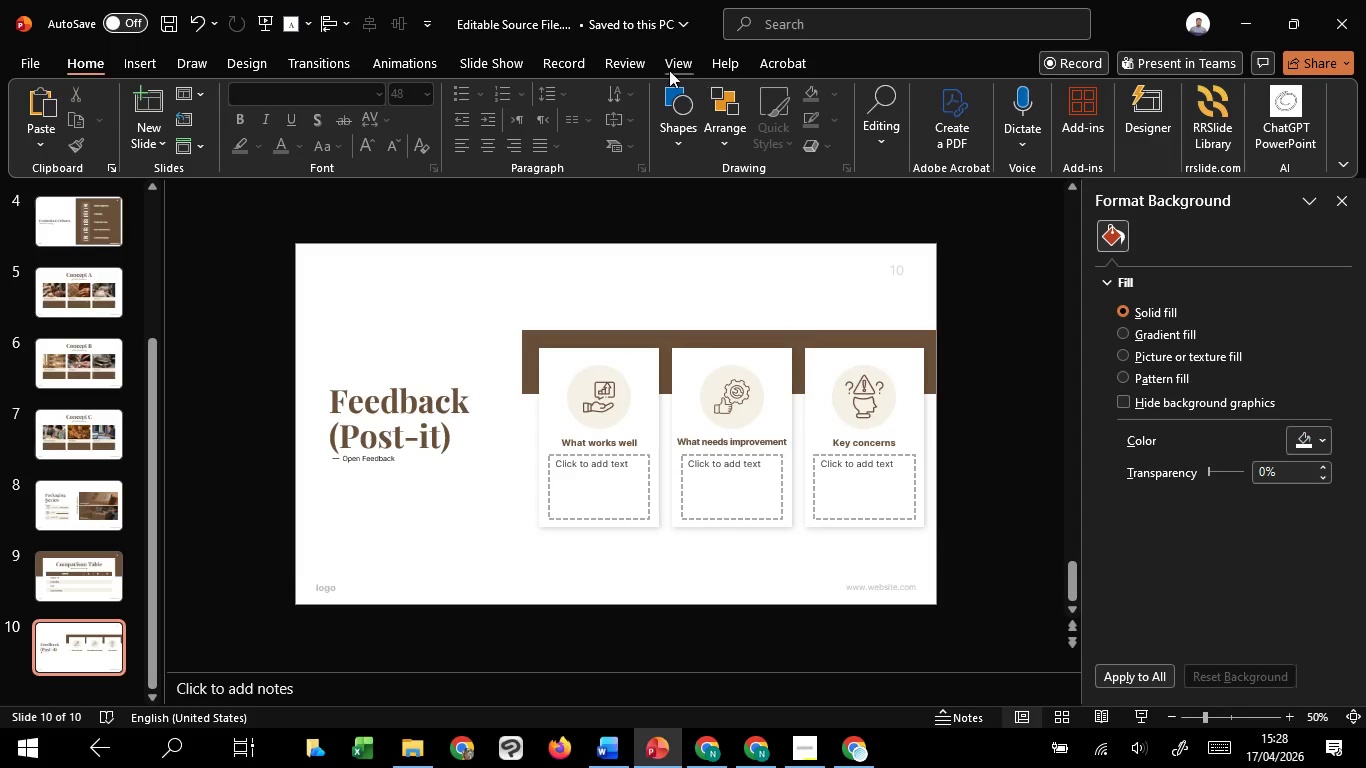 
left_click([671, 66])
 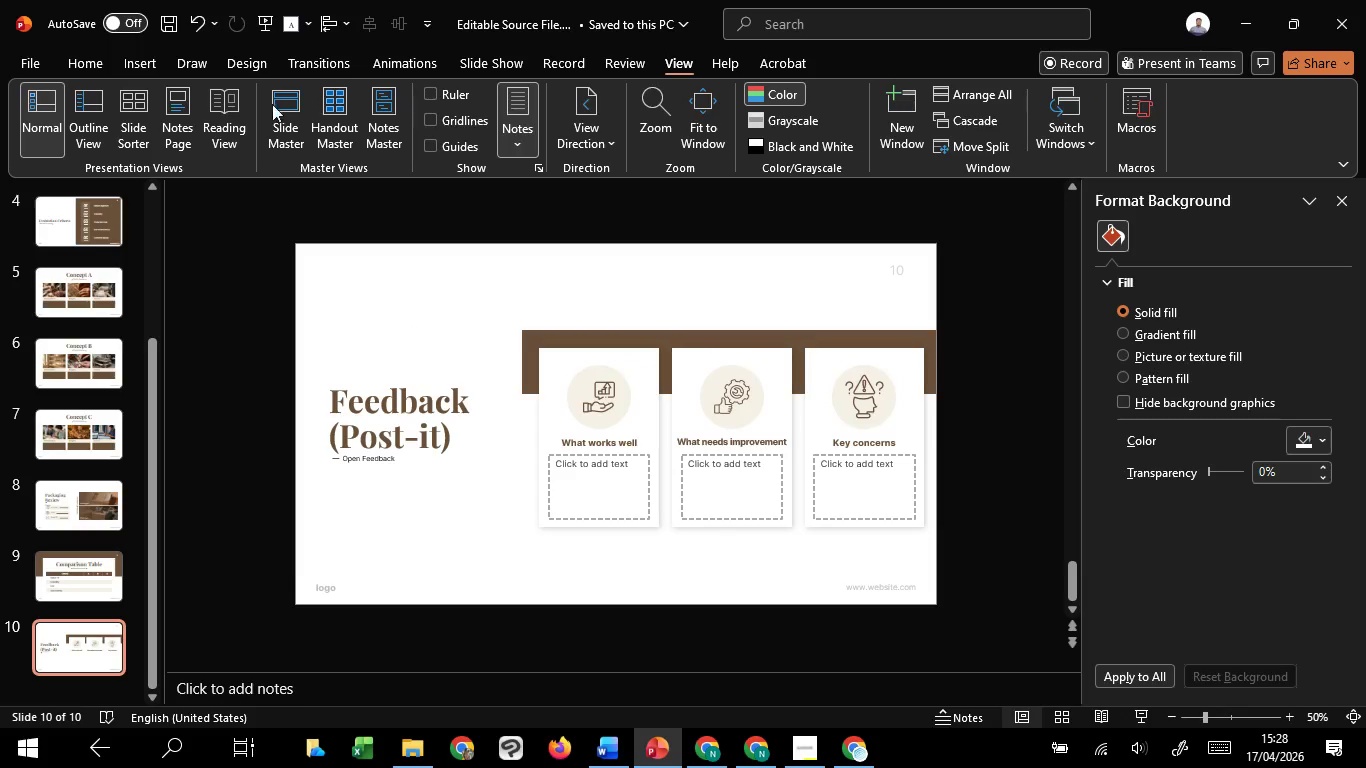 
left_click([282, 106])
 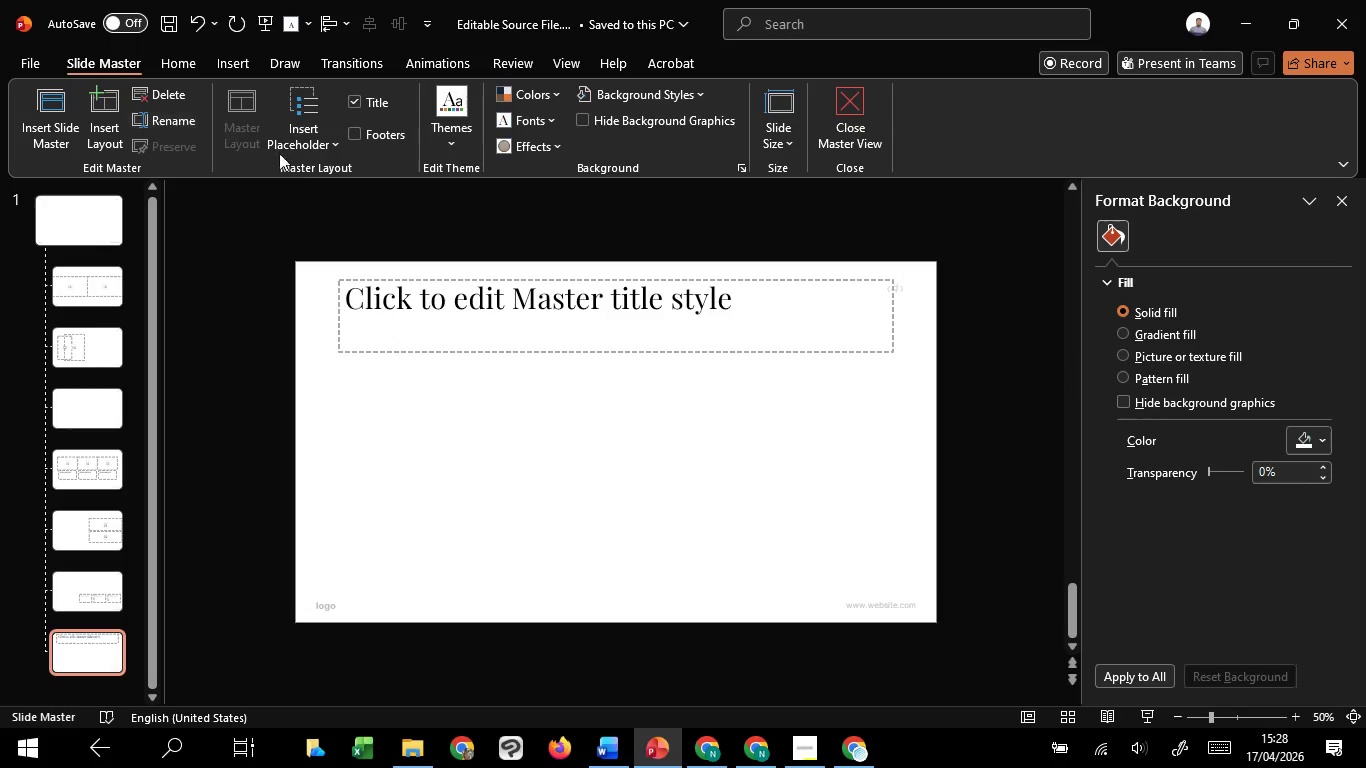 
left_click([371, 349])
 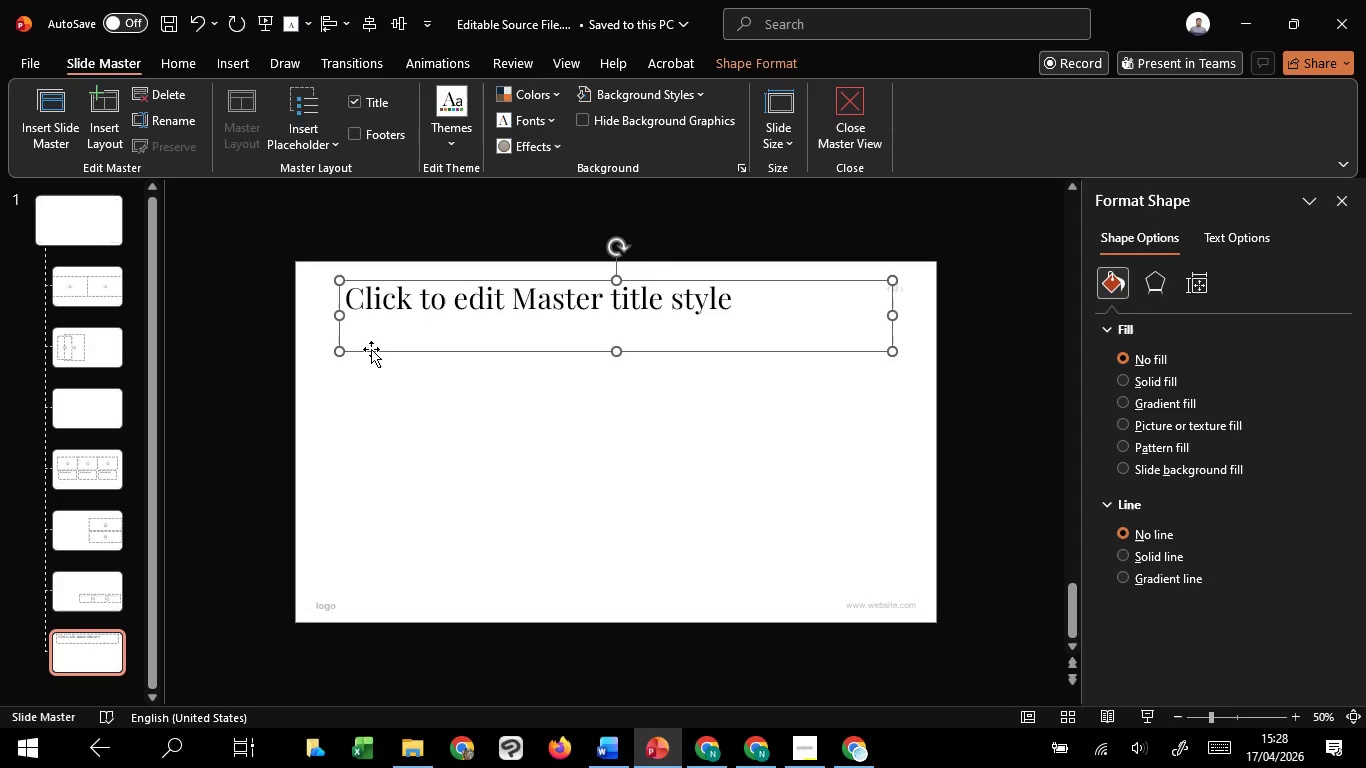 
key(Delete)
 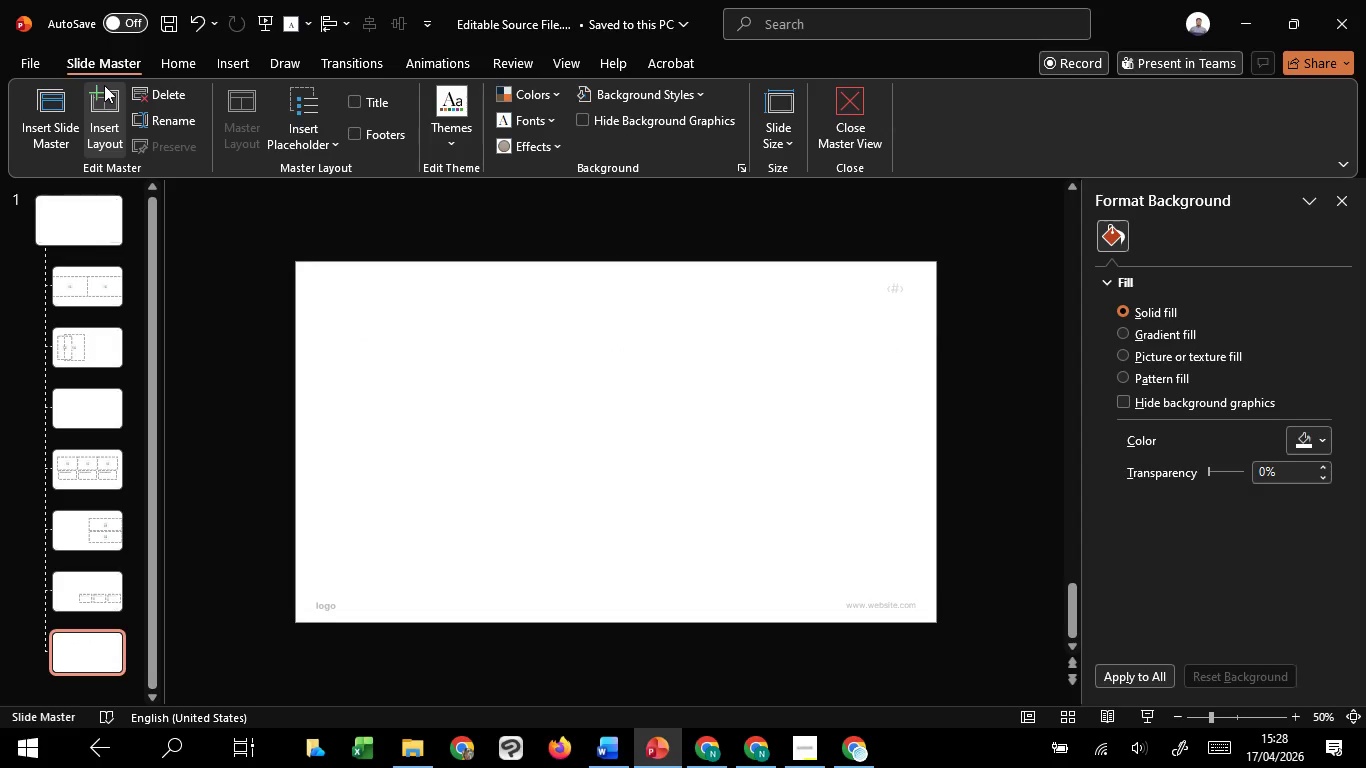 
left_click([104, 85])
 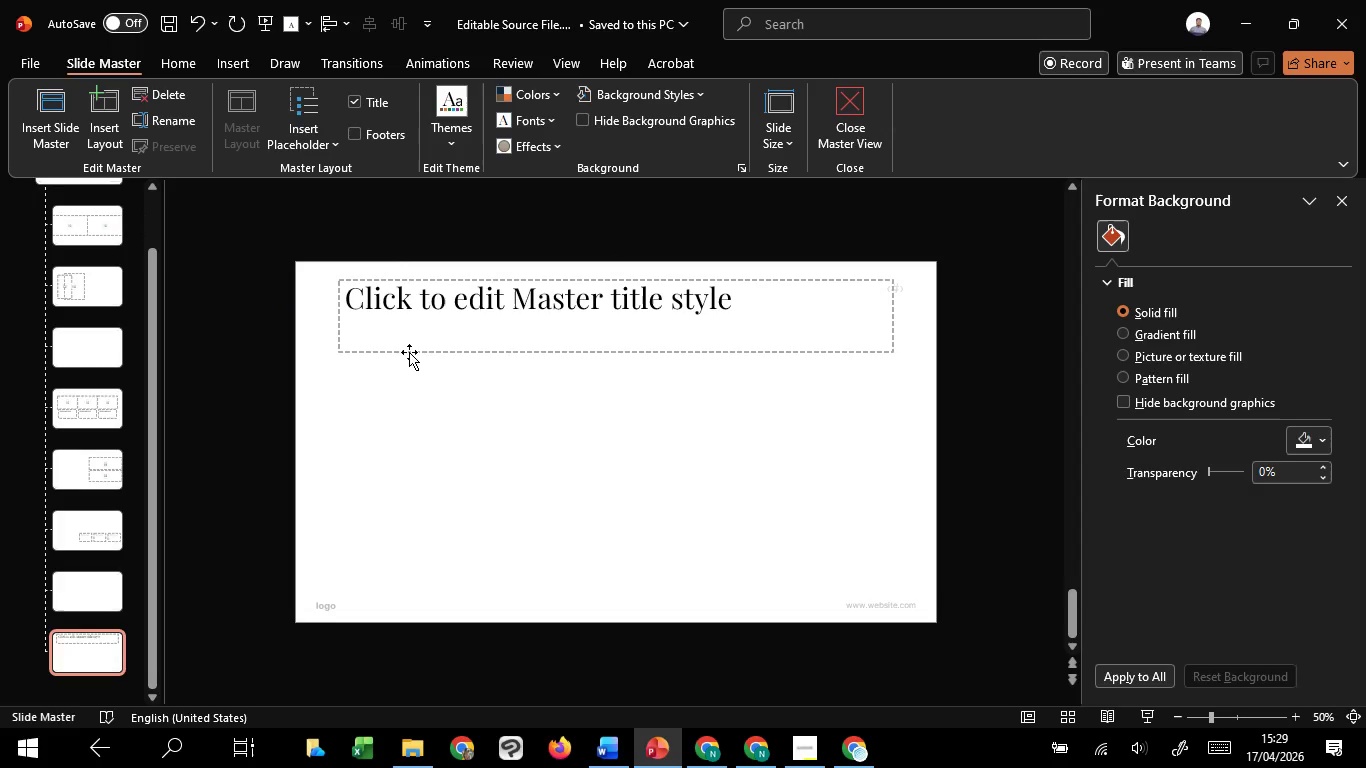 
left_click([409, 352])
 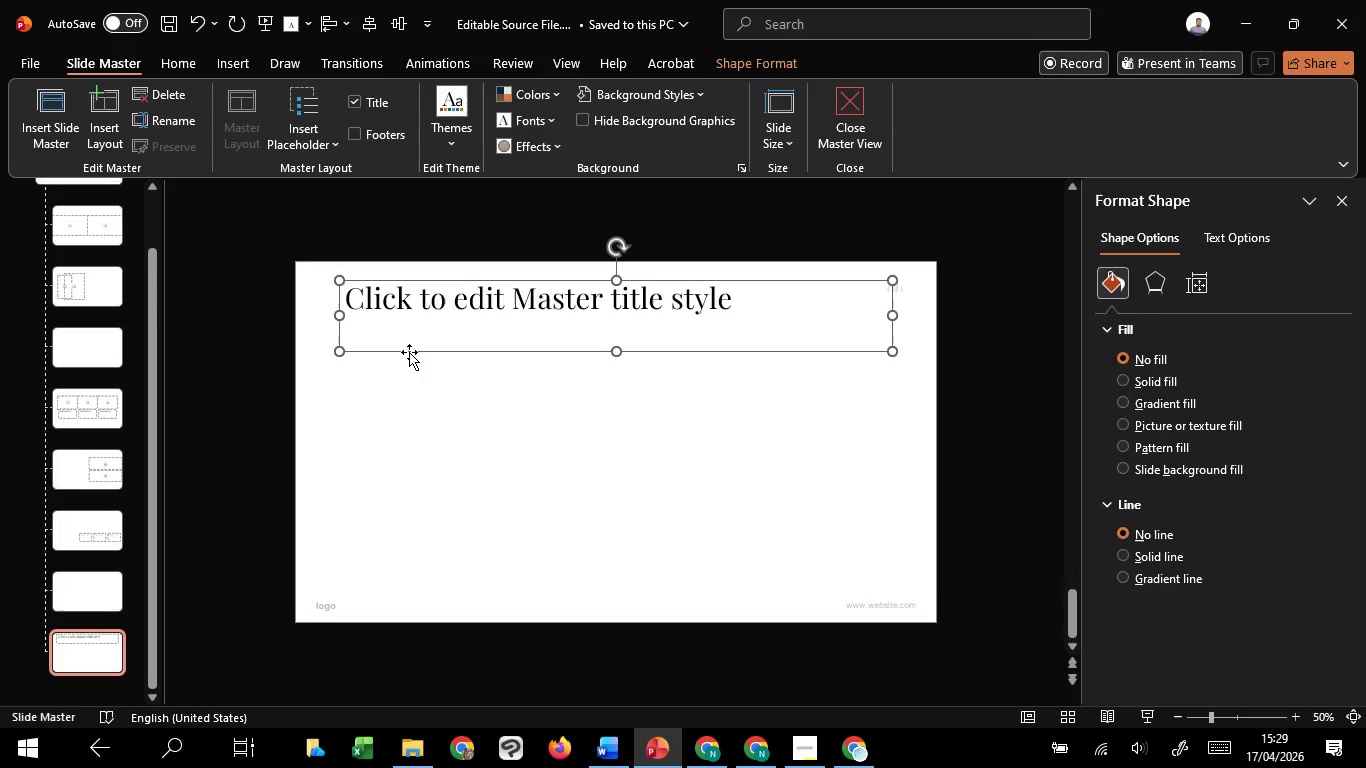 
key(Delete)
 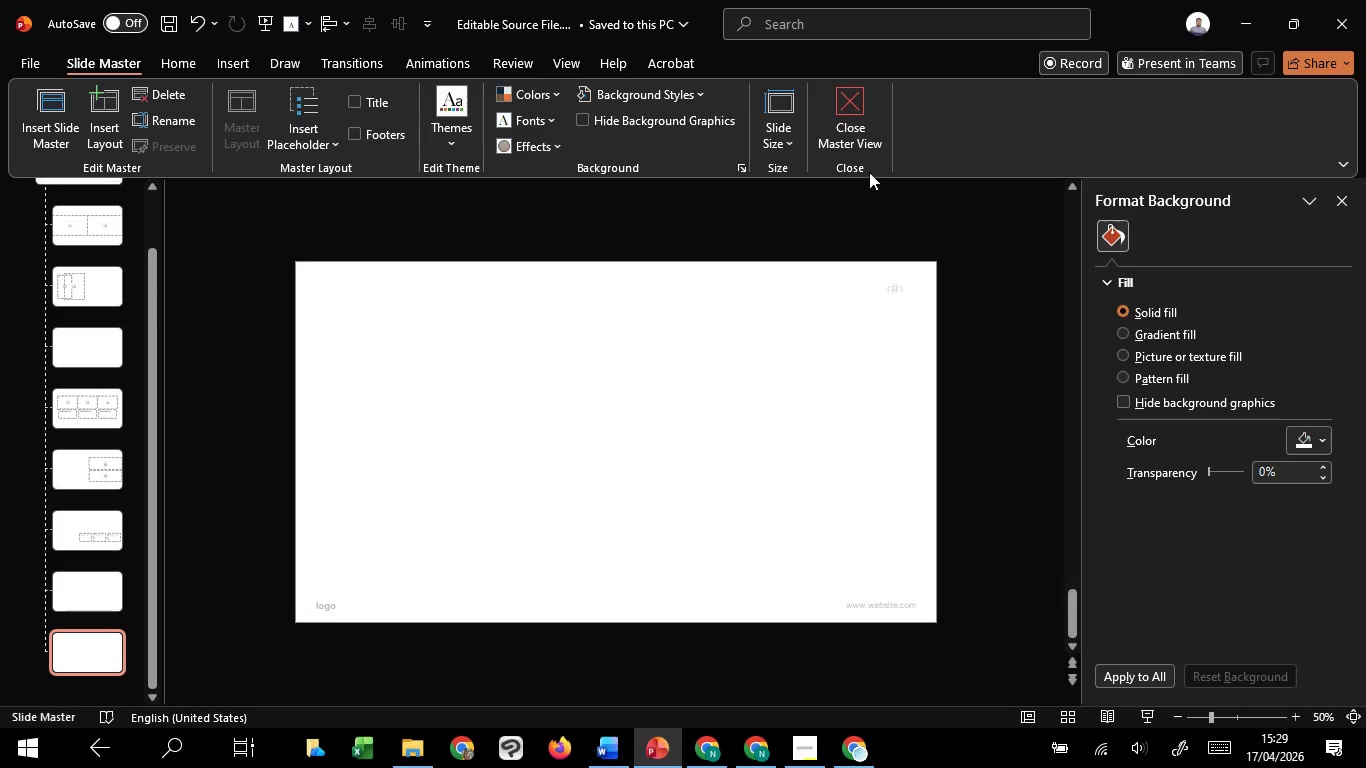 
left_click([861, 138])
 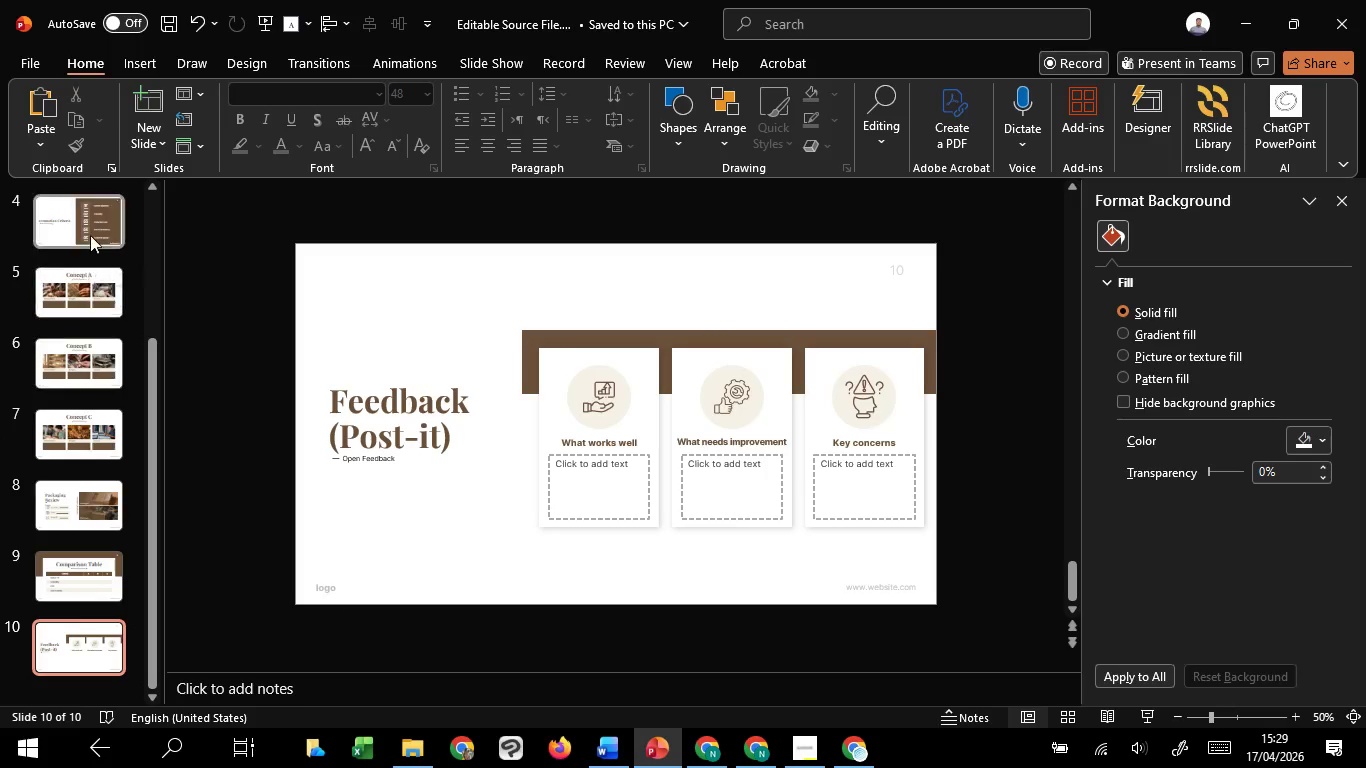 
left_click([155, 137])
 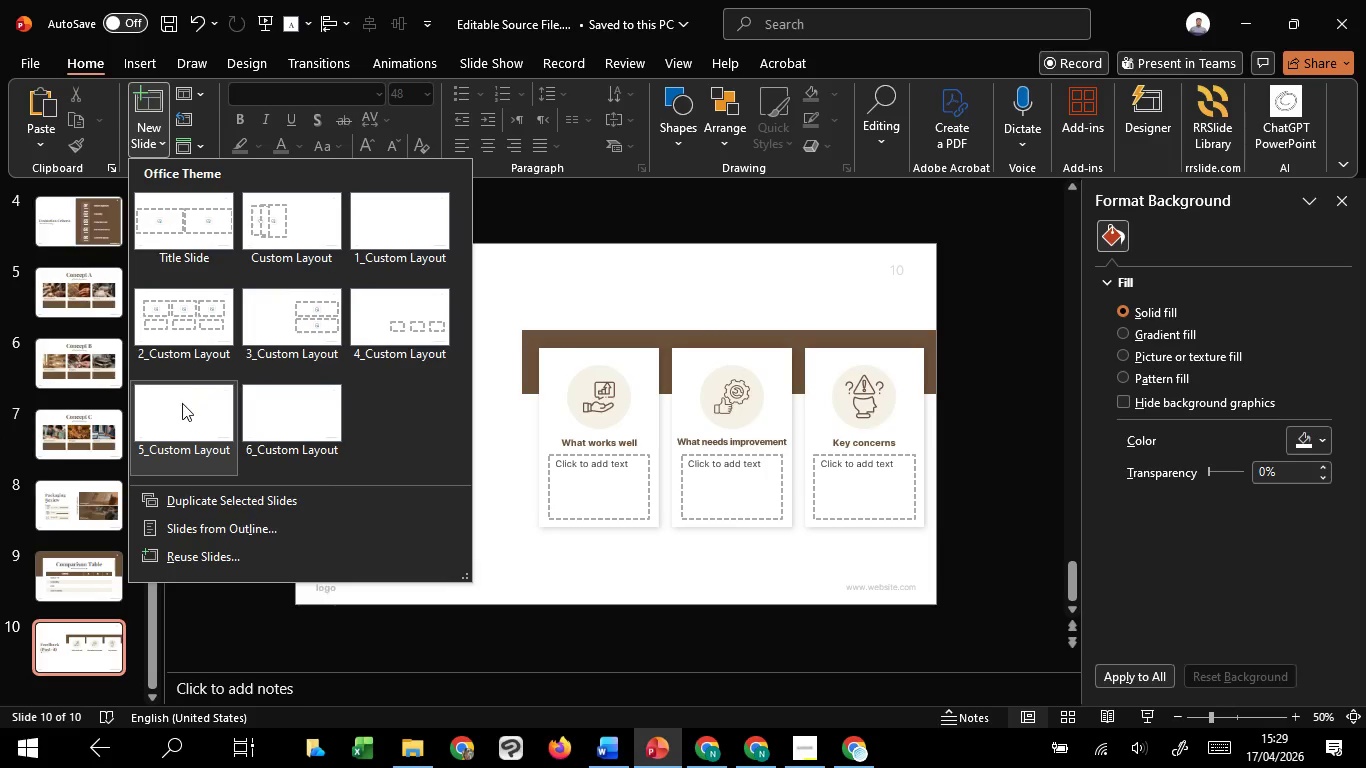 
left_click([182, 403])
 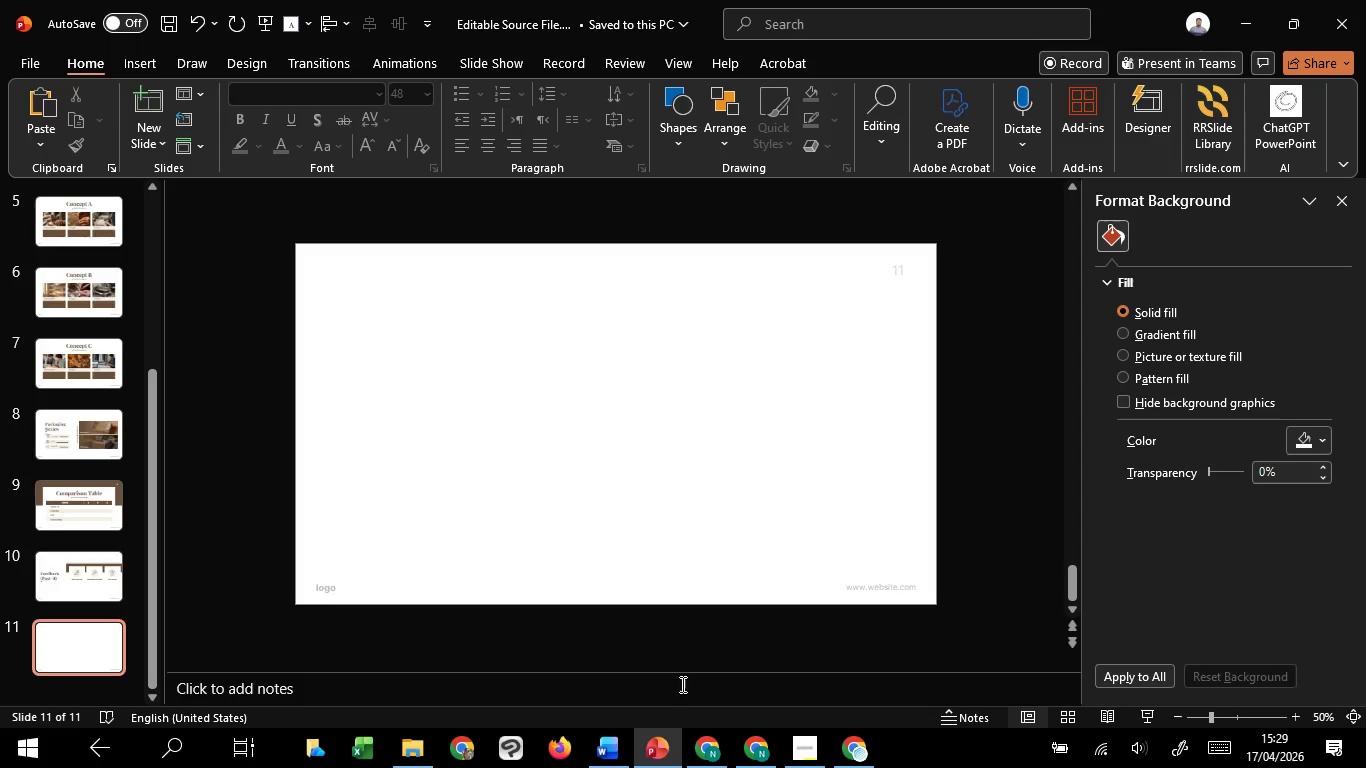 
mouse_move([642, 766])
 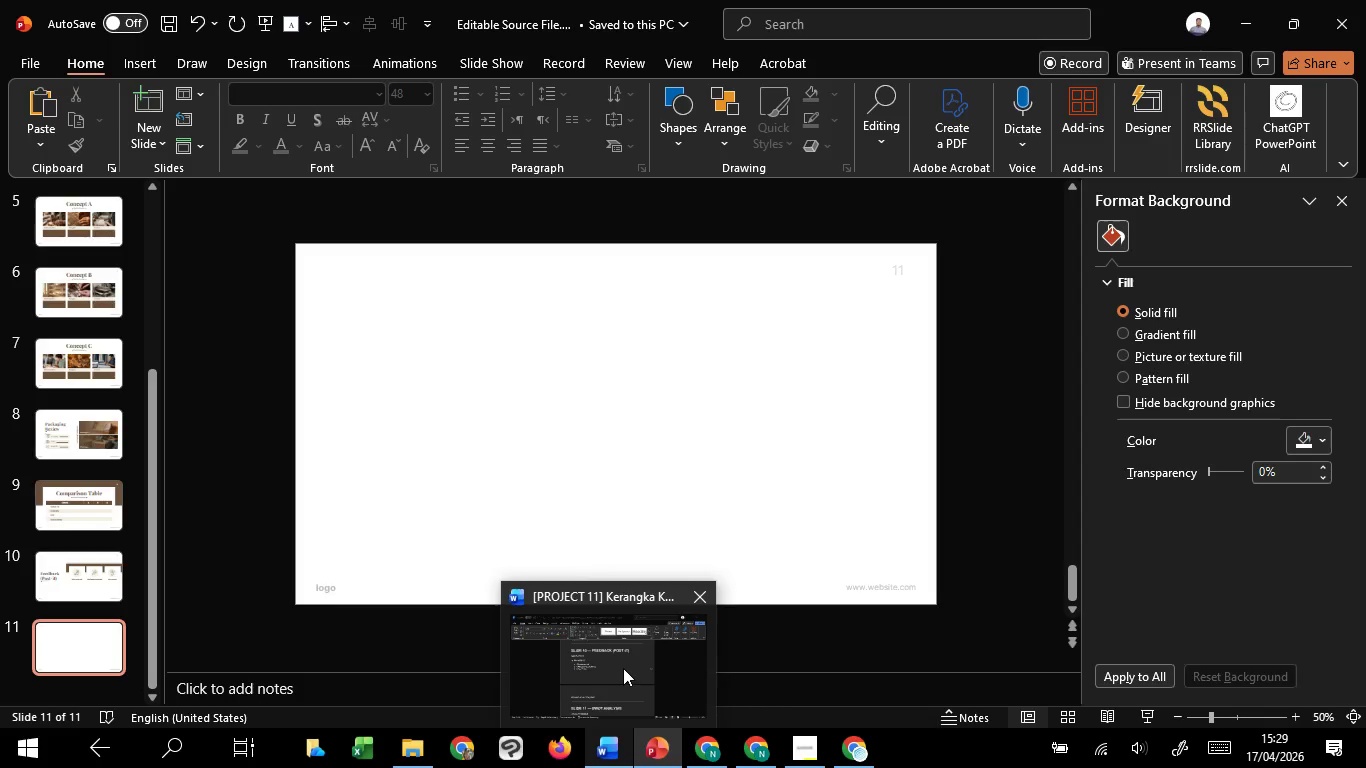 
left_click([623, 668])
 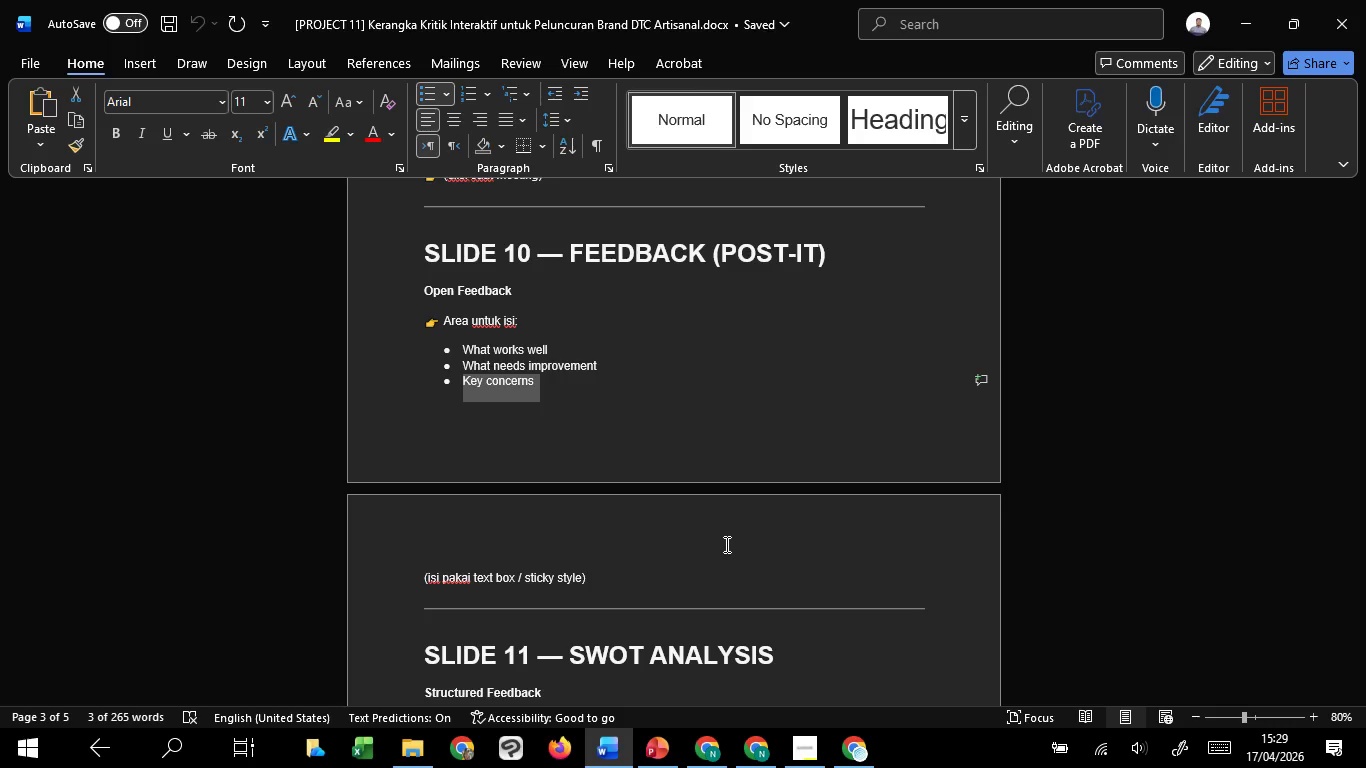 
wait(16.06)
 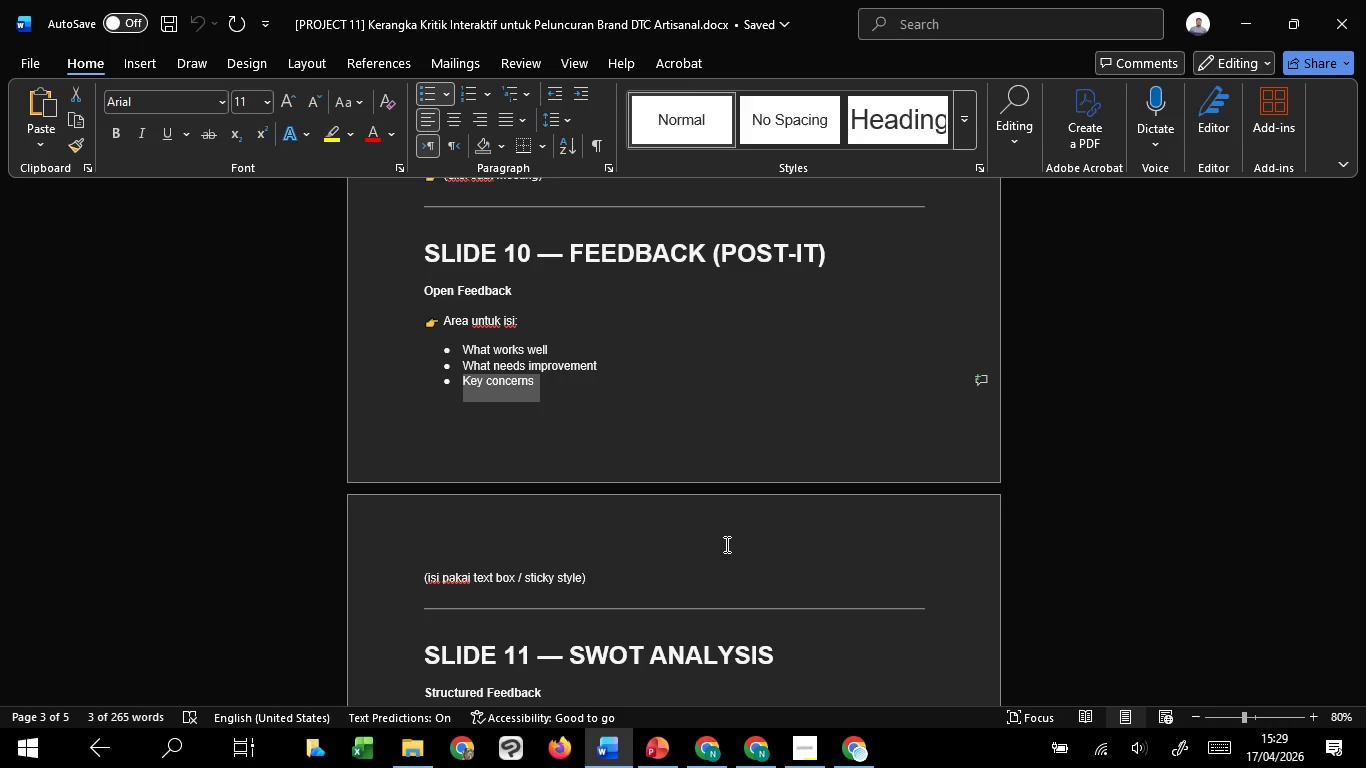 
scroll: coordinate [919, 495], scroll_direction: down, amount: 7.0
 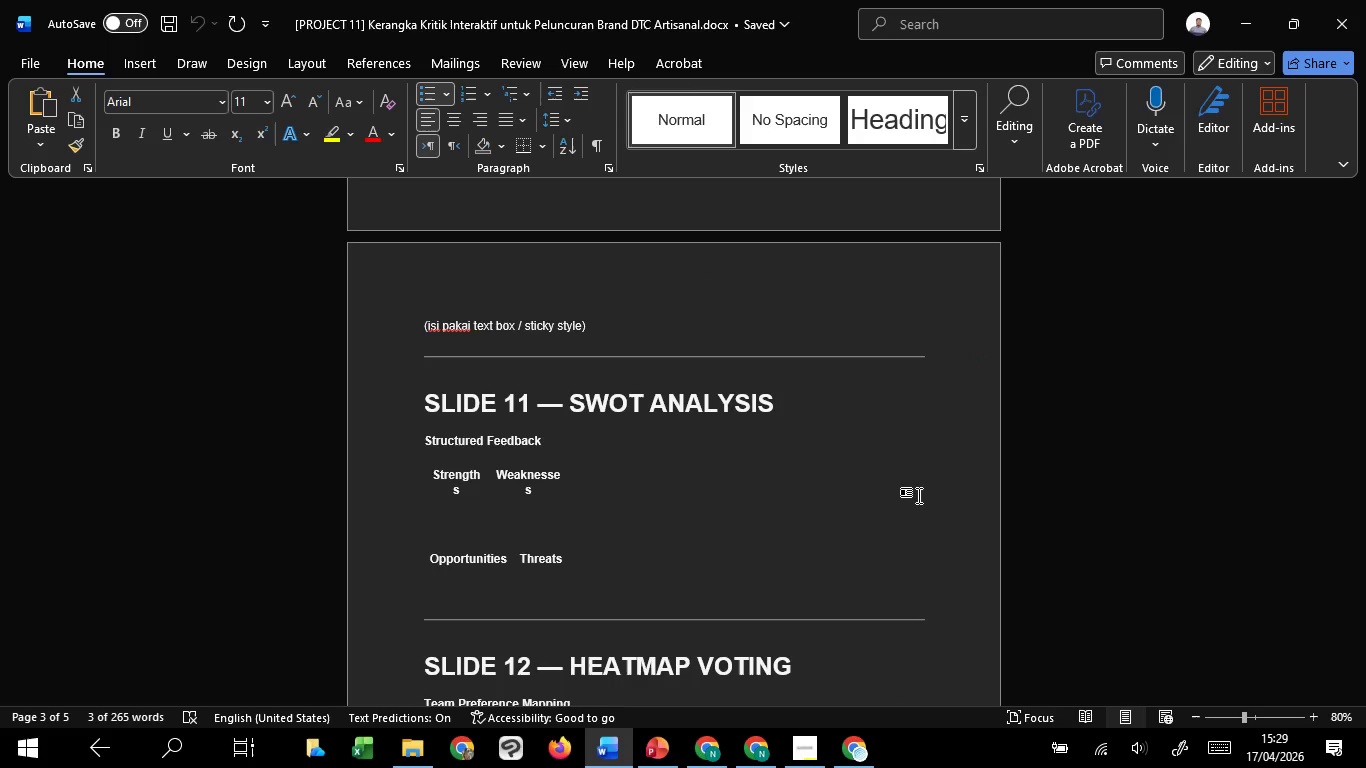 
wait(12.94)
 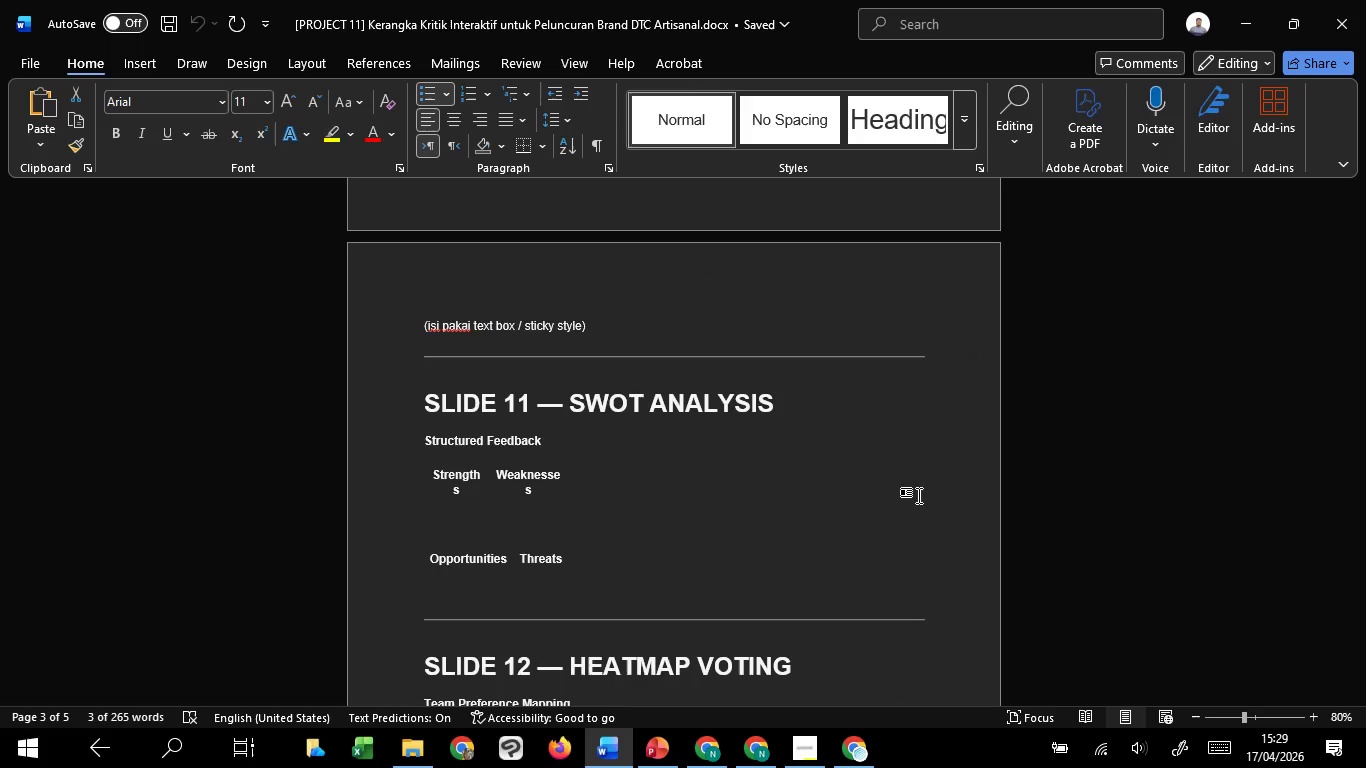 
scroll: coordinate [919, 495], scroll_direction: down, amount: 5.0
 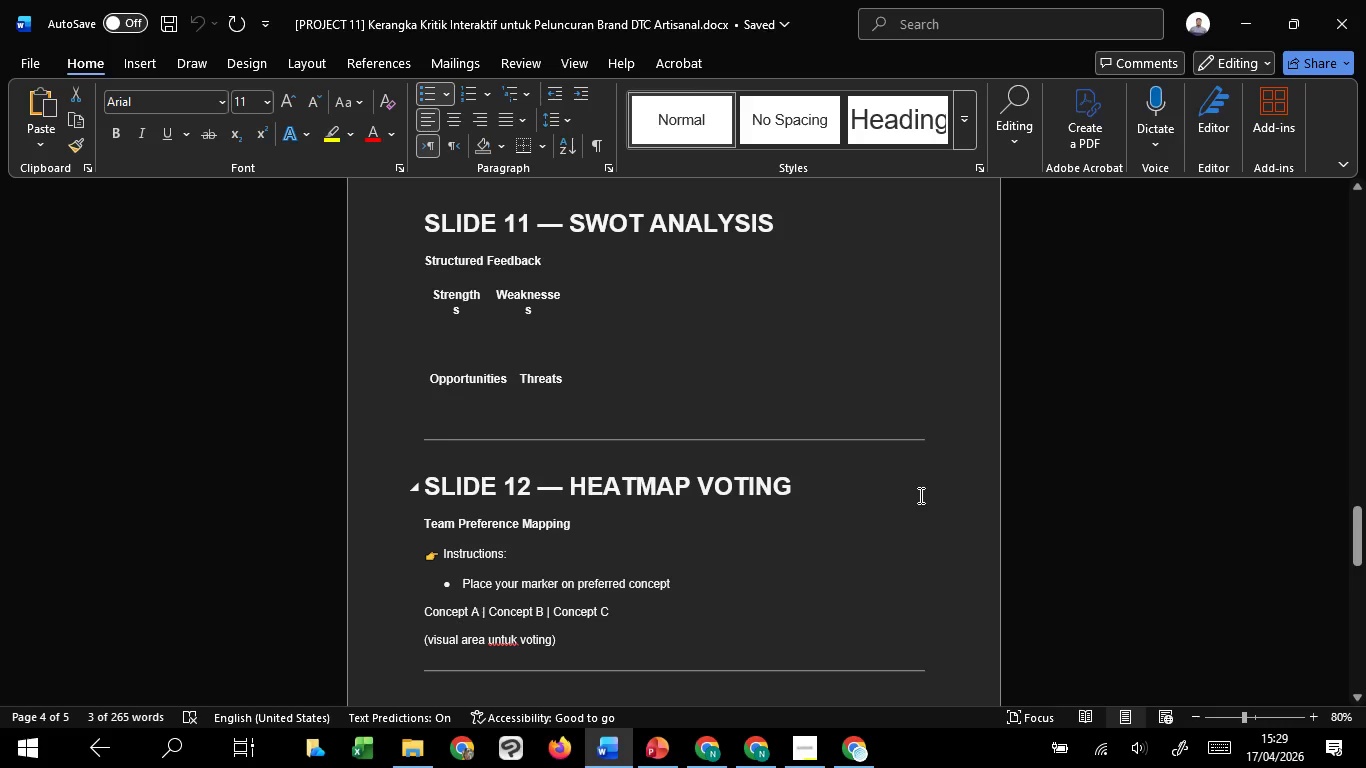 
scroll: coordinate [919, 495], scroll_direction: up, amount: 4.0
 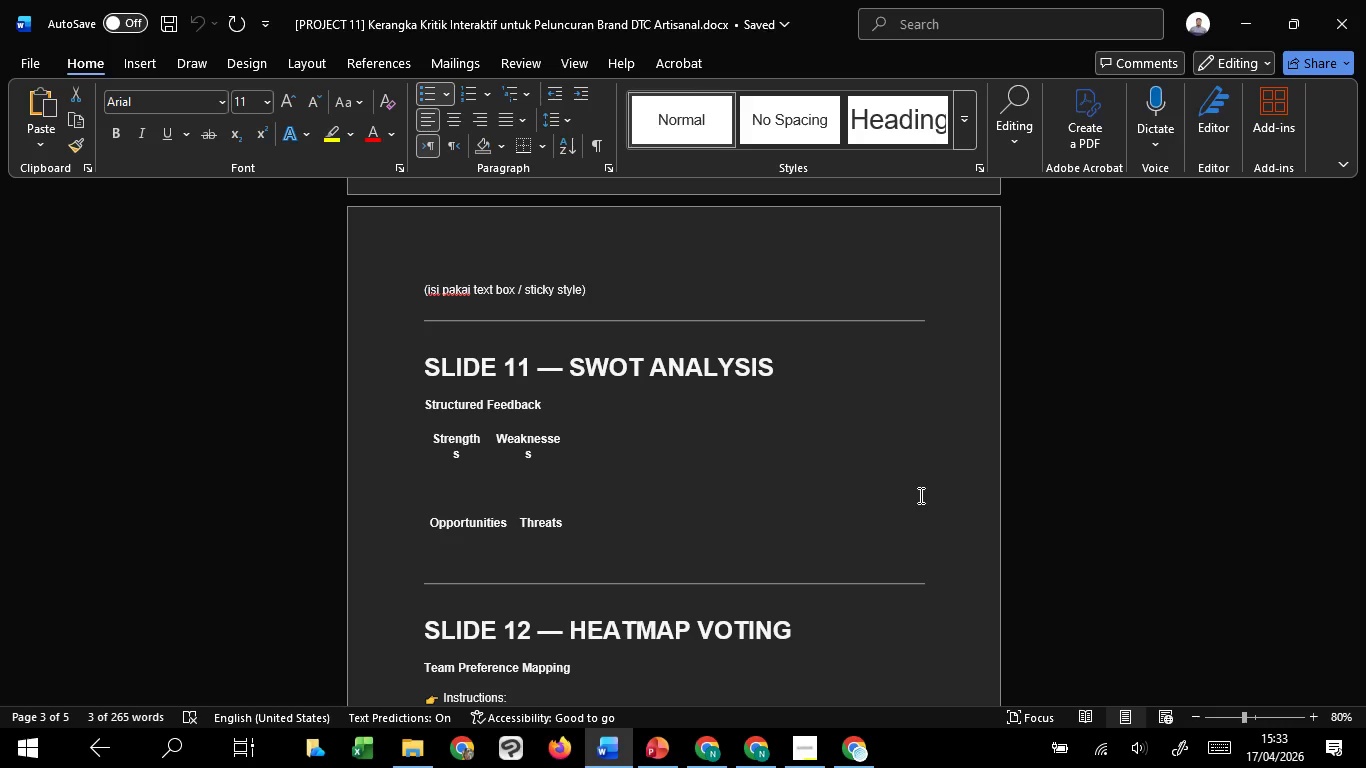 
wait(213.38)
 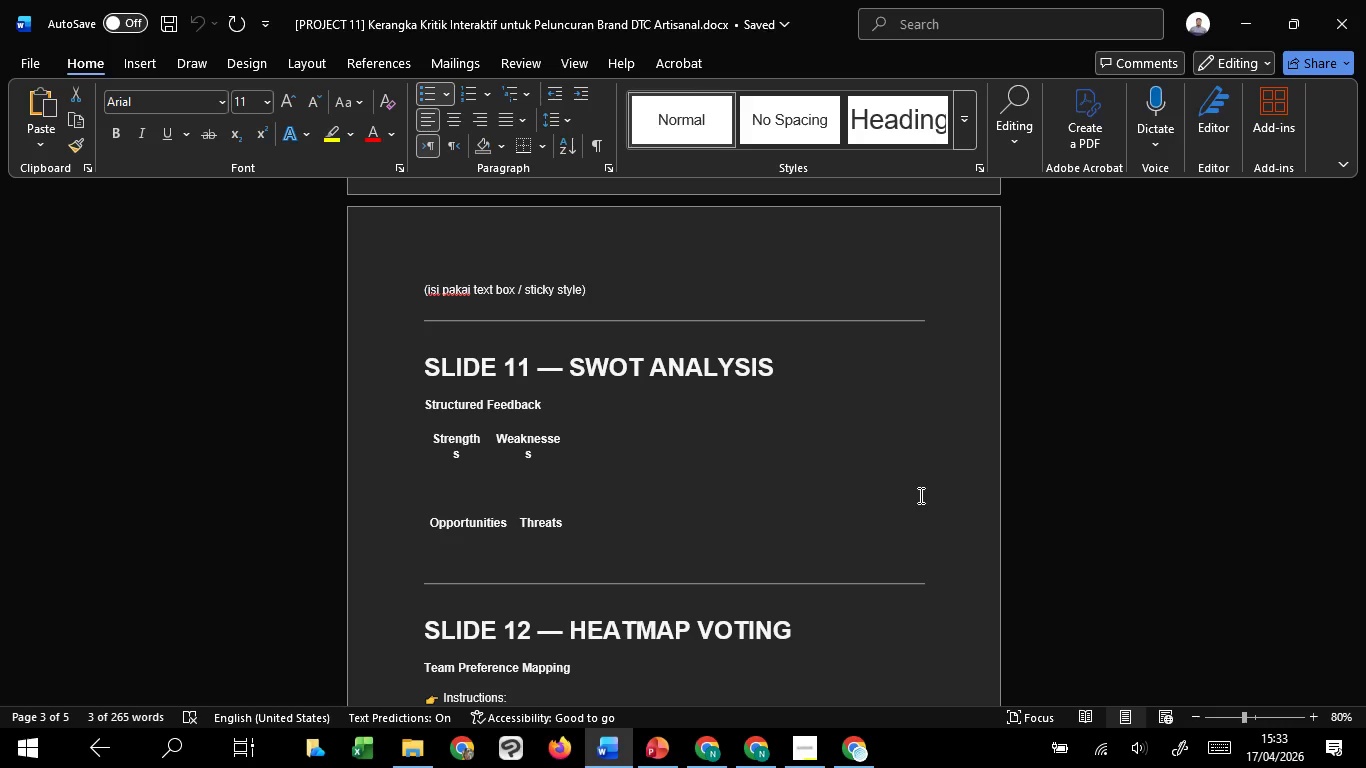 
left_click([668, 657])
 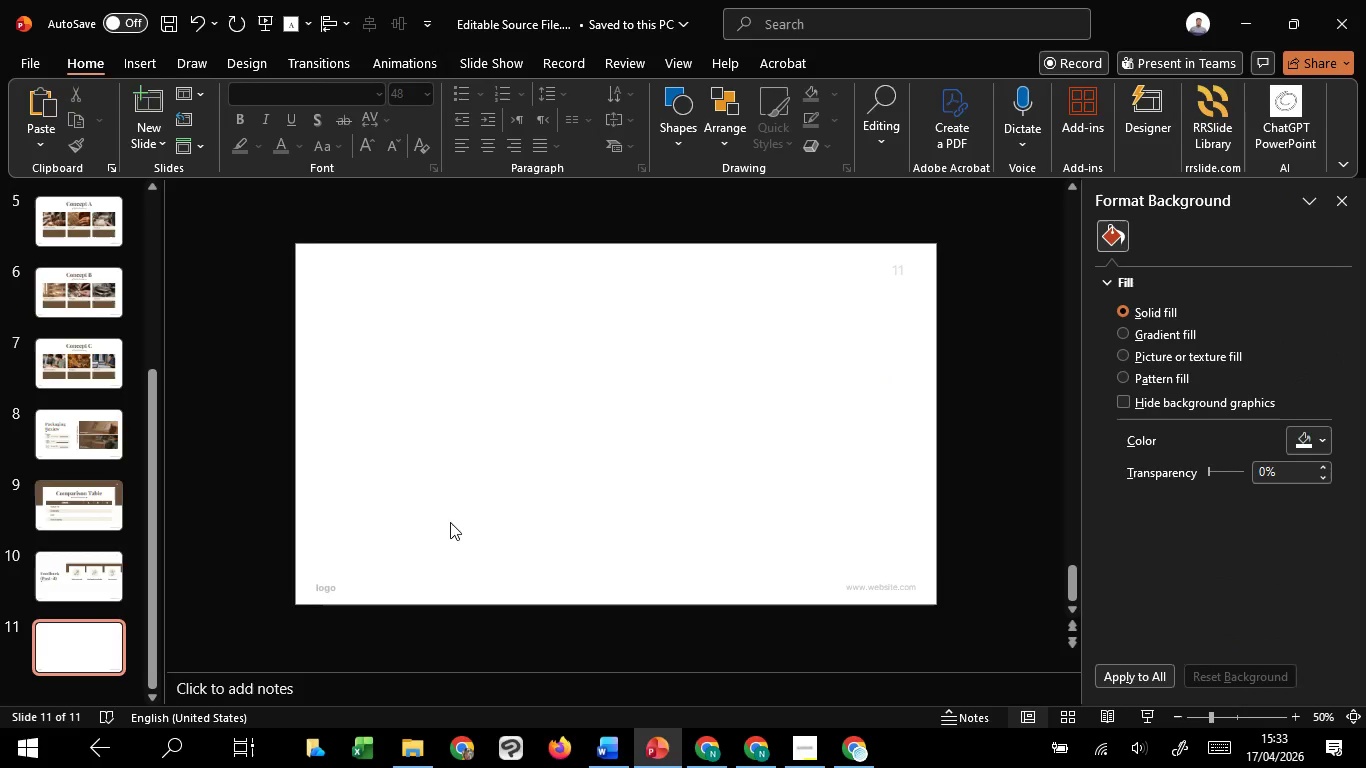 
scroll: coordinate [466, 524], scroll_direction: up, amount: 3.0
 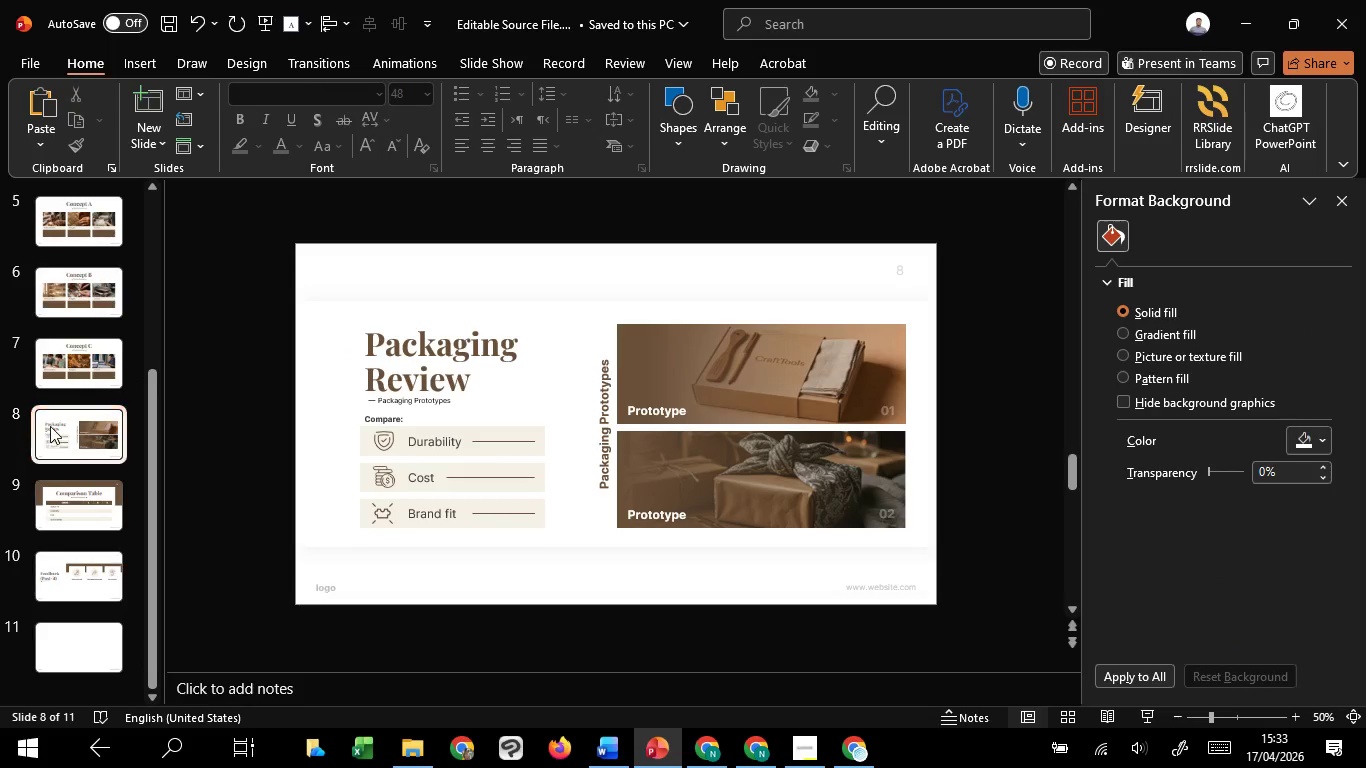 
left_click([50, 426])
 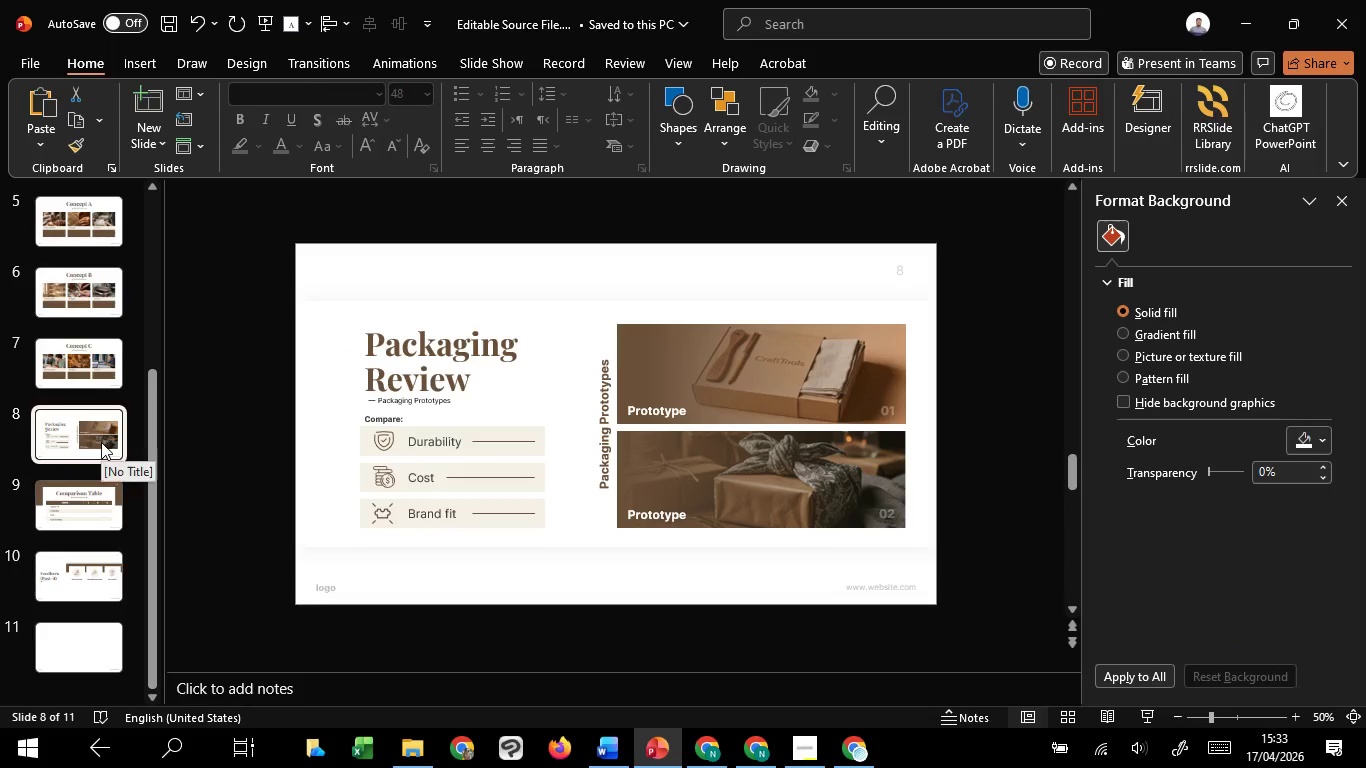 
left_click([101, 442])
 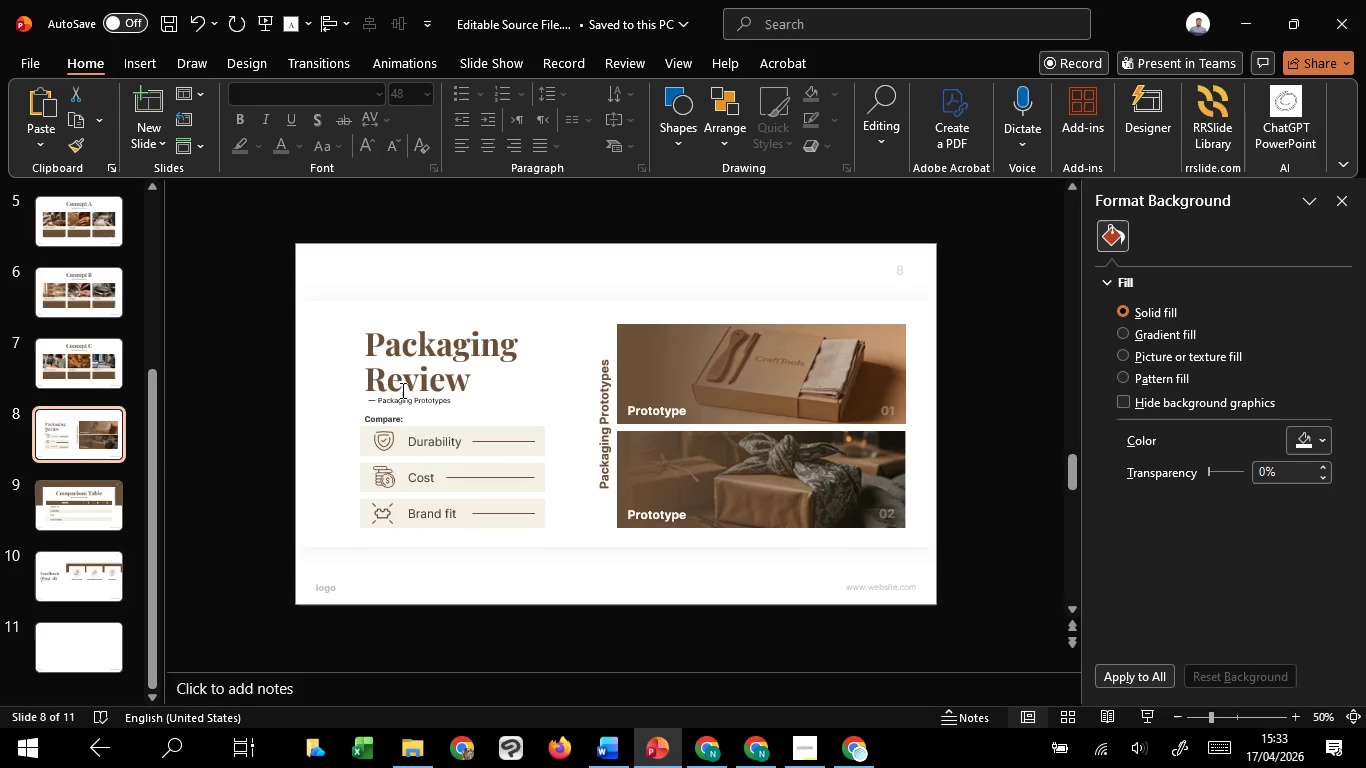 
left_click([417, 386])
 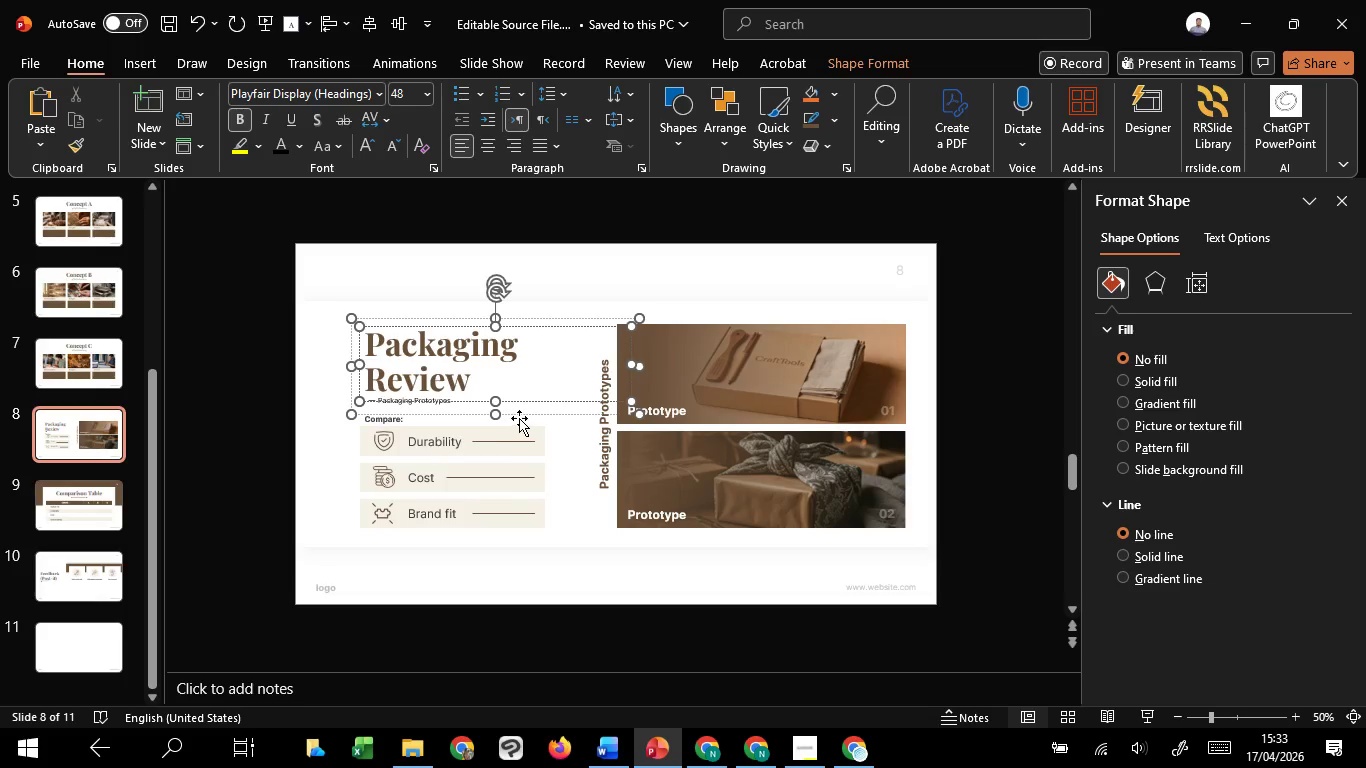 
left_click([522, 418])
 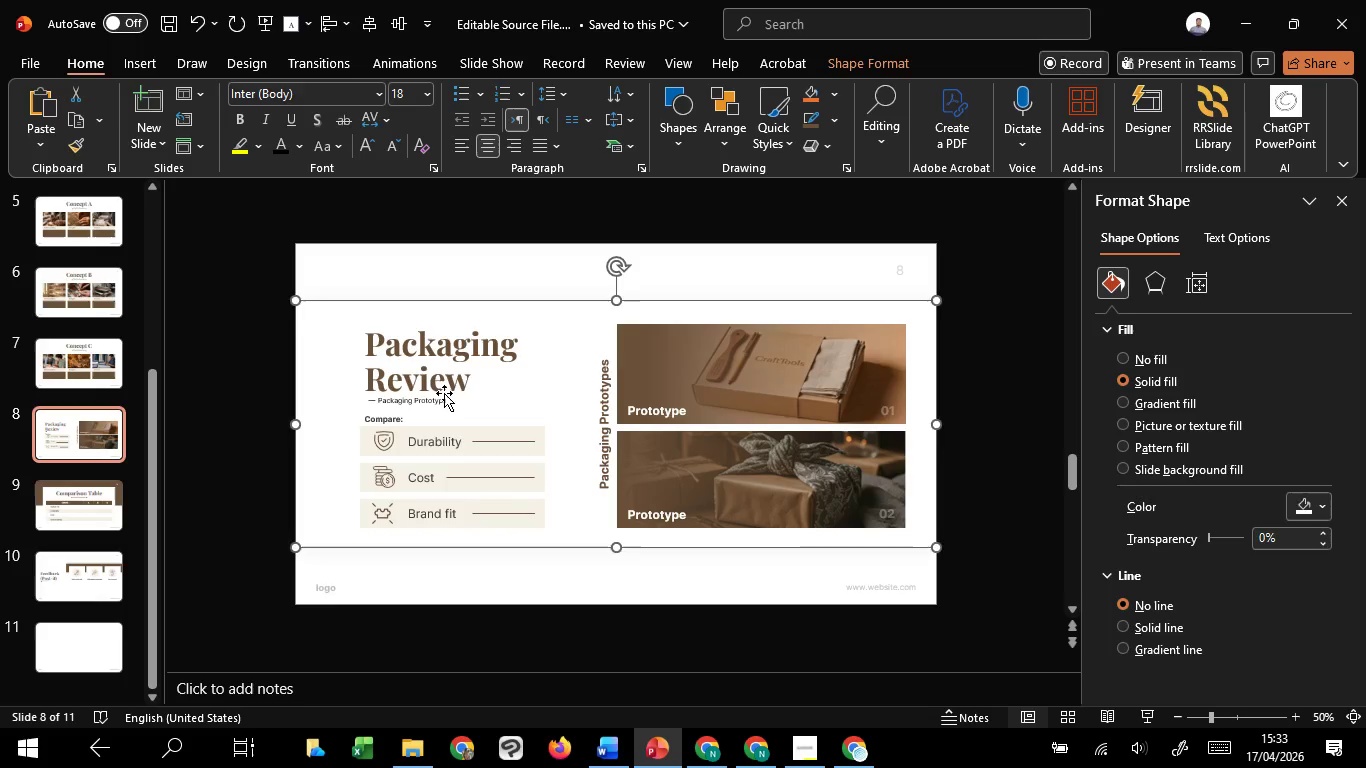 
left_click([444, 393])
 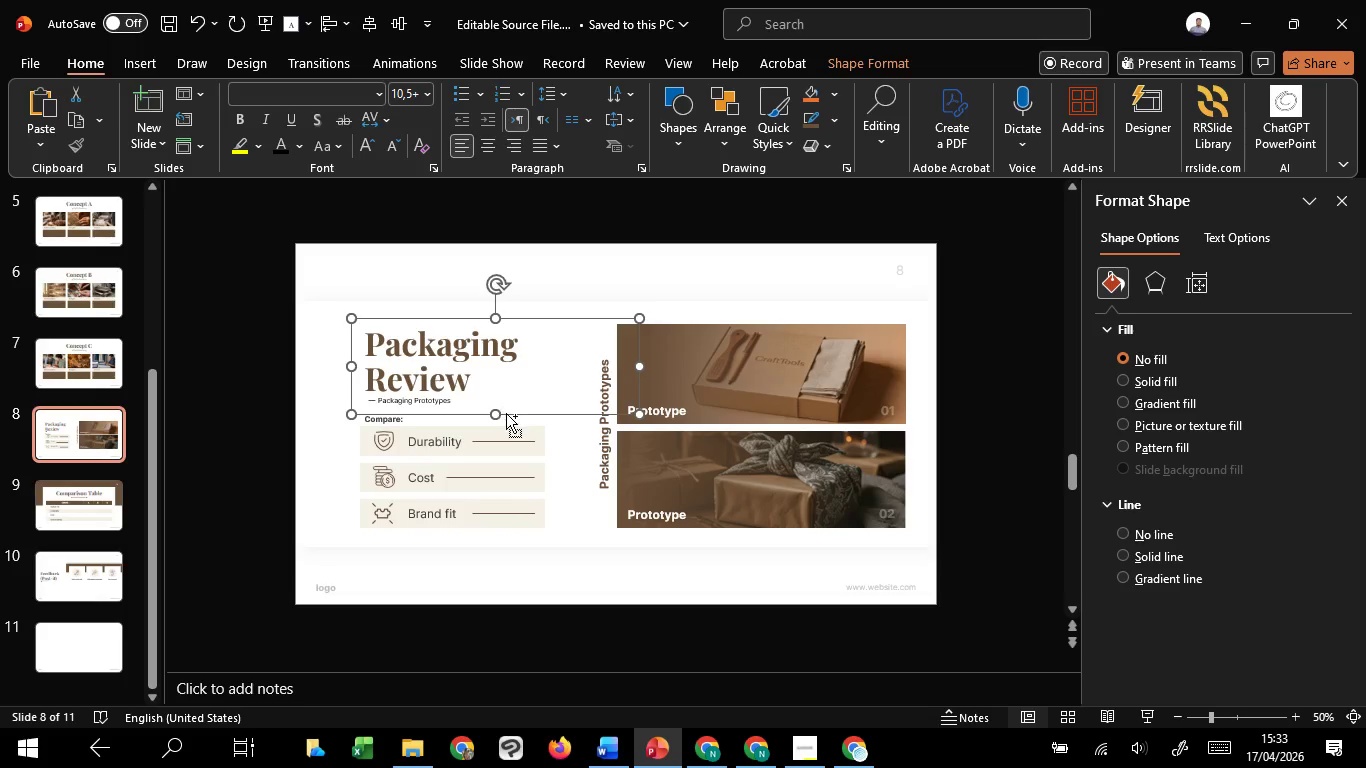 
key(Control+C)
 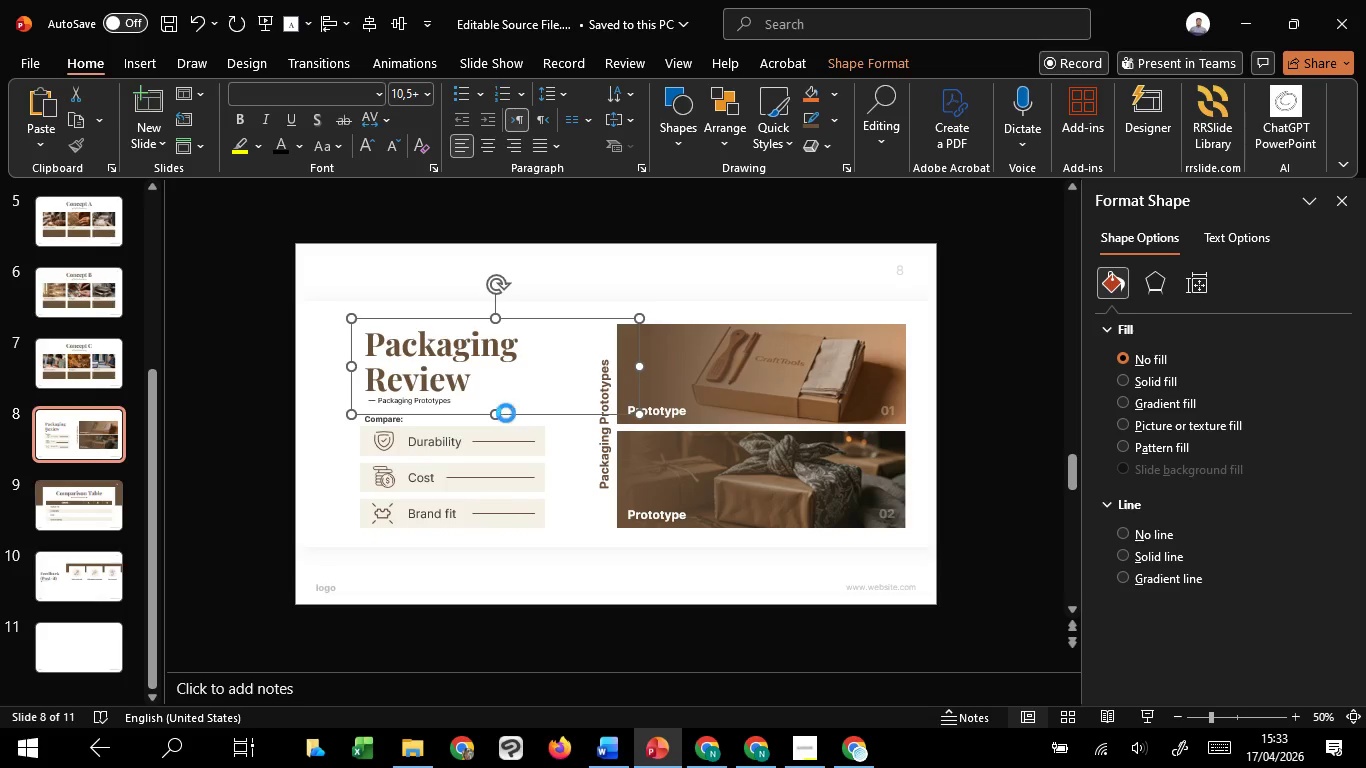 
key(Control+C)
 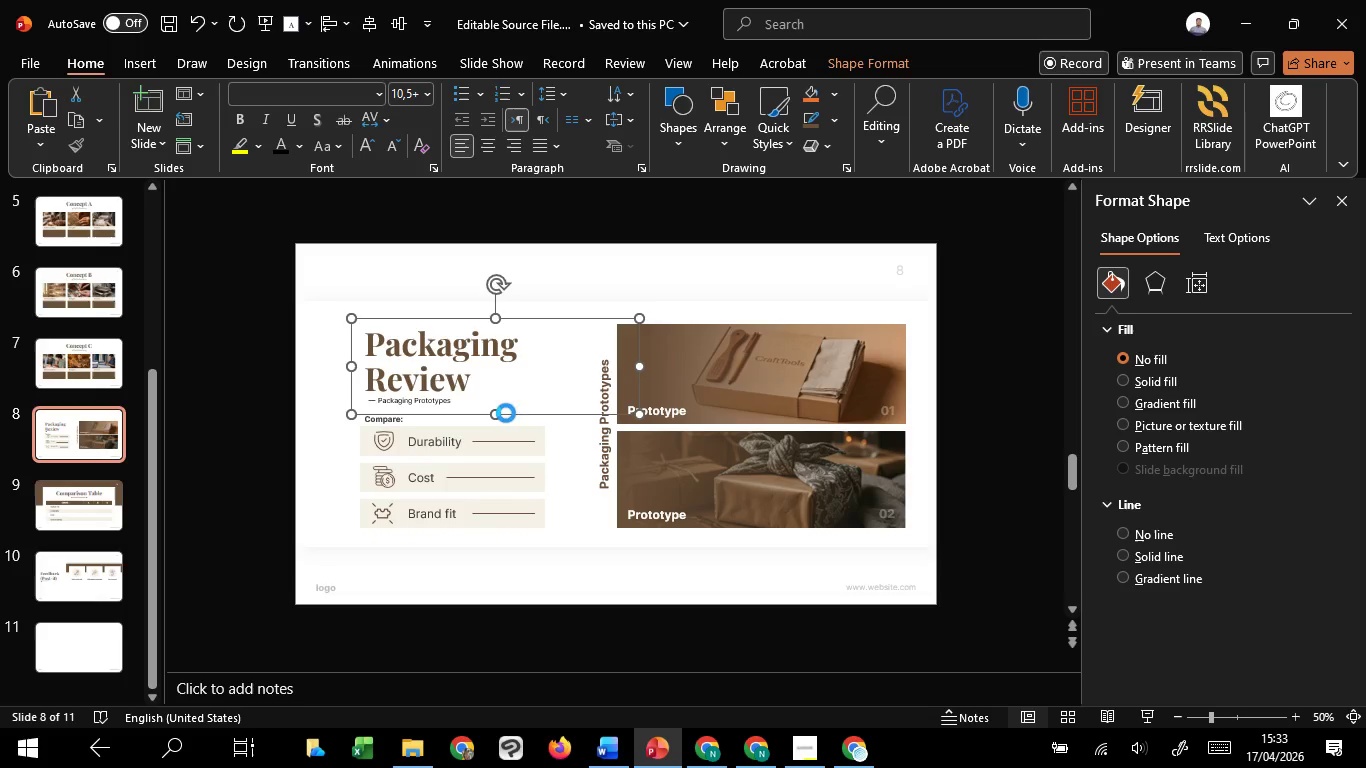 
key(Control+C)
 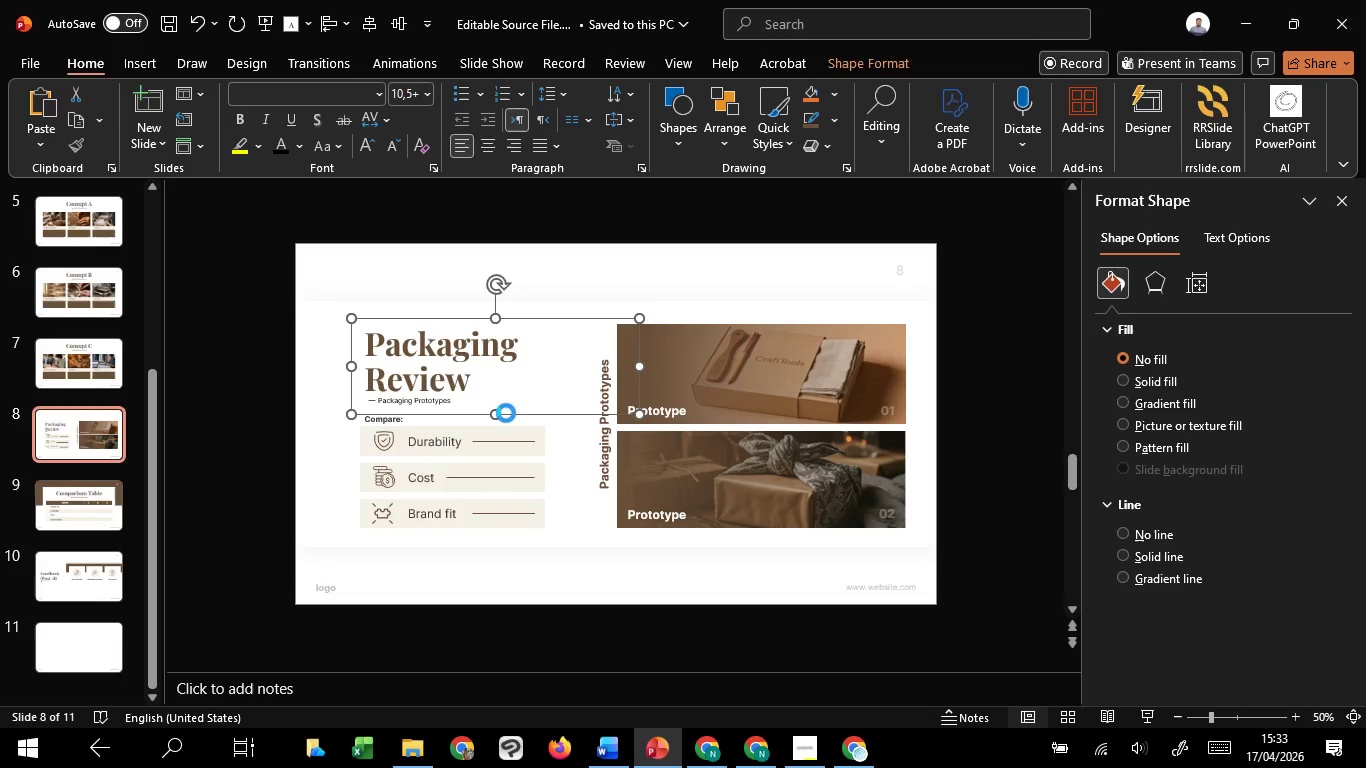 
key(Control+C)
 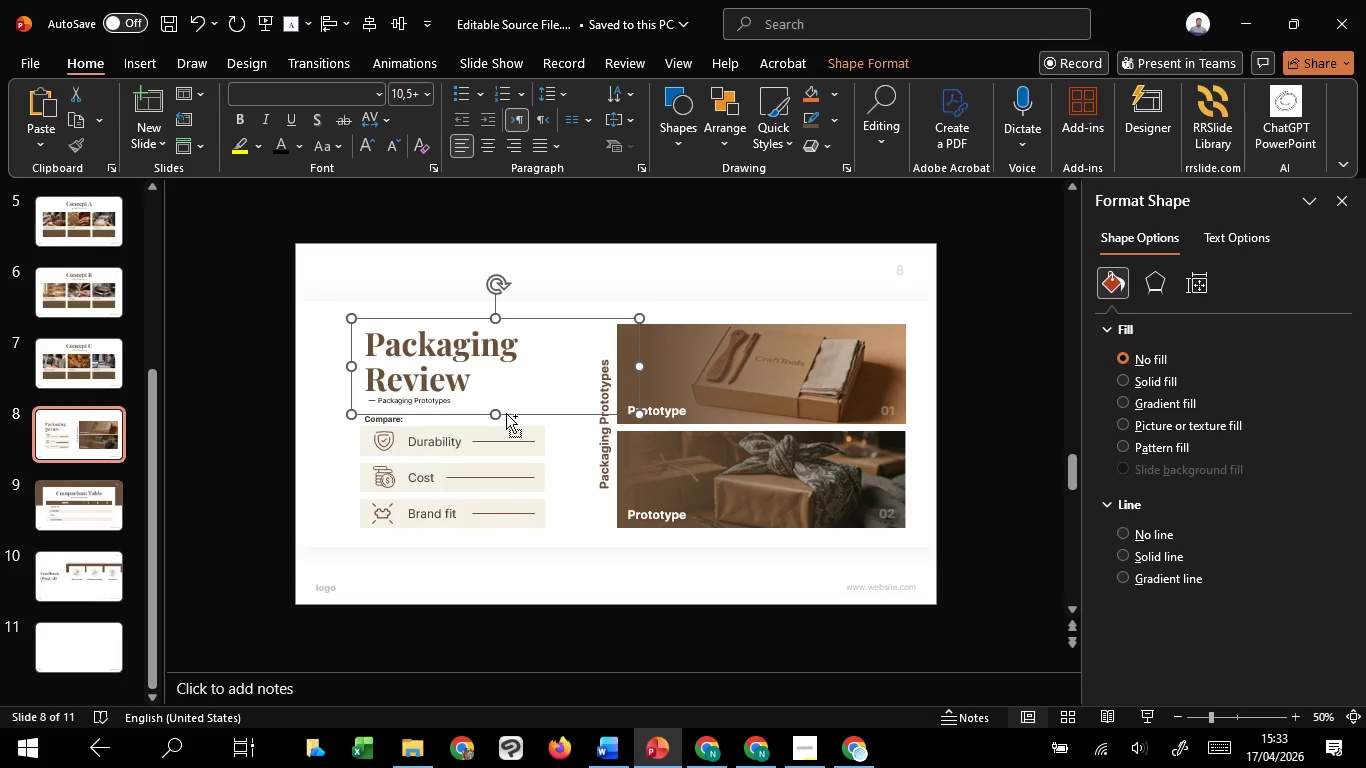 
key(Control+C)
 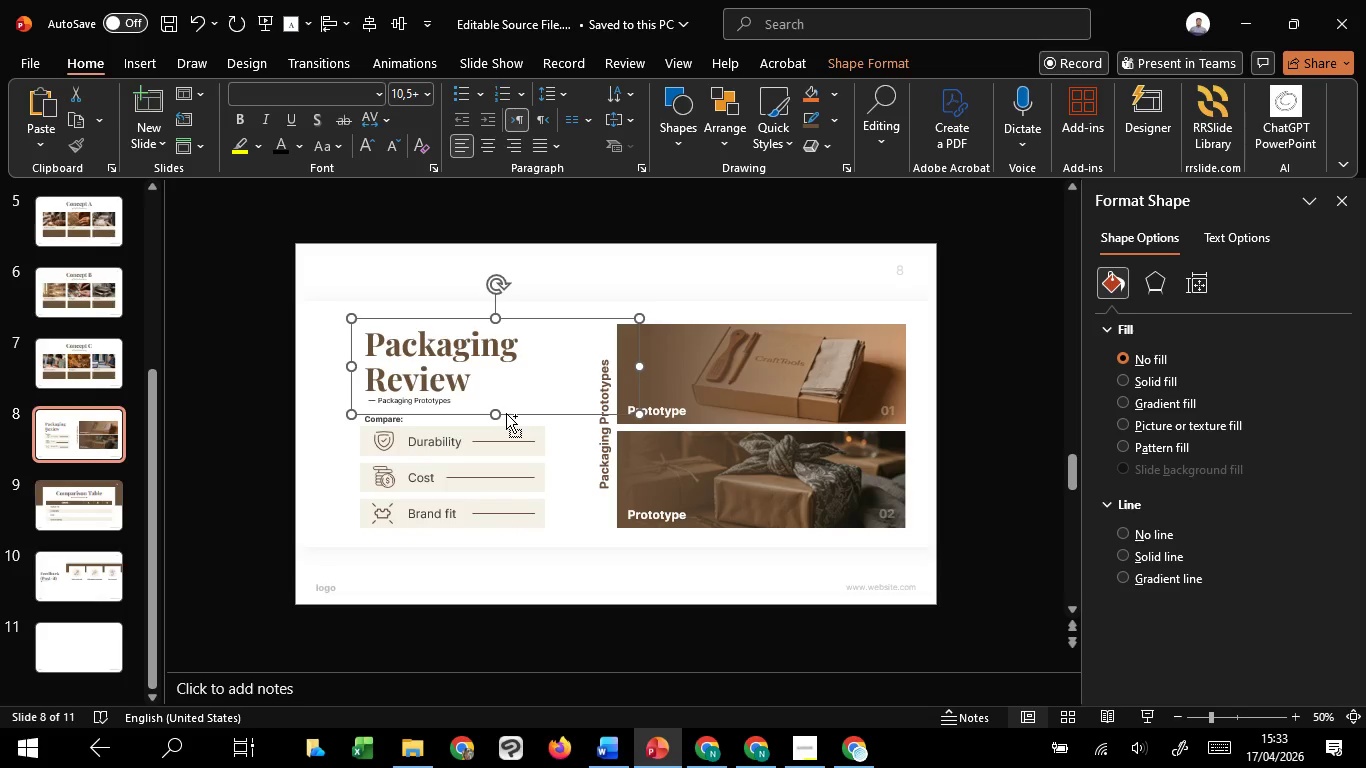 
key(Control+C)
 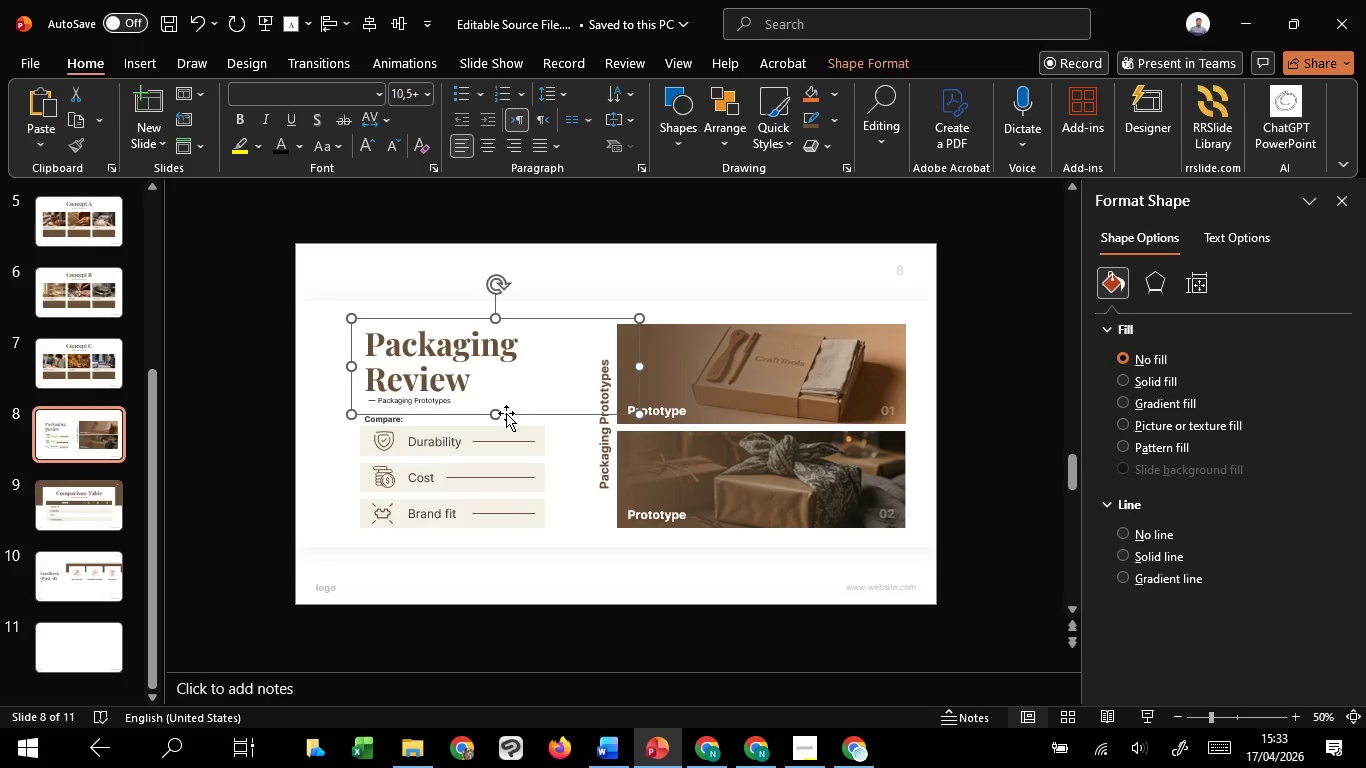 
scroll: coordinate [506, 413], scroll_direction: down, amount: 7.0
 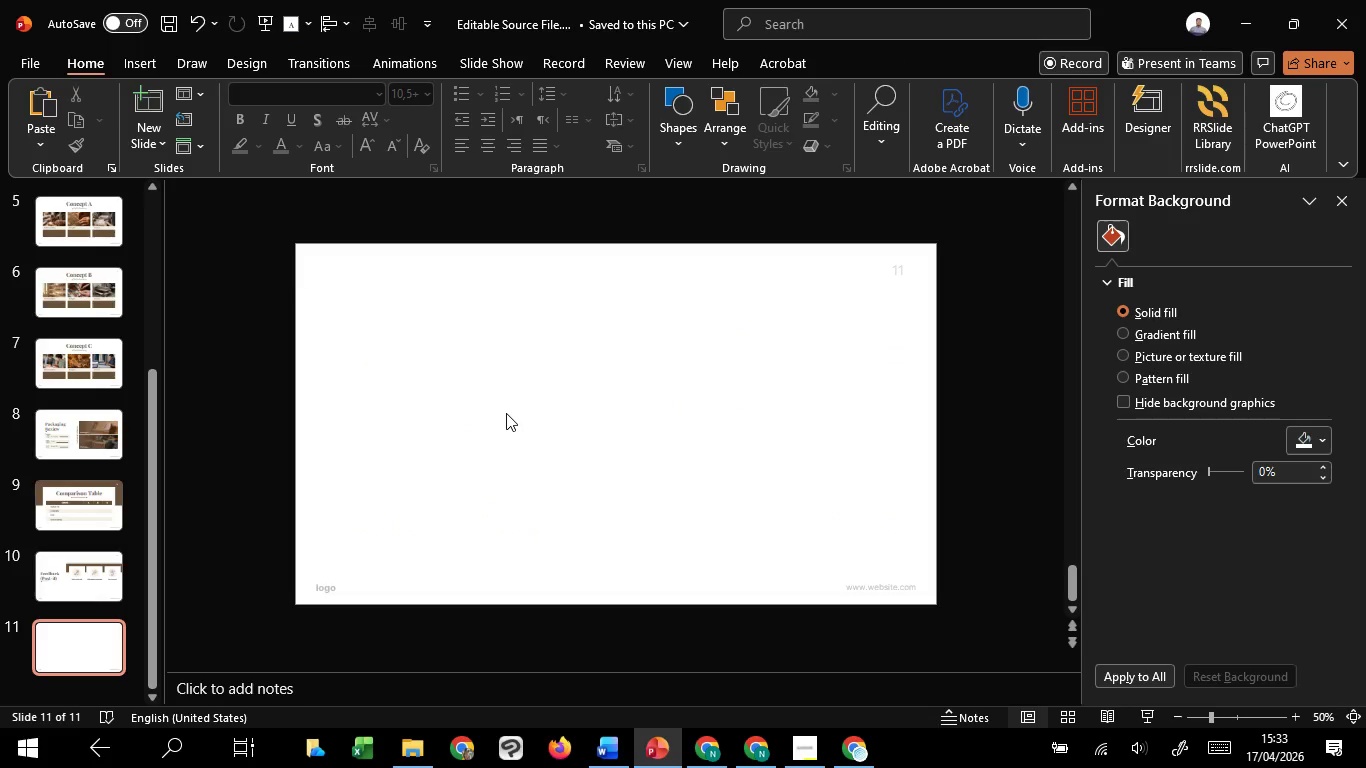 
key(Control+V)
 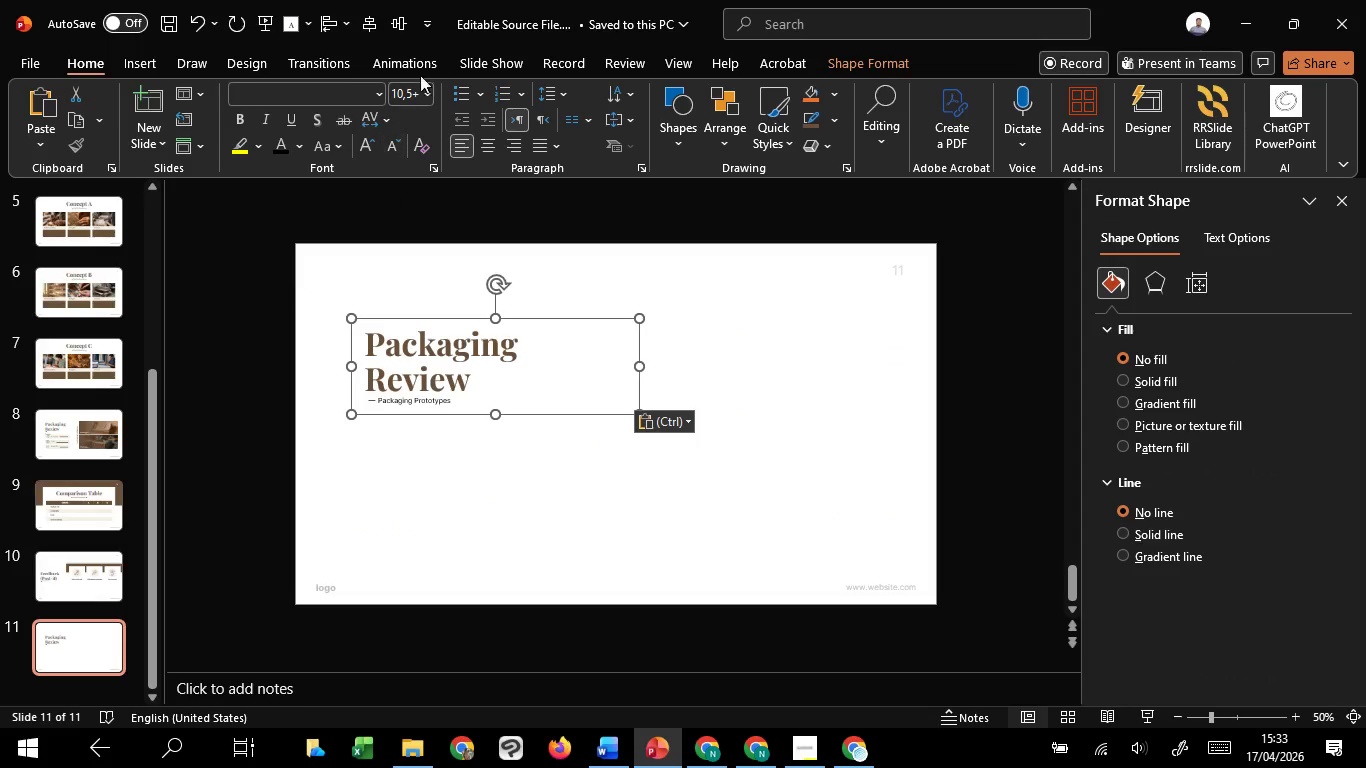 
left_click([394, 17])
 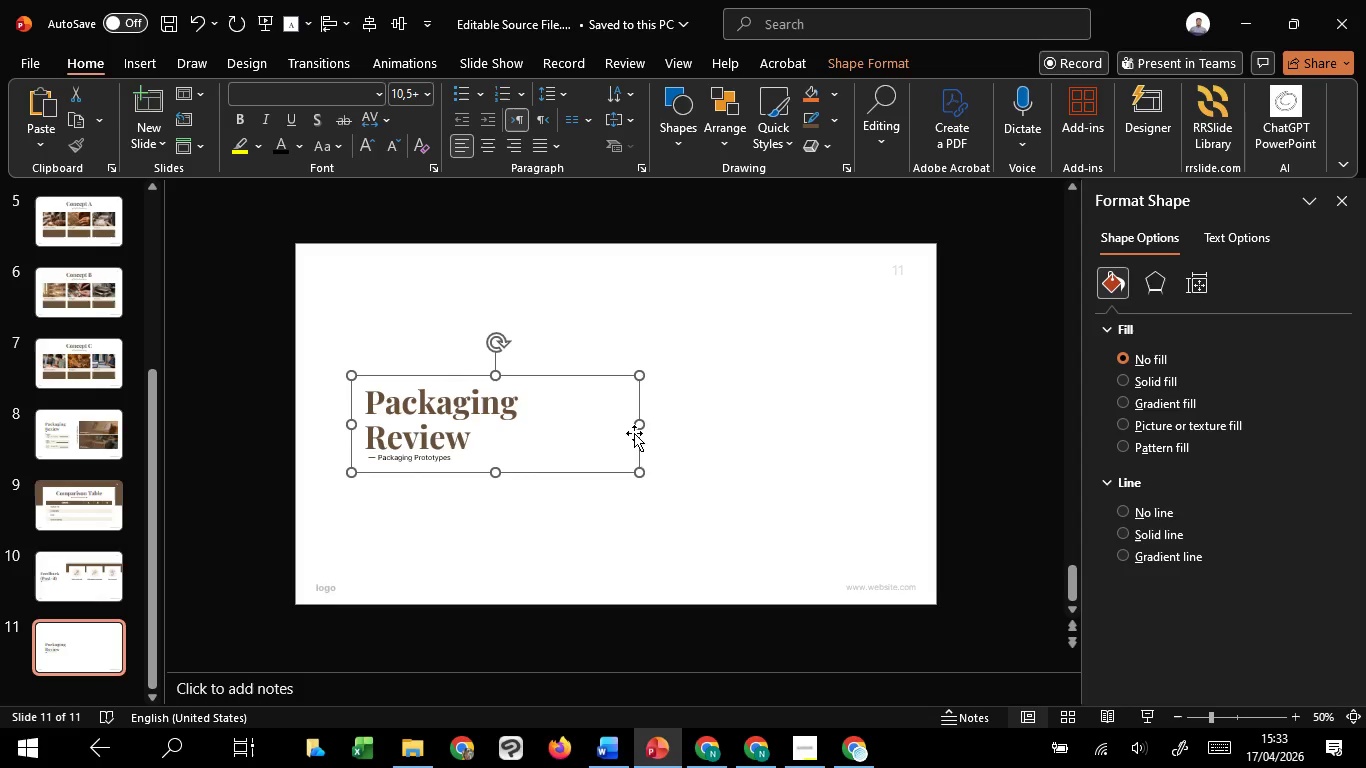 
left_click([598, 416])
 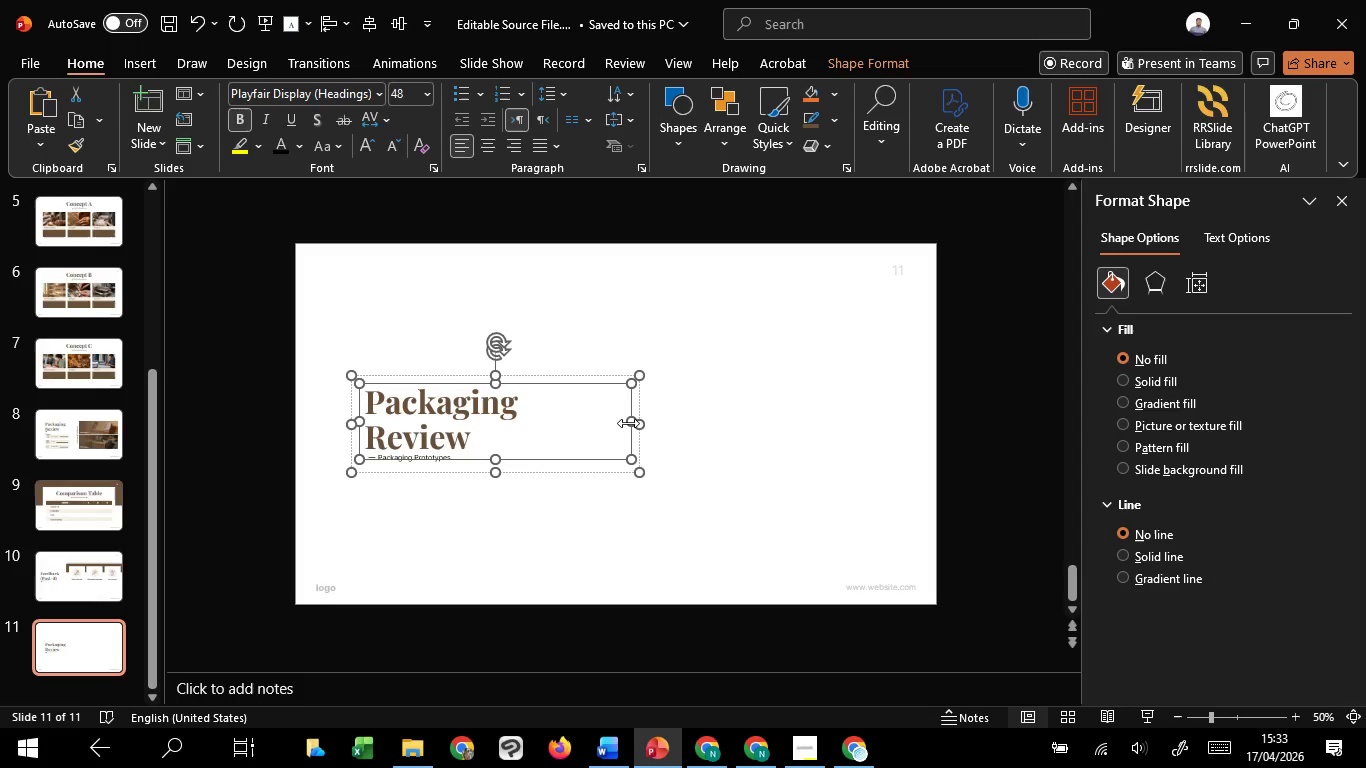 
left_click_drag(start_coordinate=[628, 423], to_coordinate=[561, 419])
 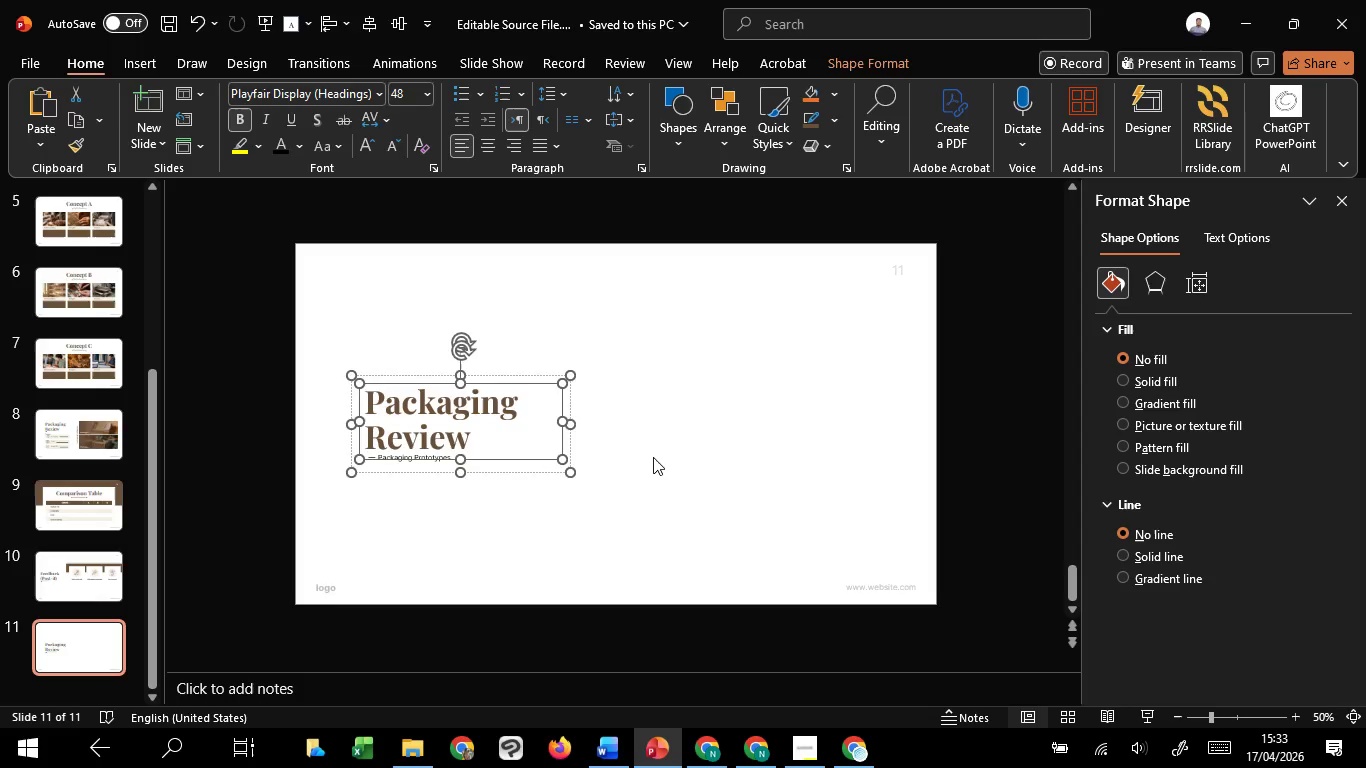 
left_click([654, 457])
 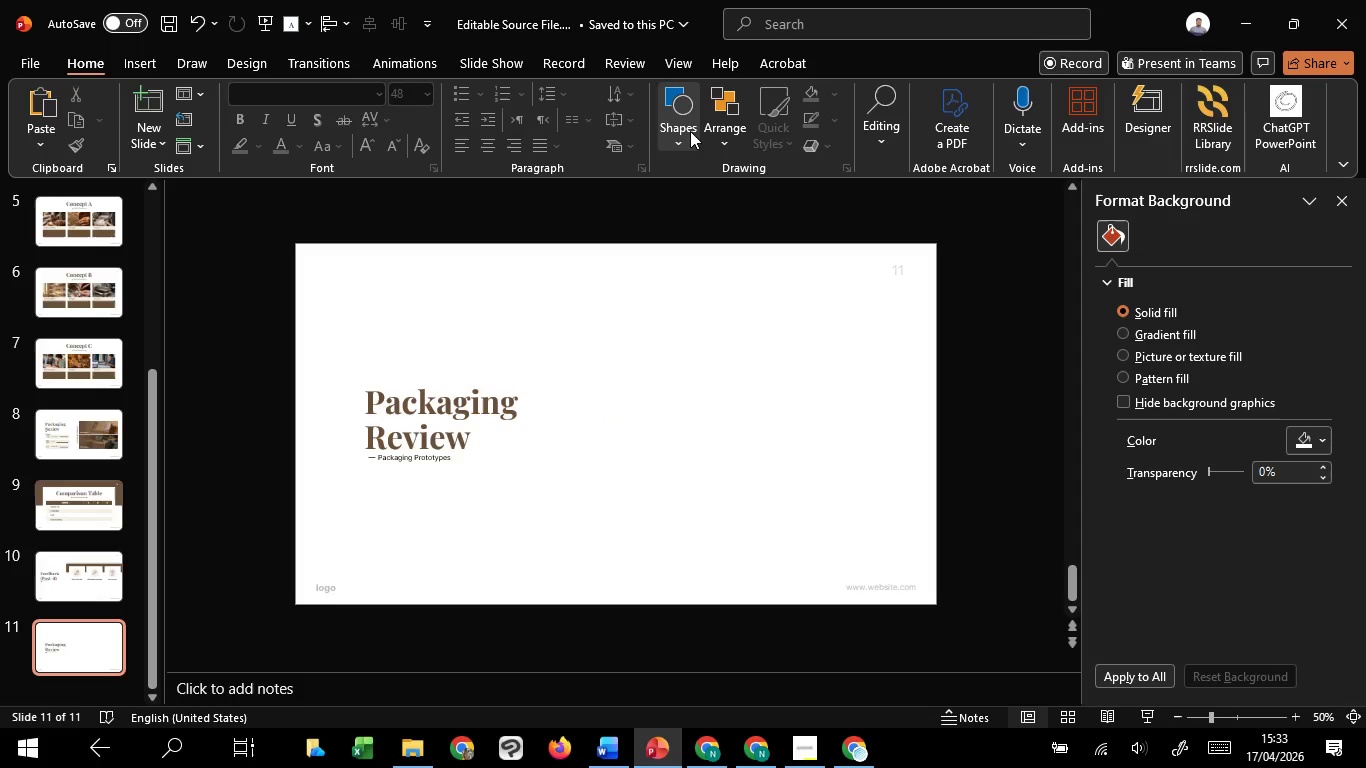 
left_click([690, 131])
 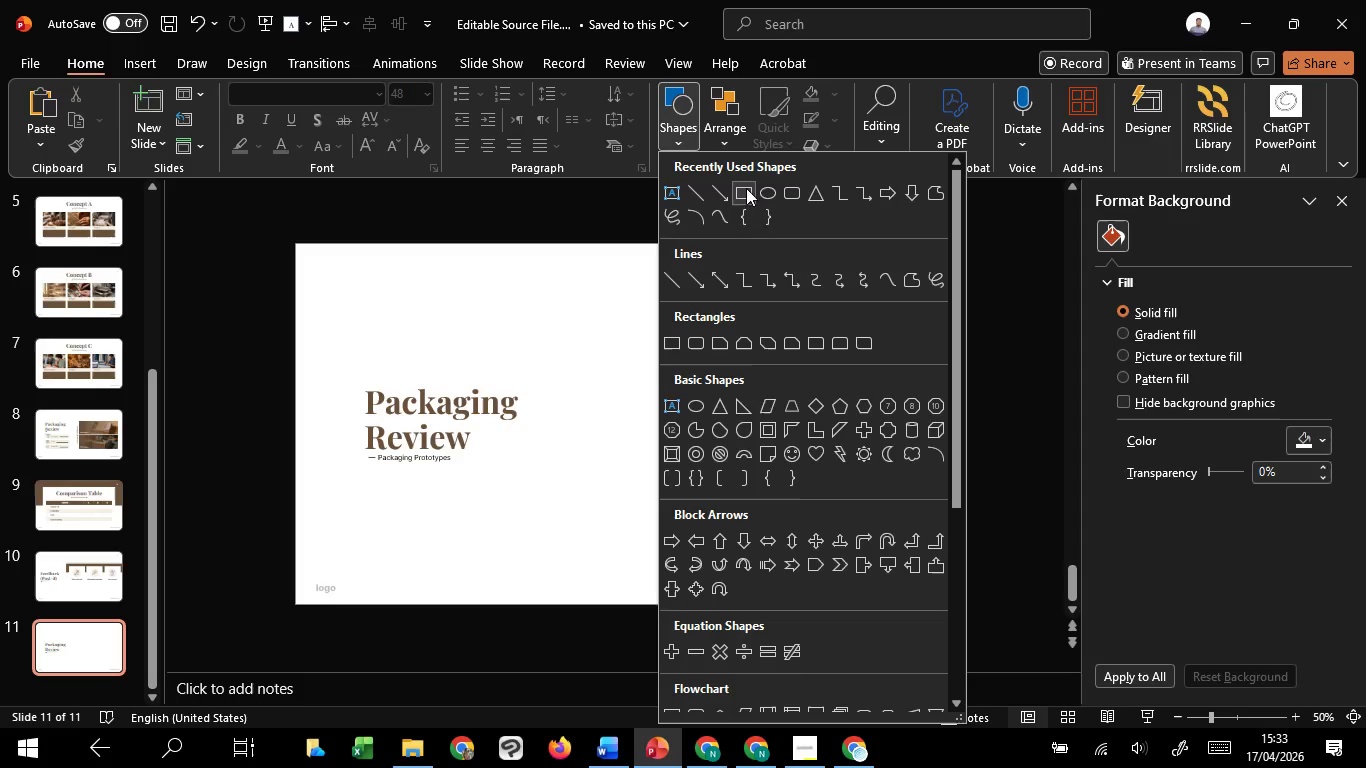 
left_click([747, 188])
 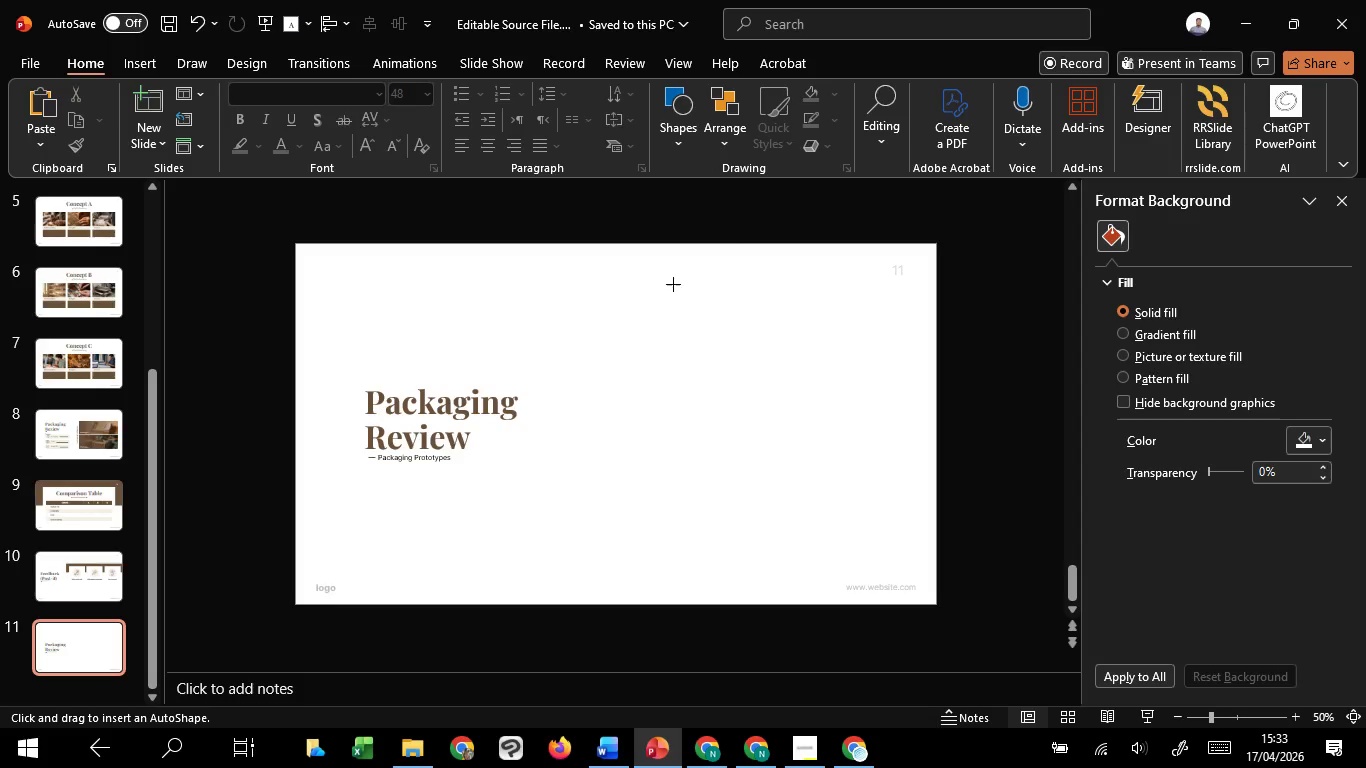 
hold_key(key=ControlLeft, duration=1.42)
hold_key(key=ShiftLeft, duration=1.25)
left_click_drag(start_coordinate=[619, 369], to_coordinate=[658, 399])
 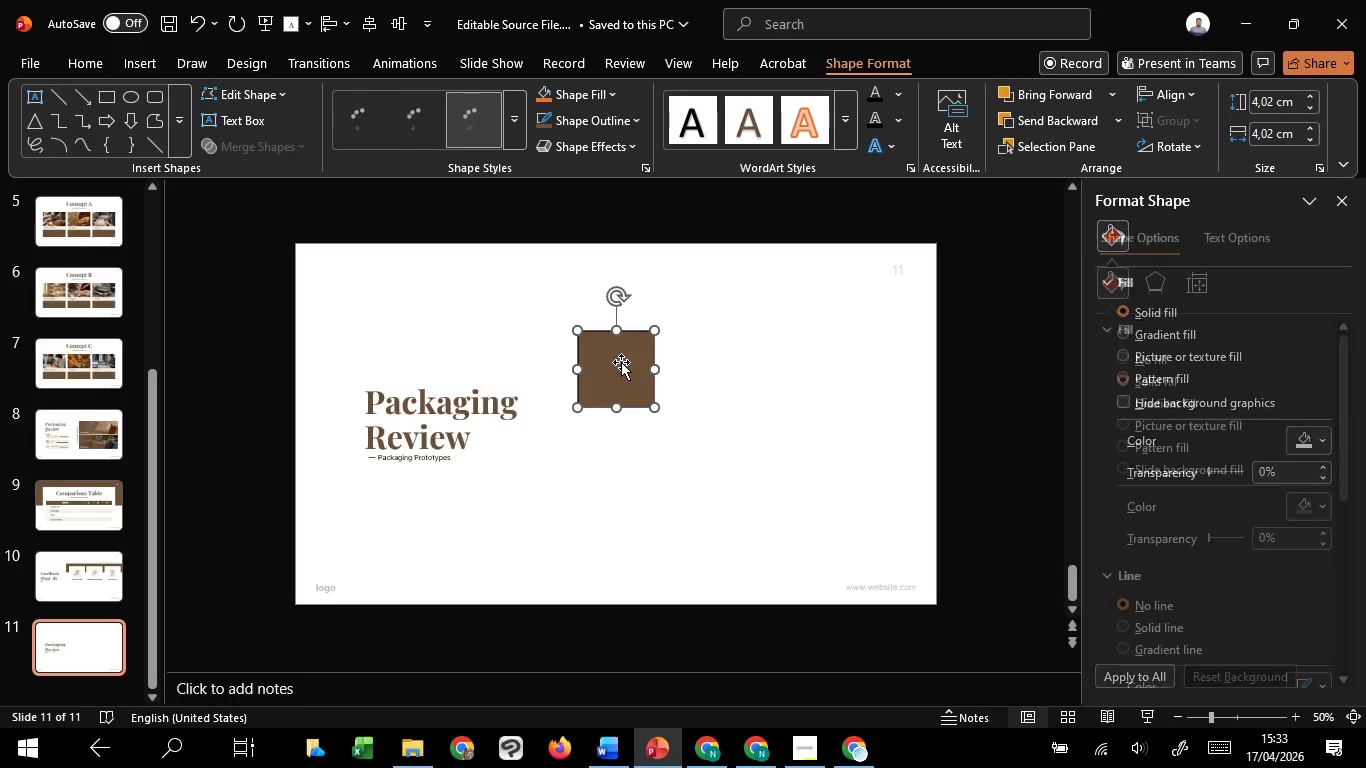 
left_click_drag(start_coordinate=[624, 364], to_coordinate=[624, 415])
 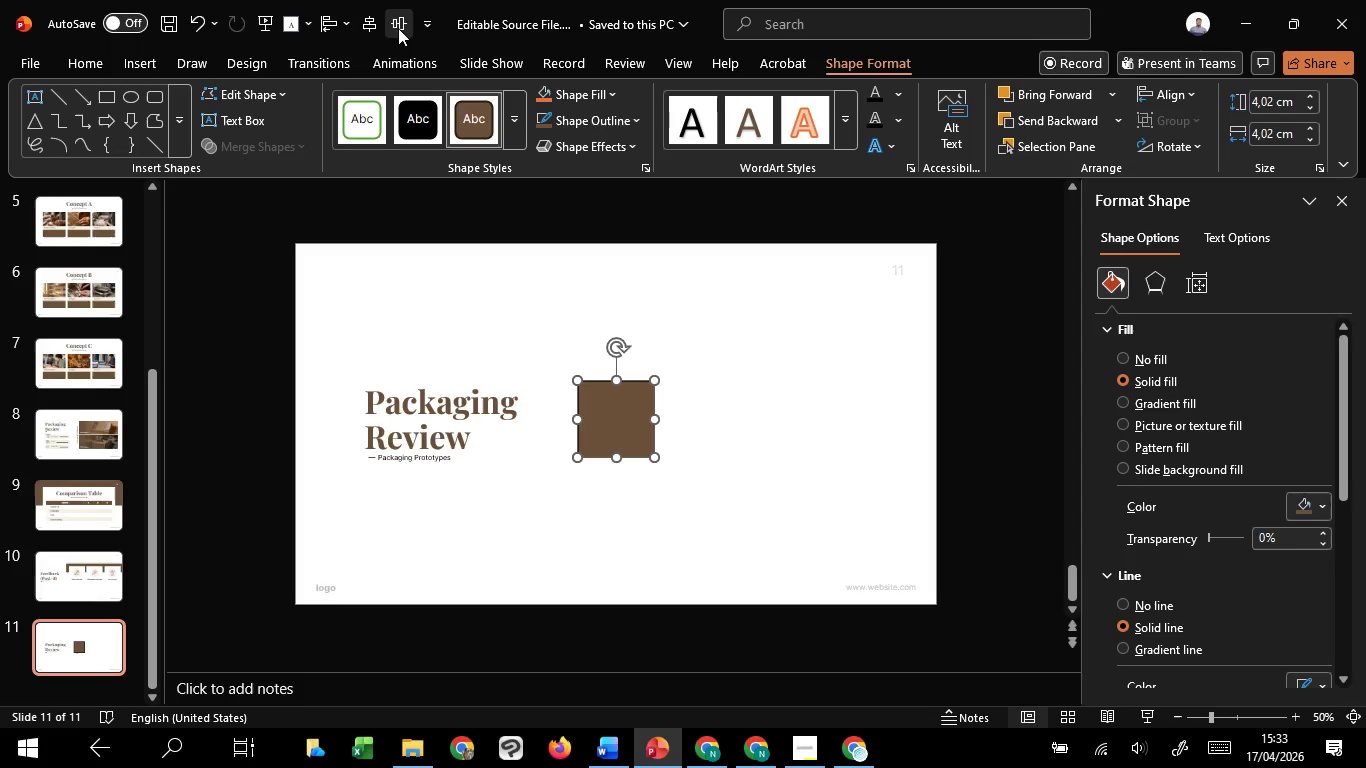 
left_click([397, 28])
 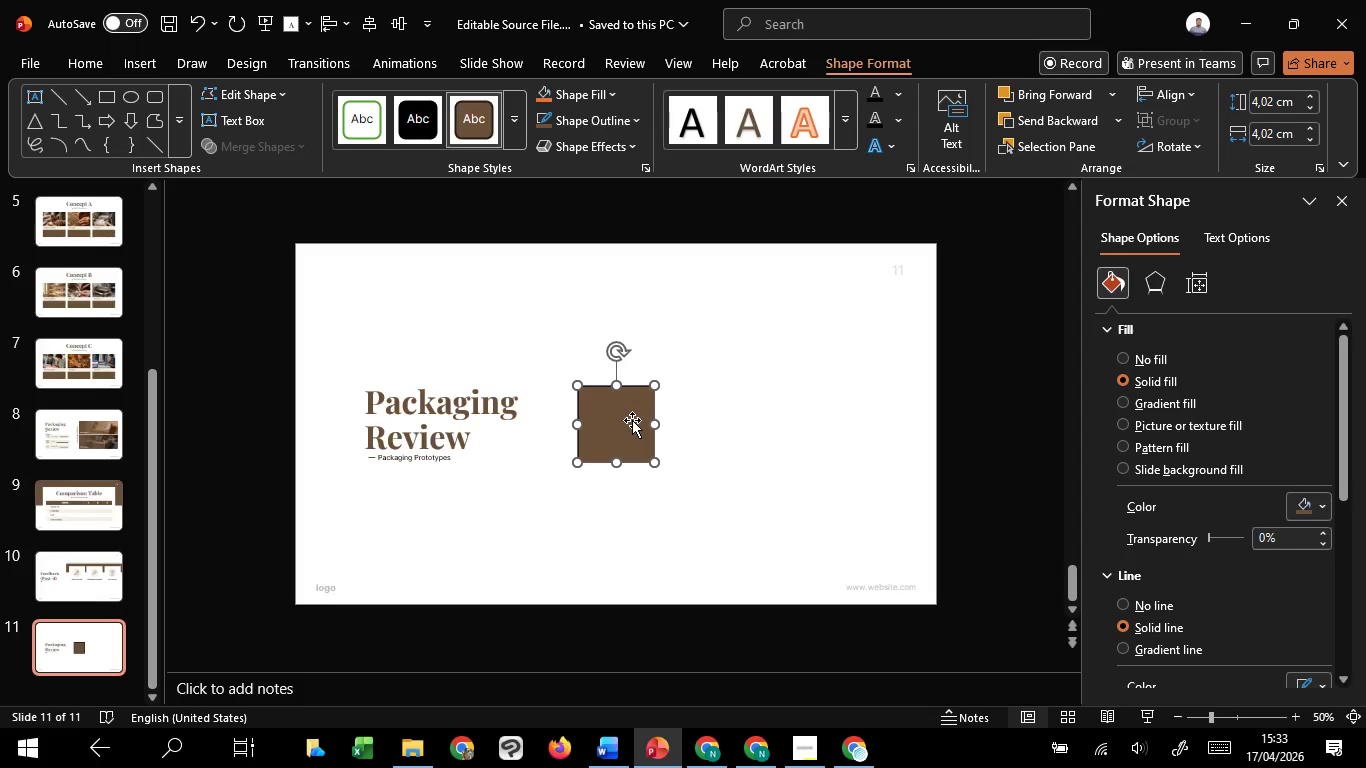 
hold_key(key=ControlLeft, duration=2.11)
left_click_drag(start_coordinate=[632, 420], to_coordinate=[730, 422])
 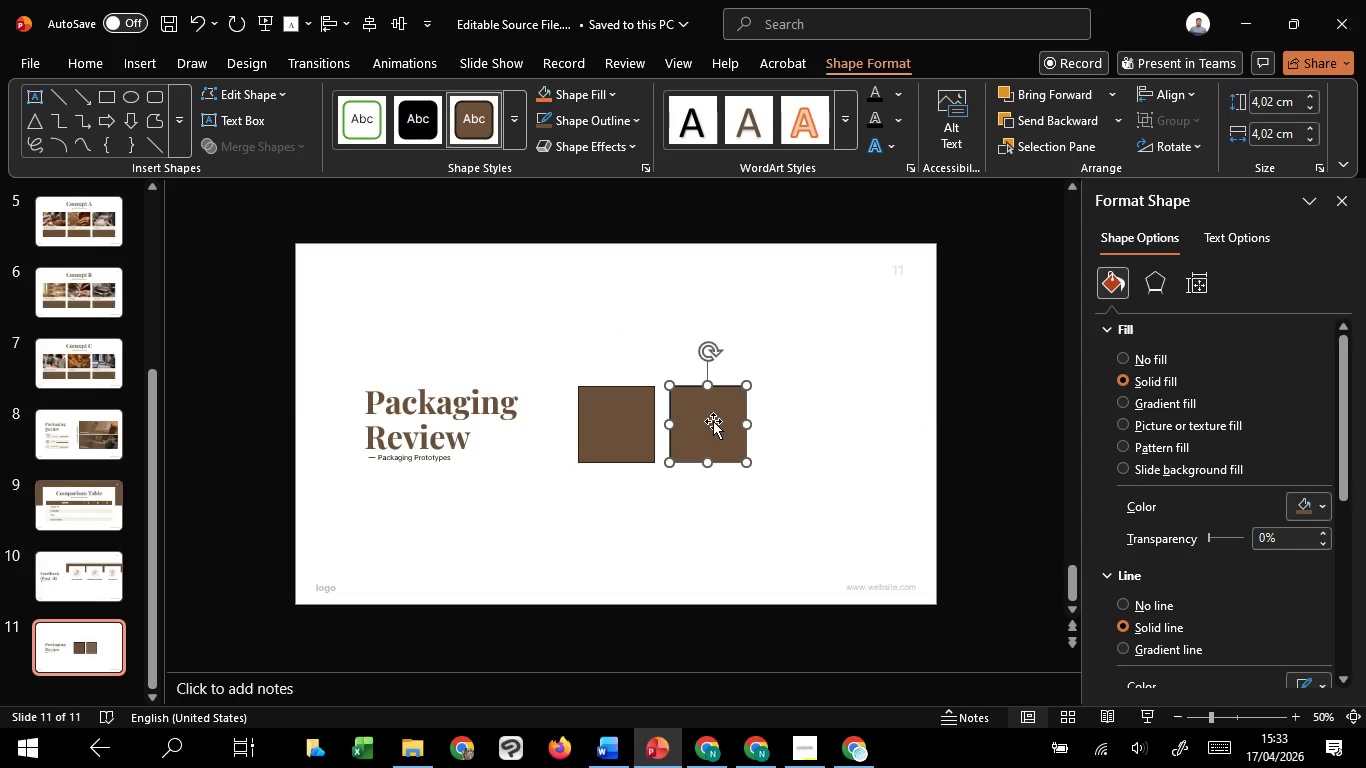 
hold_key(key=ShiftLeft, duration=1.5)
 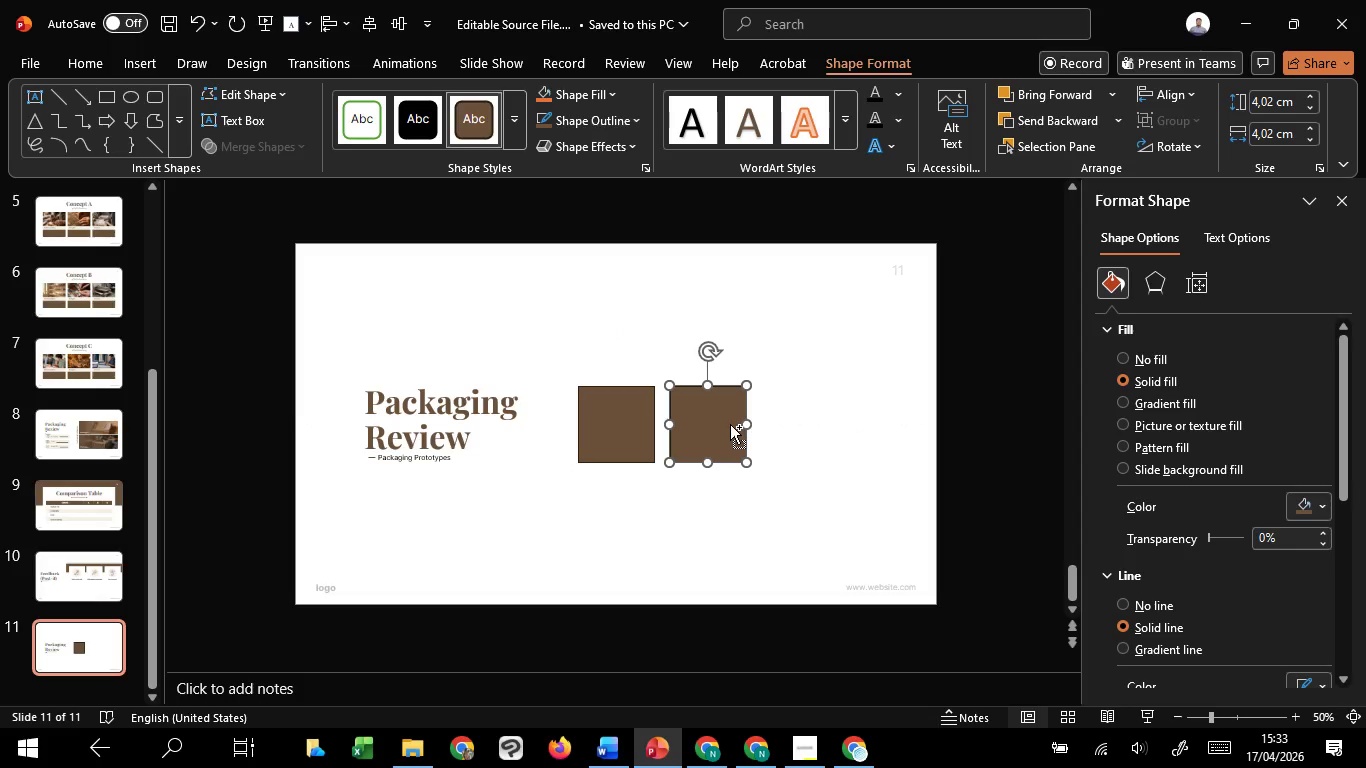 
key(Control+Shift+ShiftLeft)
 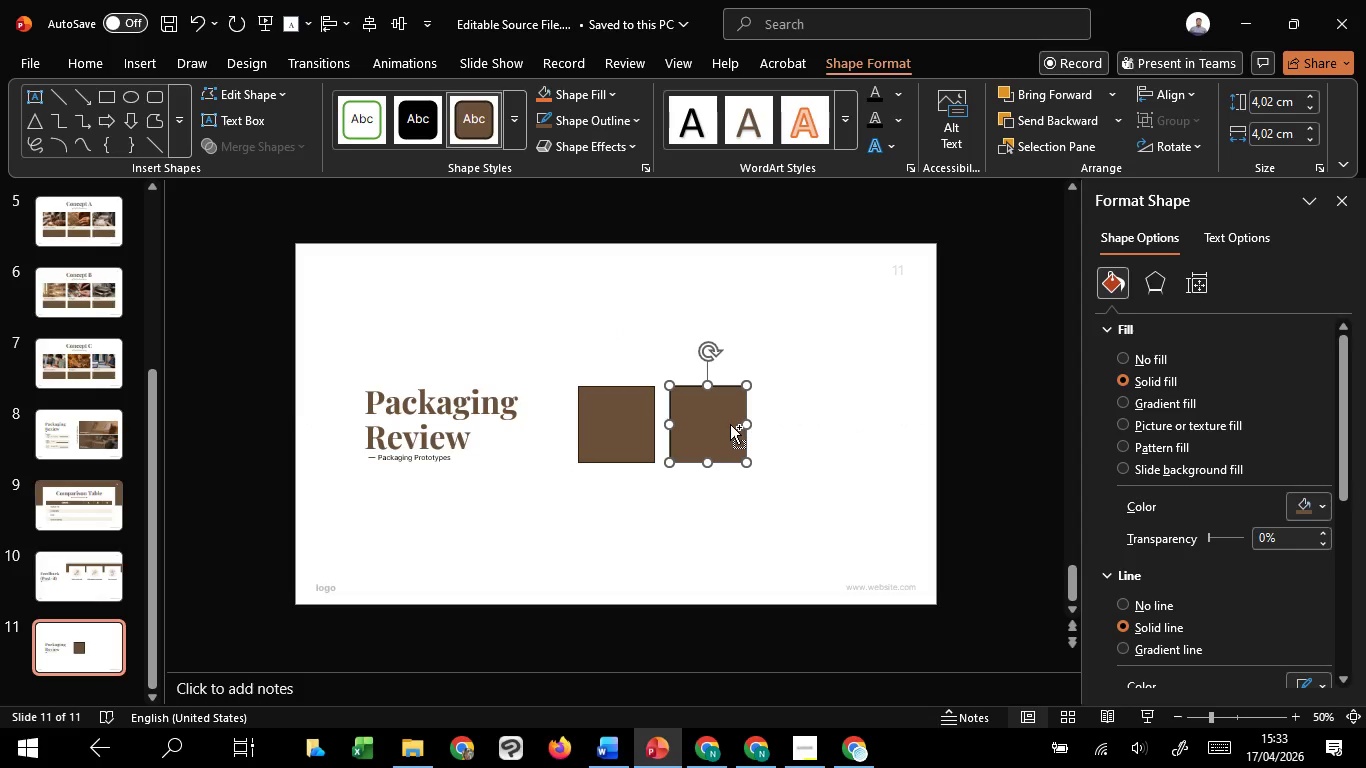 
key(Control+Shift+ShiftLeft)
 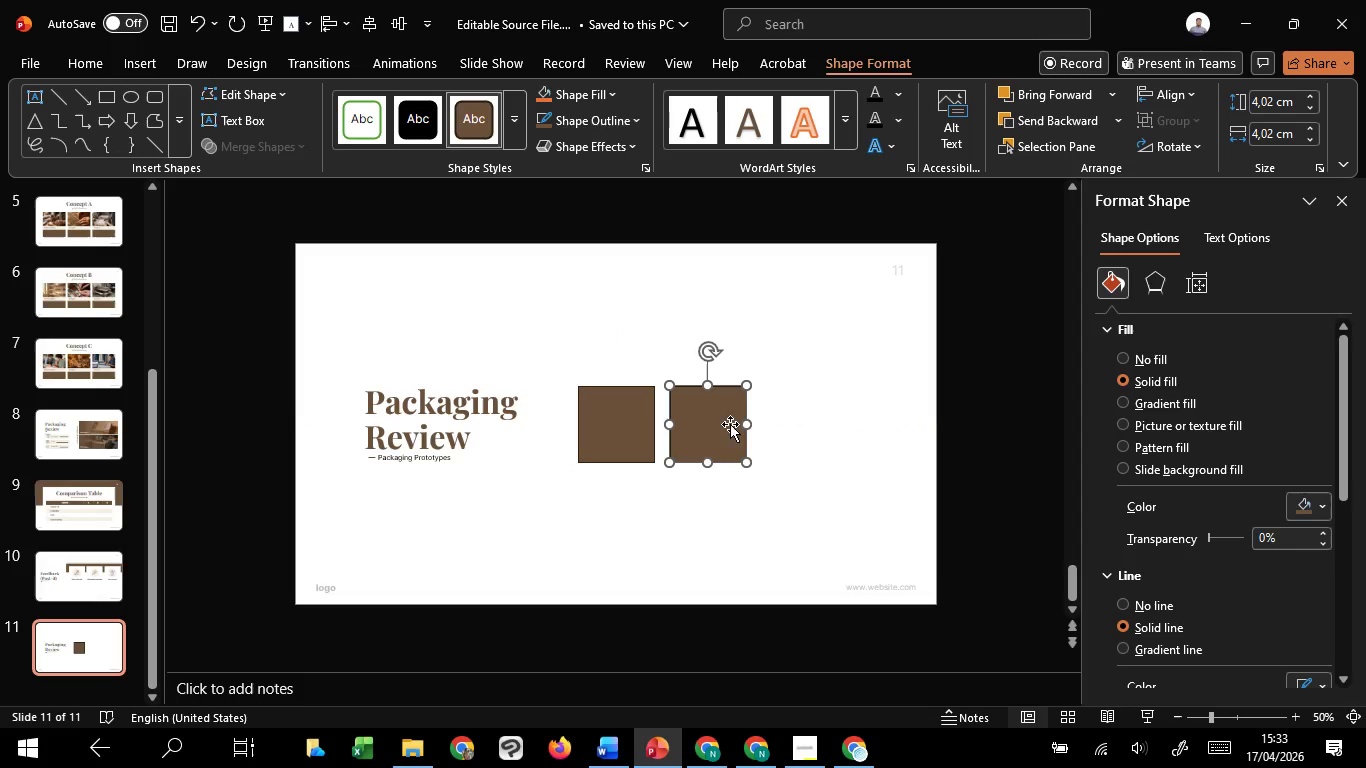 
key(Control+Shift+ShiftLeft)
 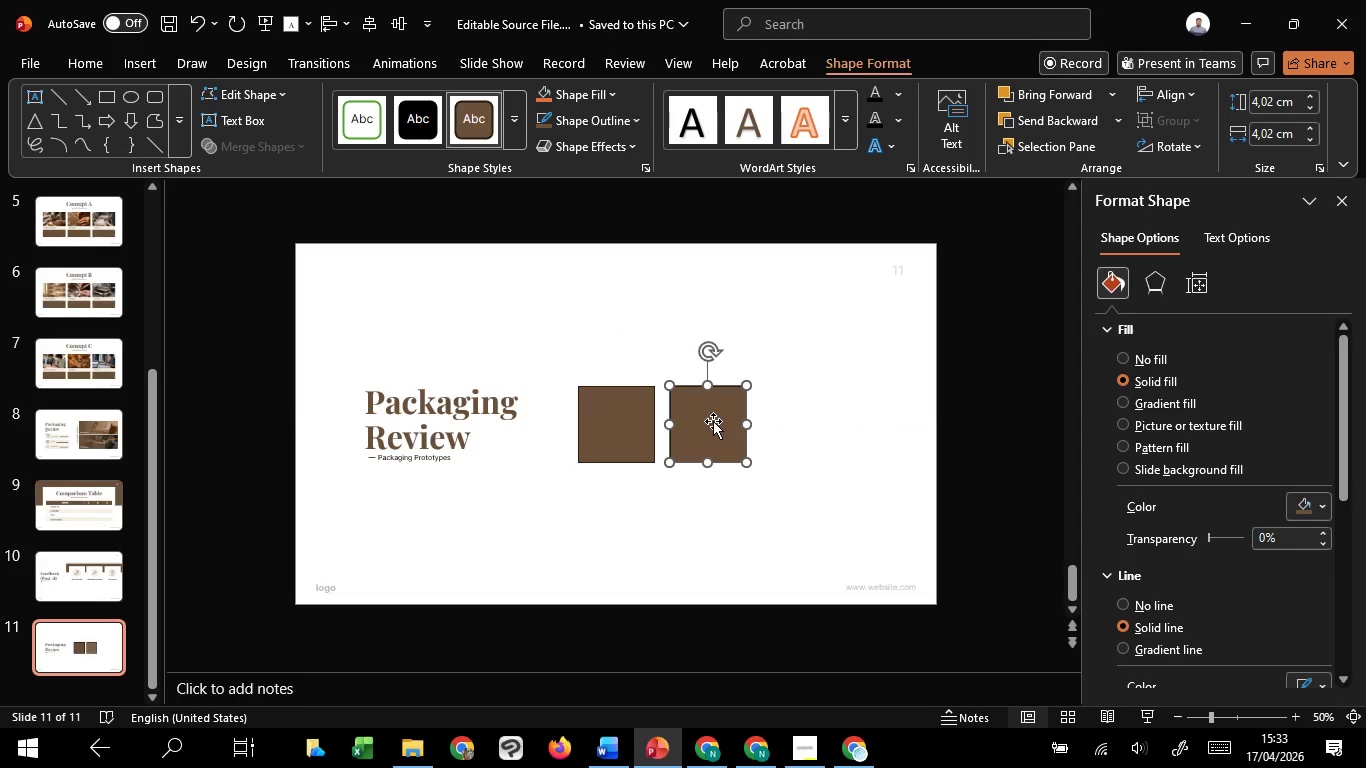 
hold_key(key=ControlLeft, duration=1.58)
left_click_drag(start_coordinate=[713, 421], to_coordinate=[805, 437])
 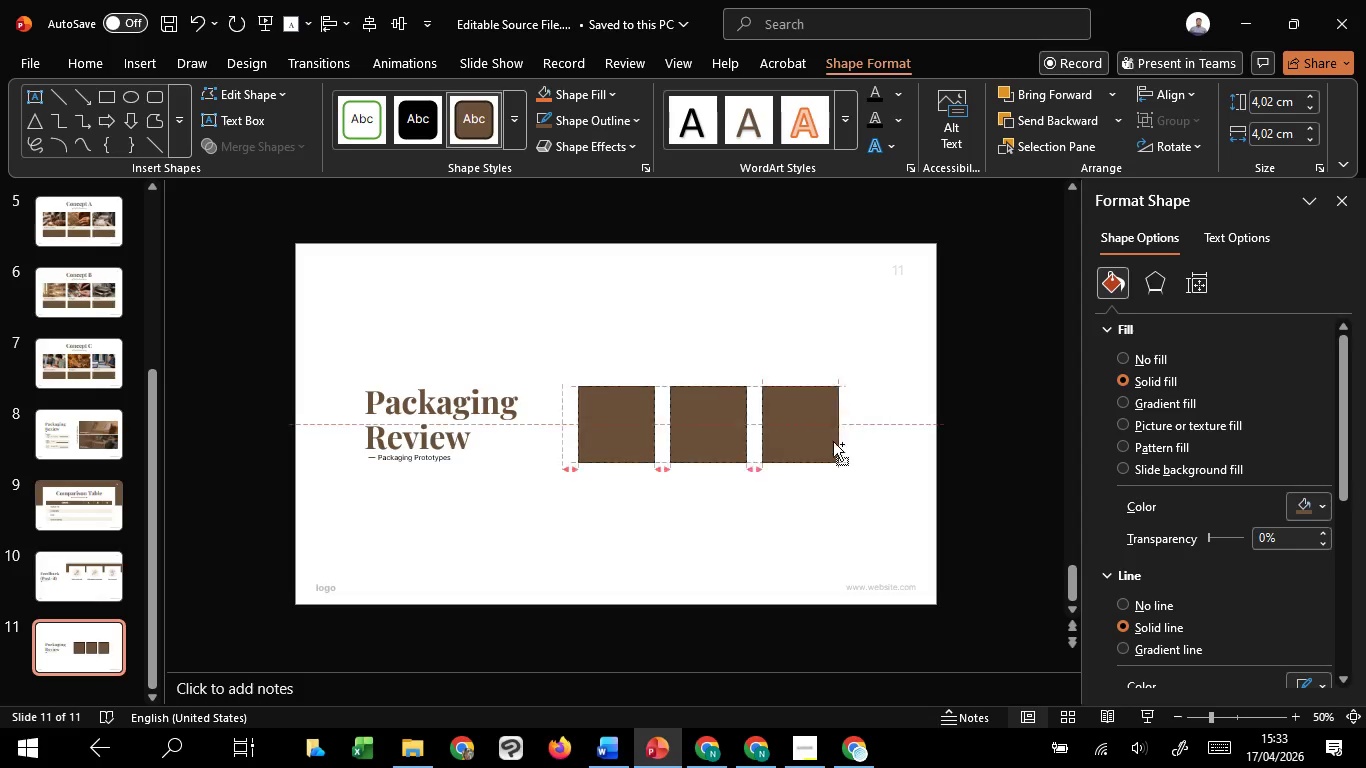 
hold_key(key=ShiftLeft, duration=1.36)
 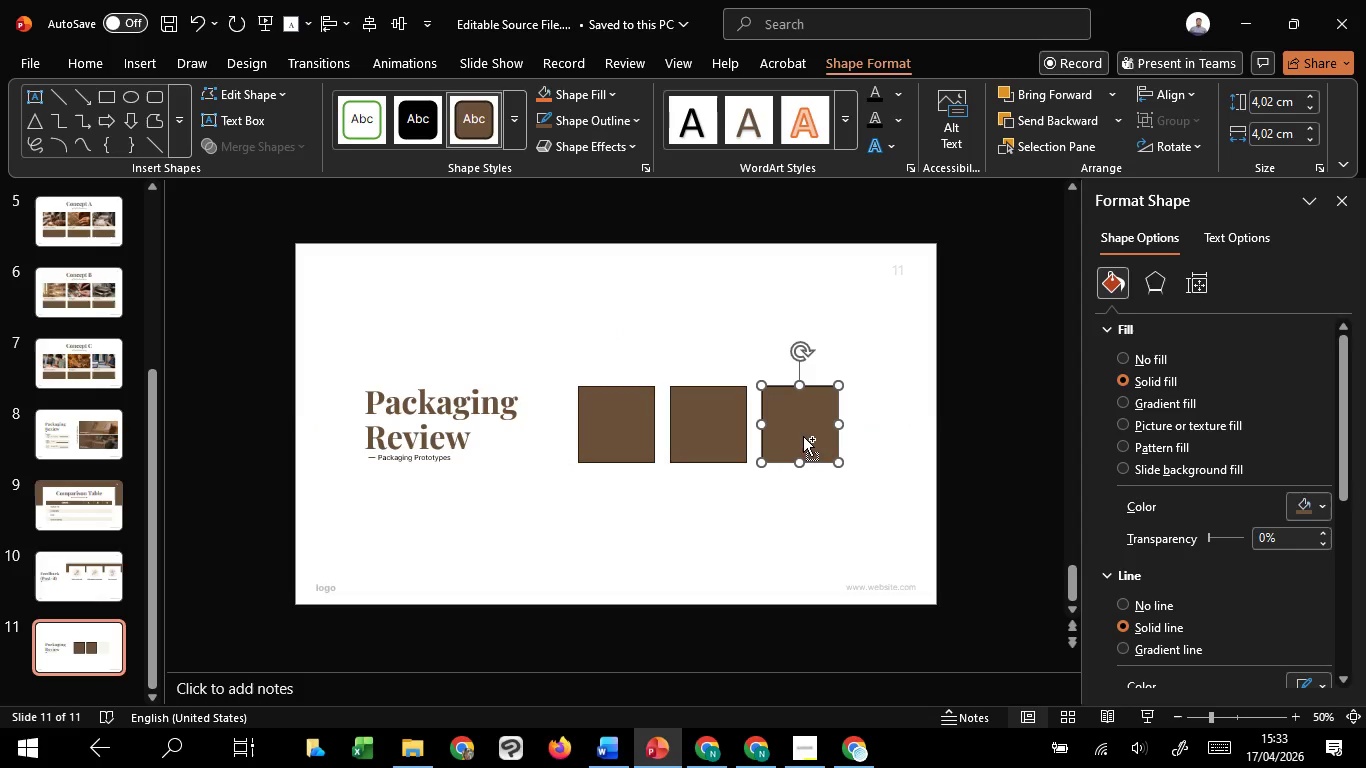 
hold_key(key=ControlLeft, duration=3.02)
hold_key(key=ShiftLeft, duration=1.52)
left_click_drag(start_coordinate=[803, 436], to_coordinate=[894, 451])
 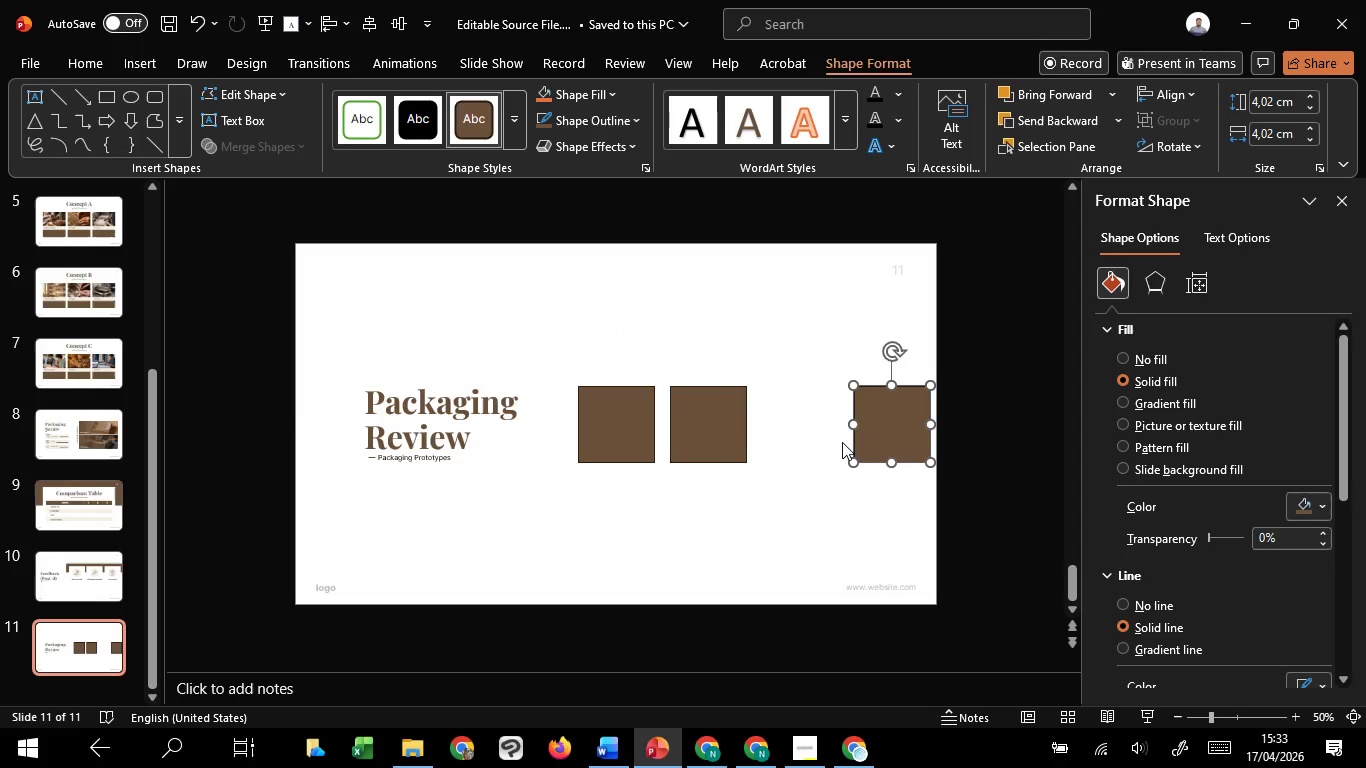 
hold_key(key=ShiftLeft, duration=1.53)
 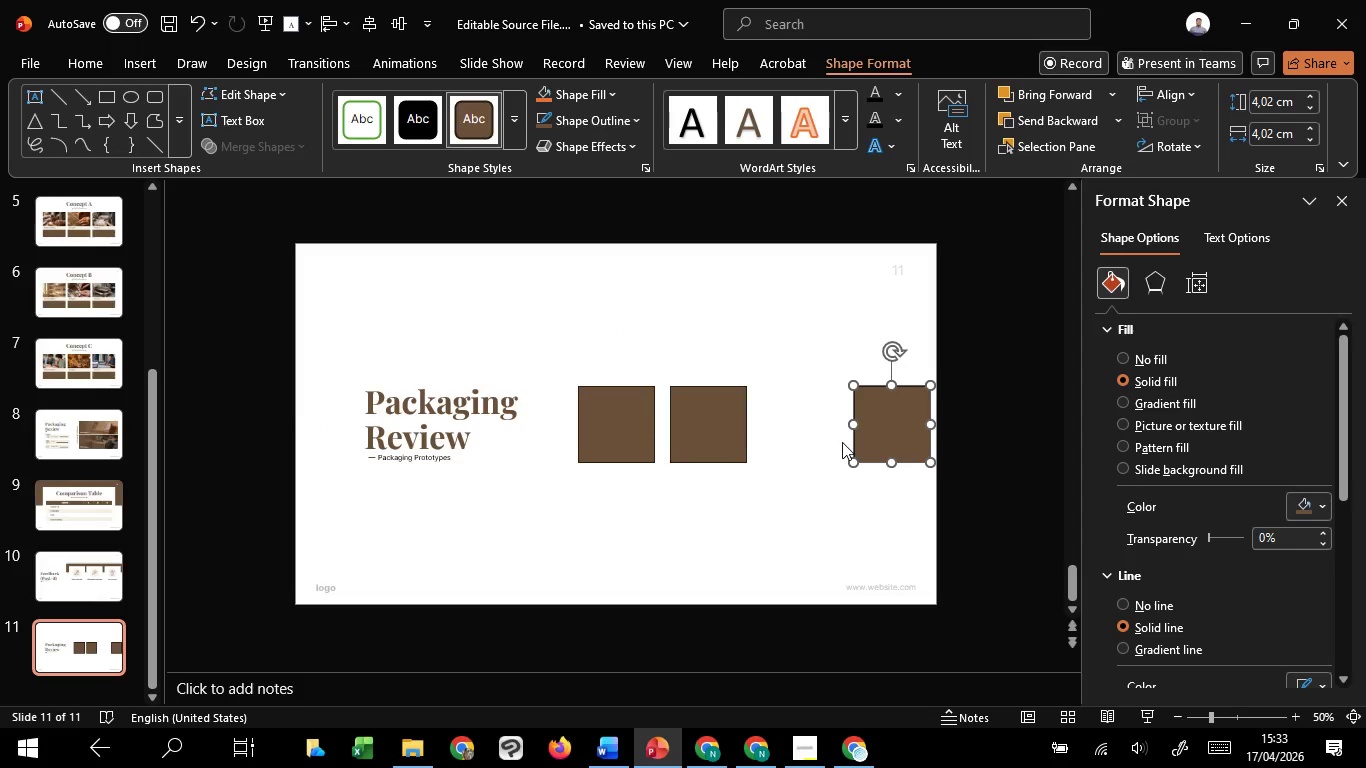 
hold_key(key=ShiftLeft, duration=0.53)
 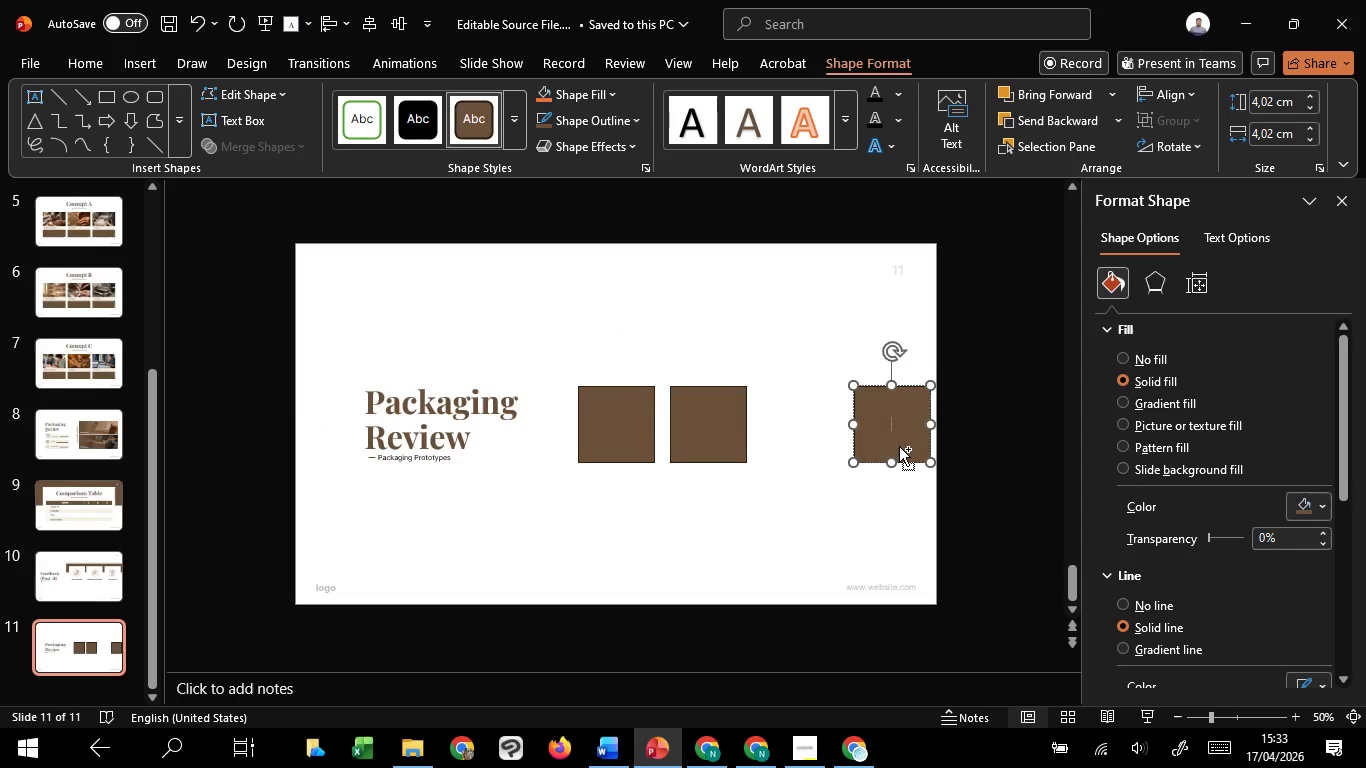 
hold_key(key=ShiftLeft, duration=1.66)
hold_key(key=ControlLeft, duration=2.28)
left_click_drag(start_coordinate=[899, 445], to_coordinate=[804, 447])
 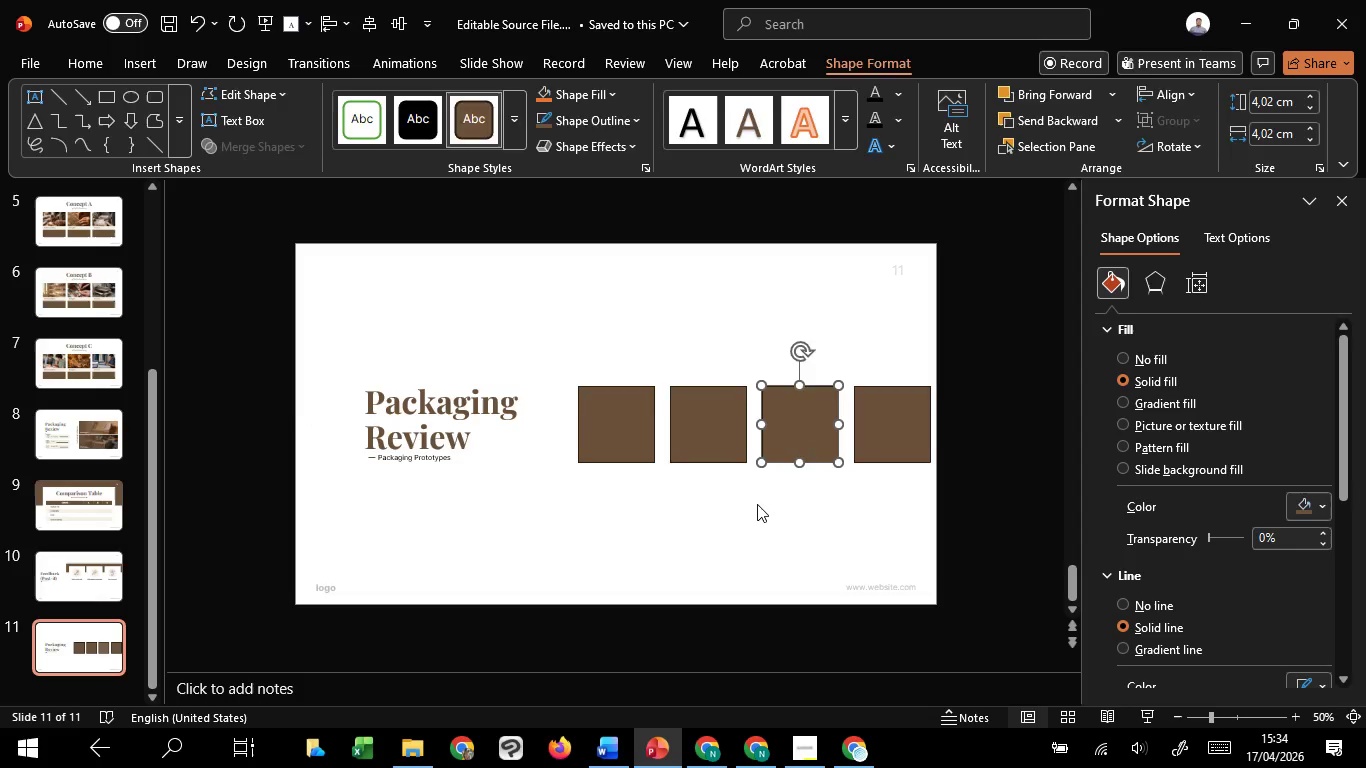 
hold_key(key=ShiftLeft, duration=1.42)
 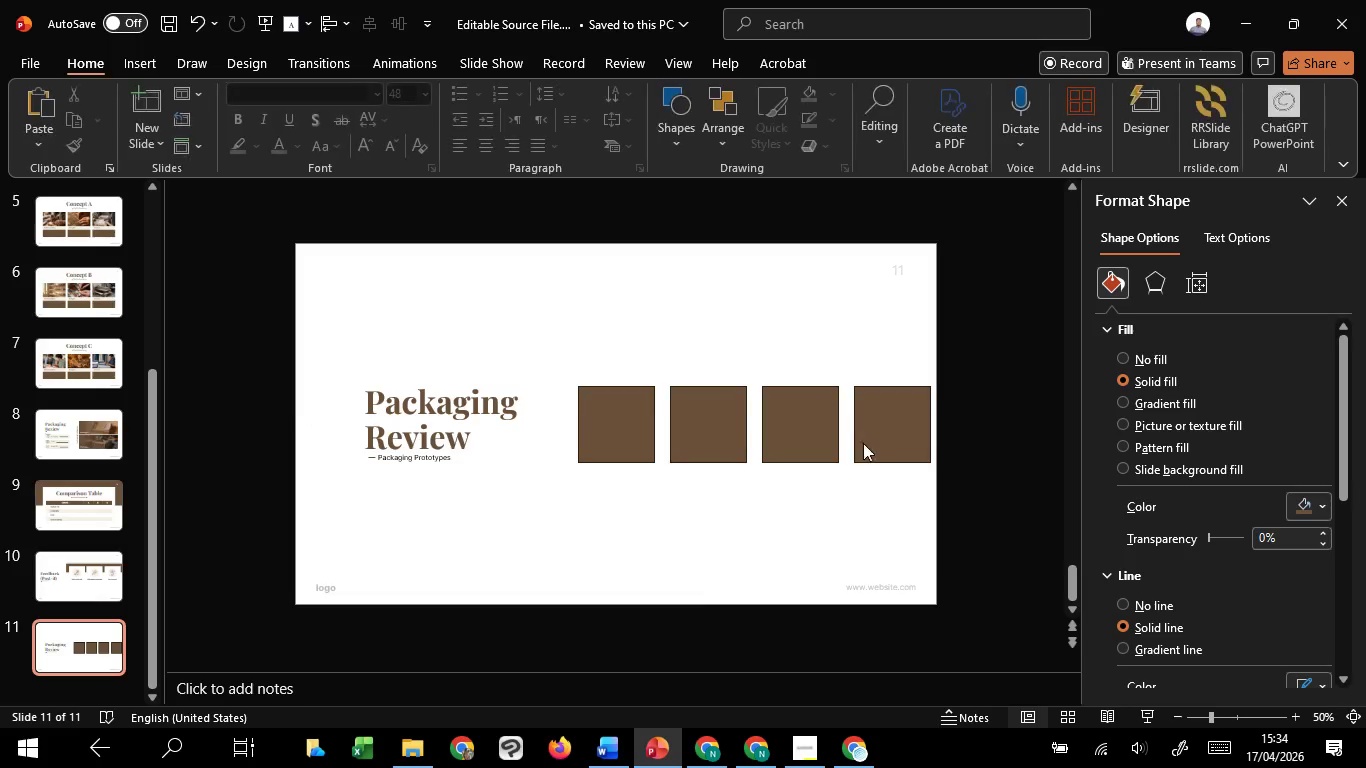 
key(Control+Shift+ControlLeft)
 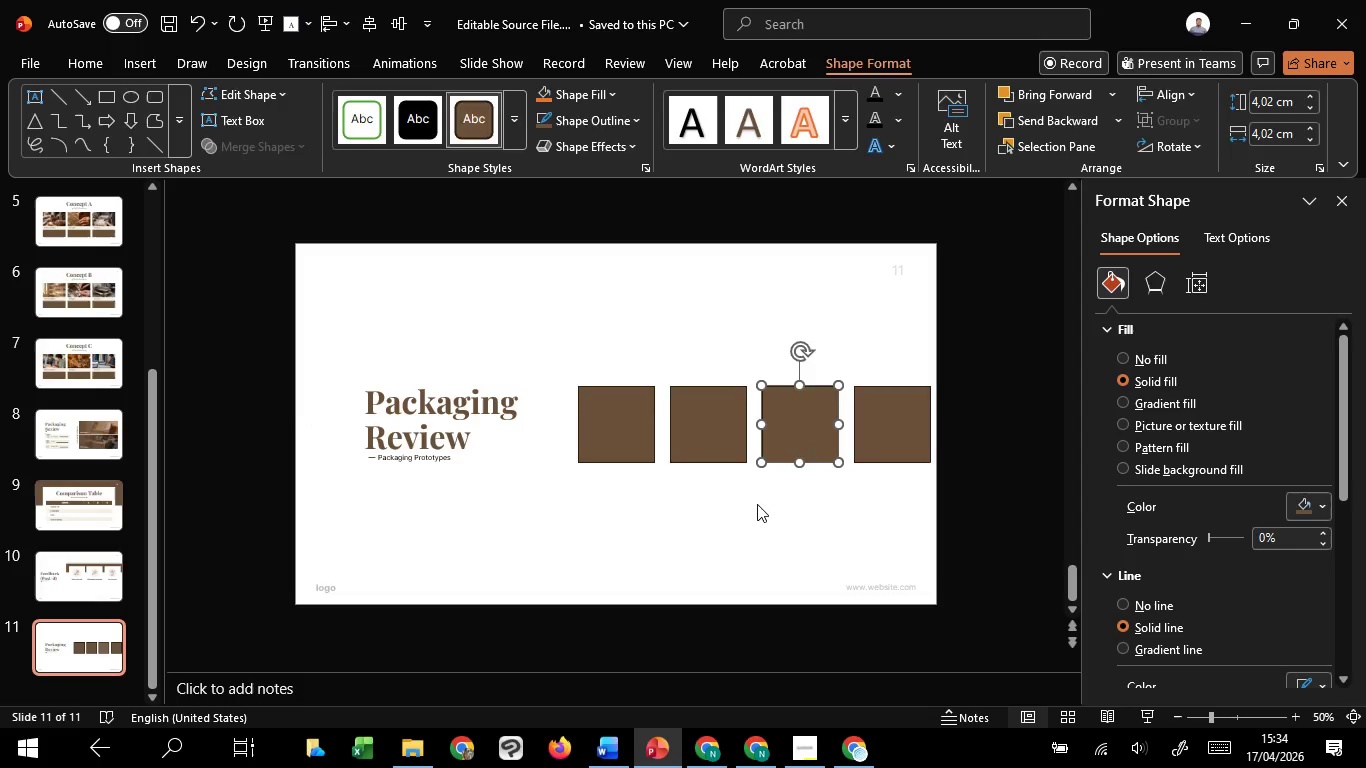 
left_click([757, 504])
 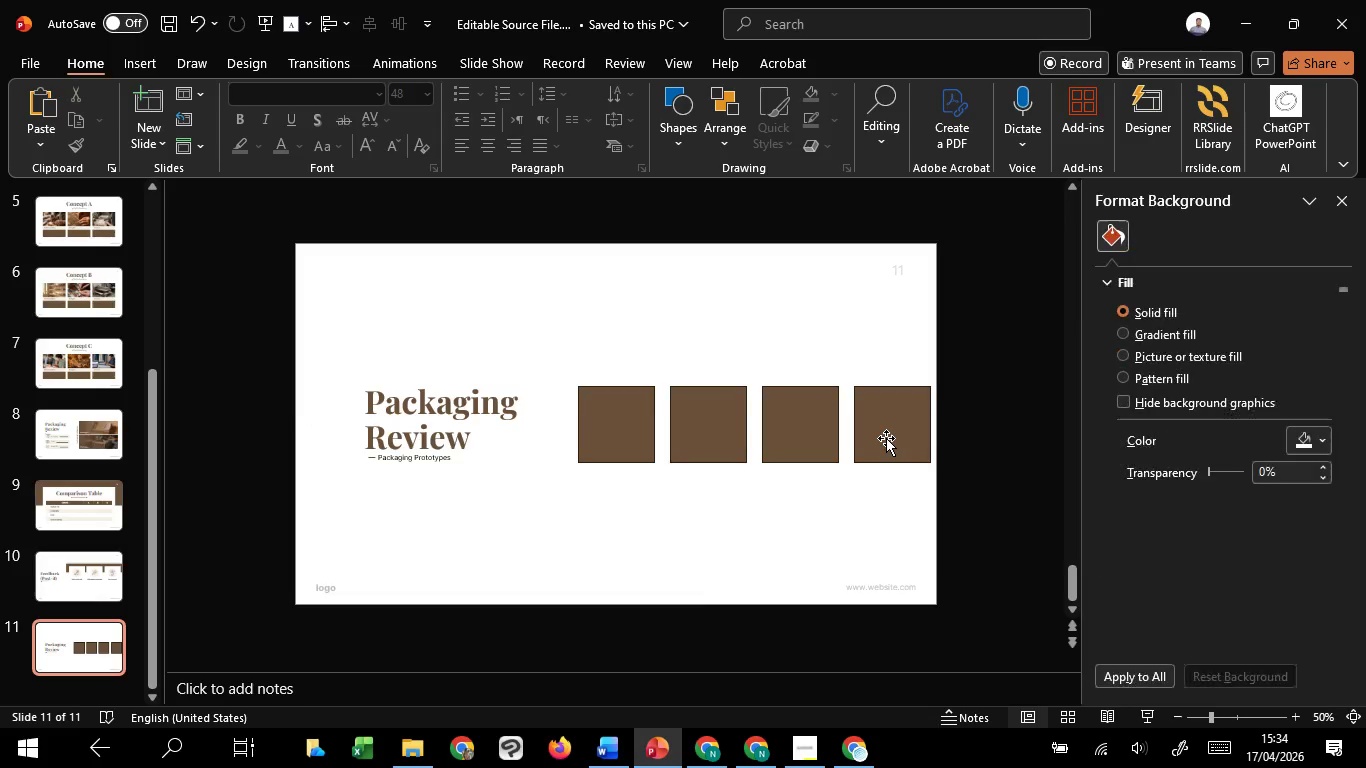 
left_click([886, 438])
 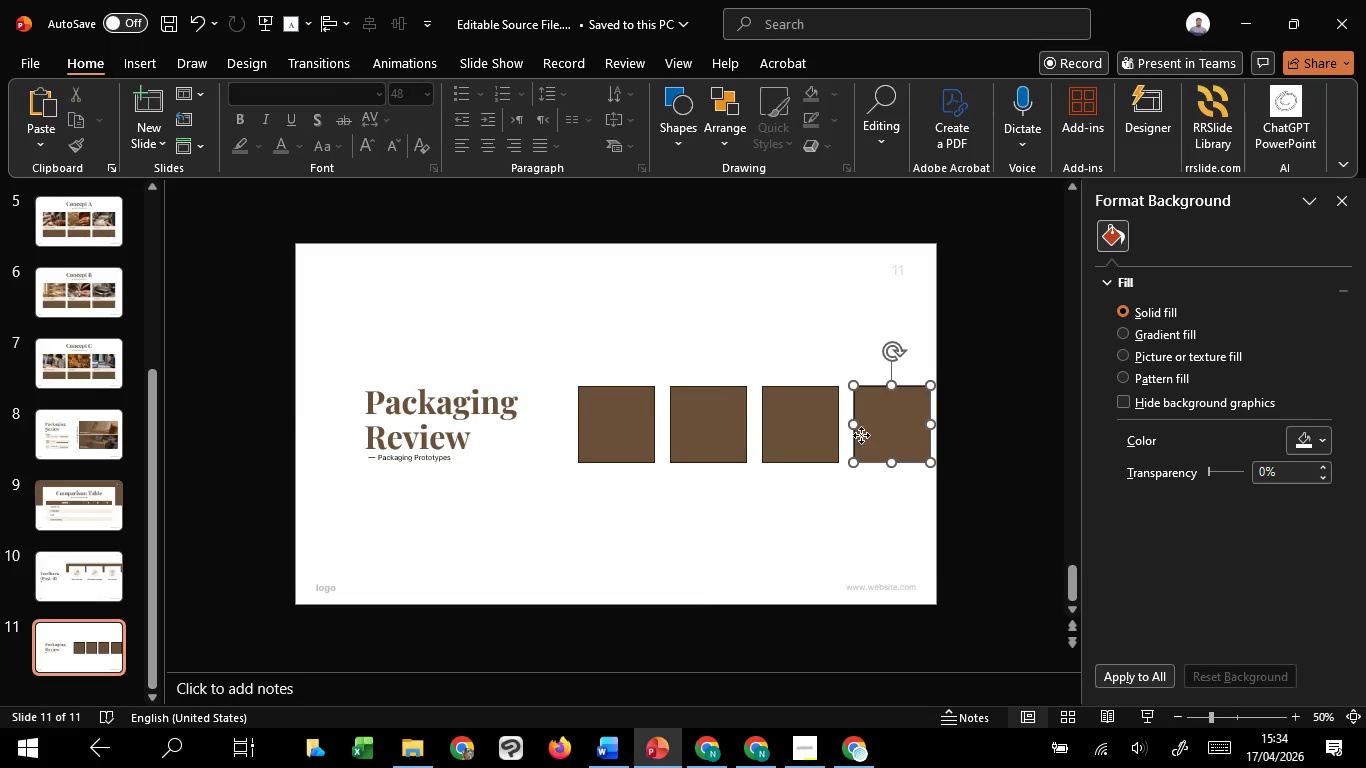 
hold_key(key=ShiftLeft, duration=1.51)
left_click([833, 431])
 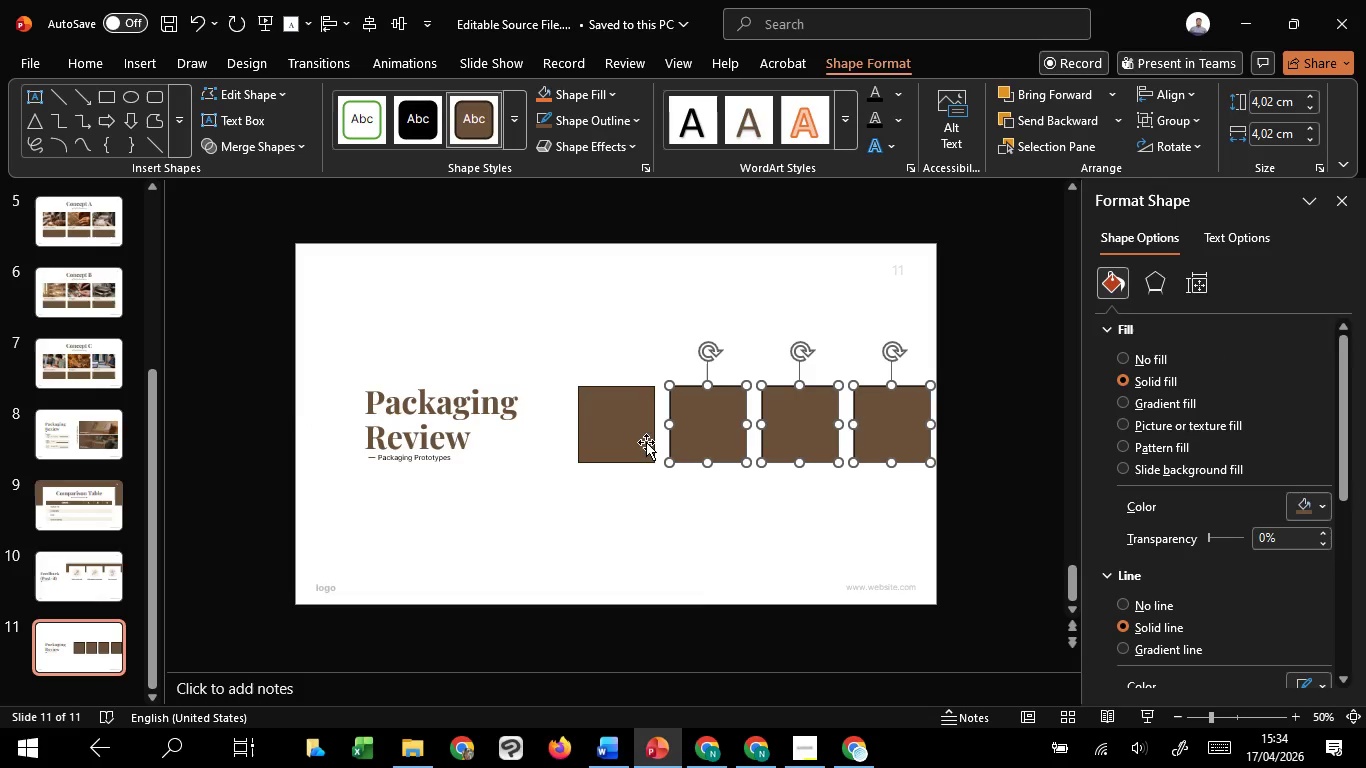 
left_click([645, 442])
 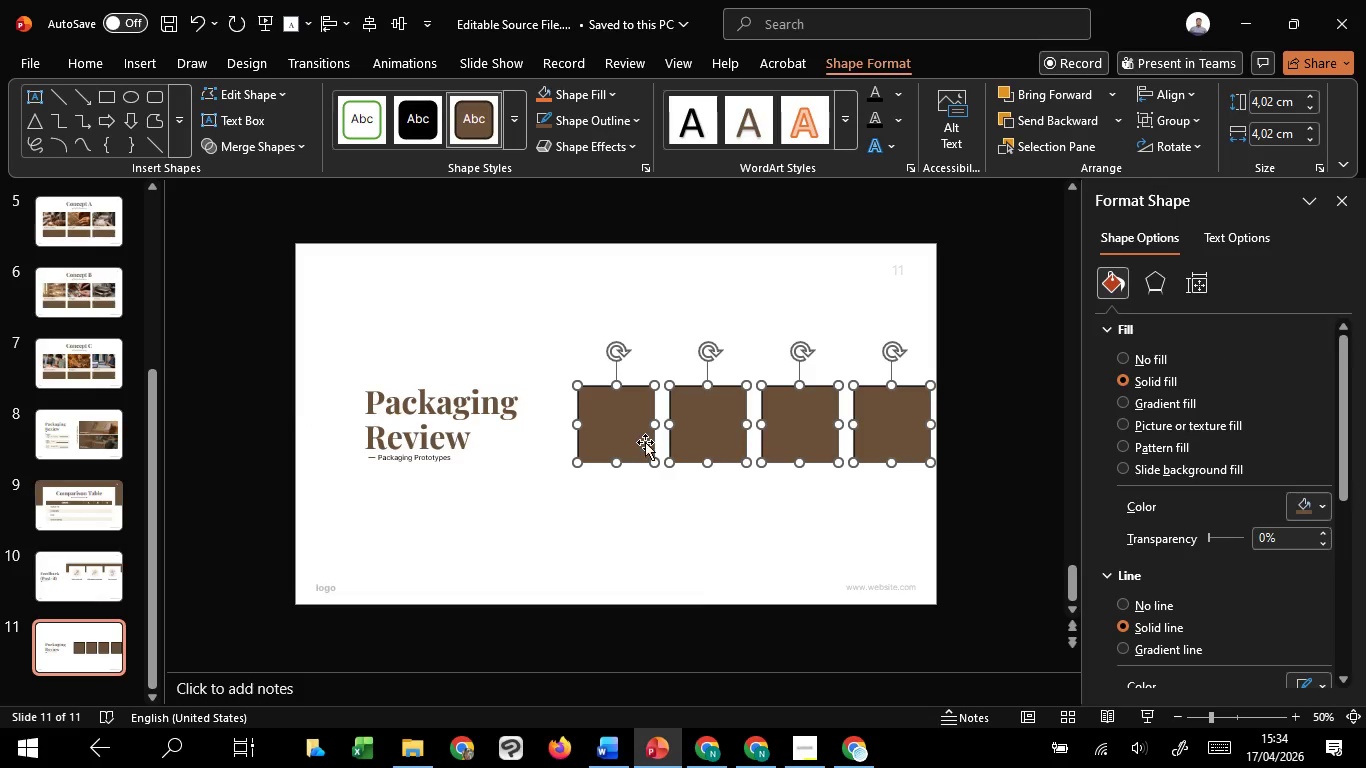 
hold_key(key=ShiftLeft, duration=1.09)
 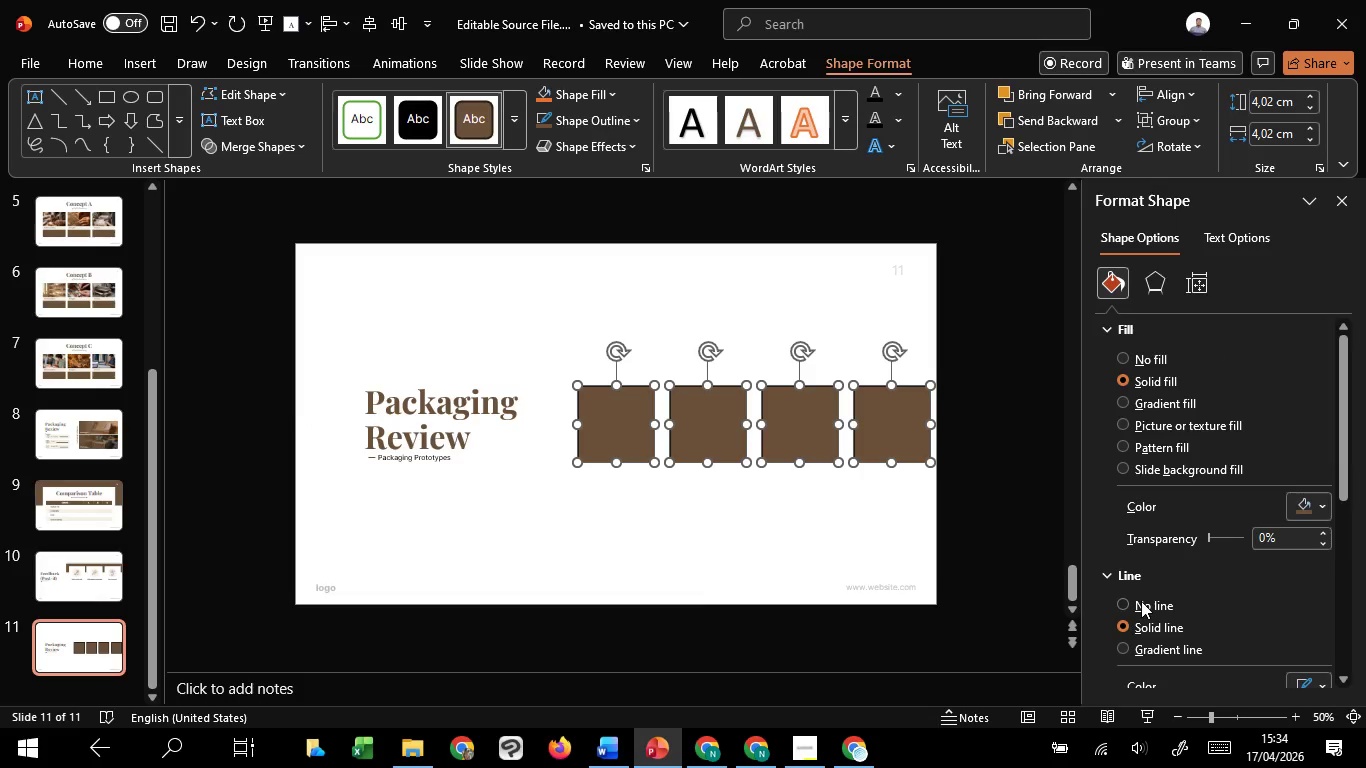 
left_click([1141, 601])
 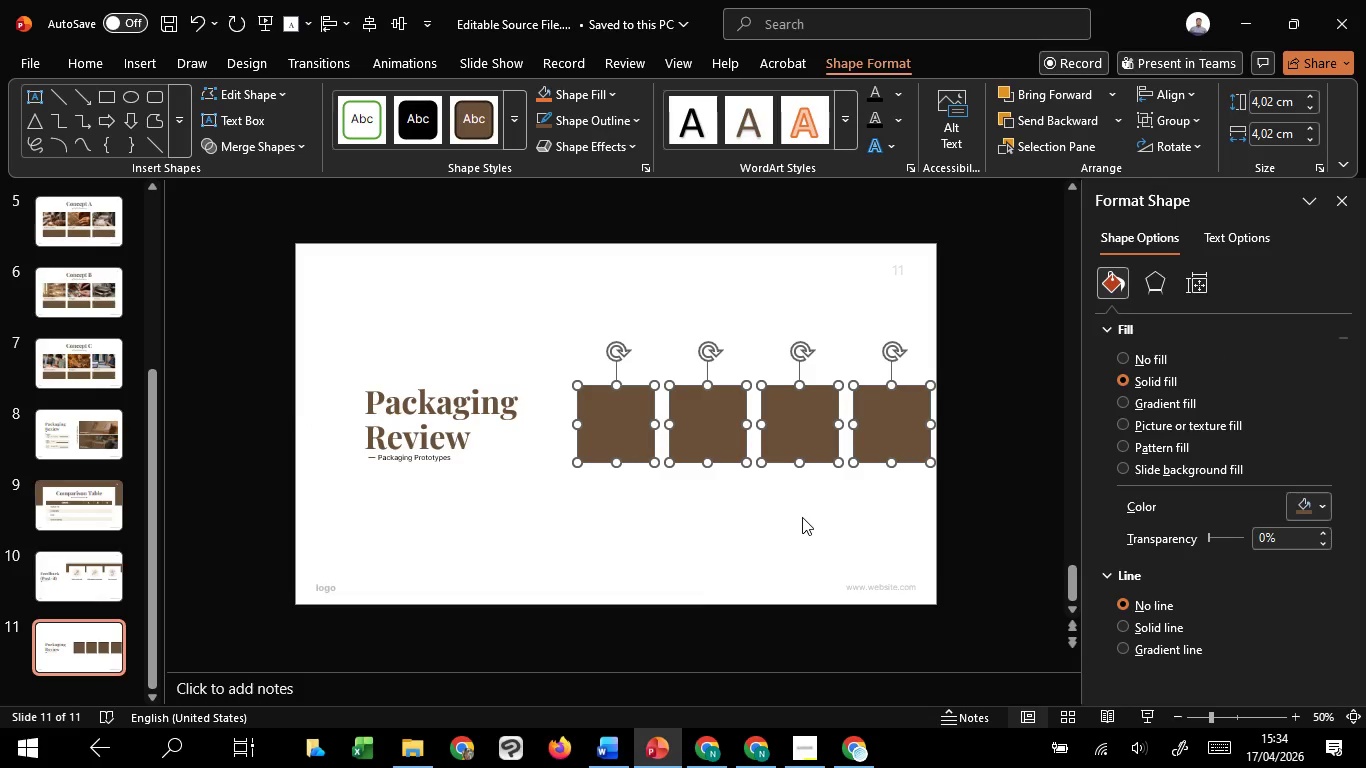 
left_click([802, 517])
 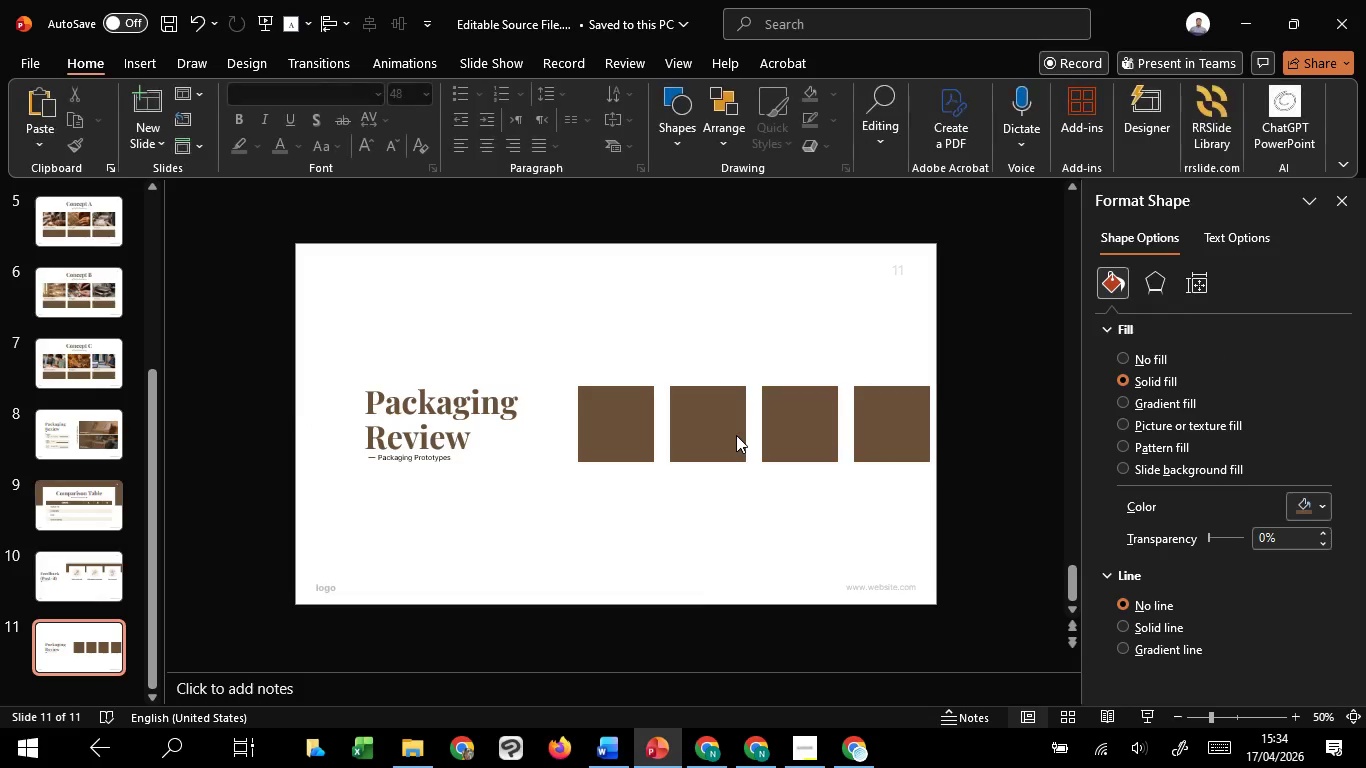 
left_click([736, 435])
 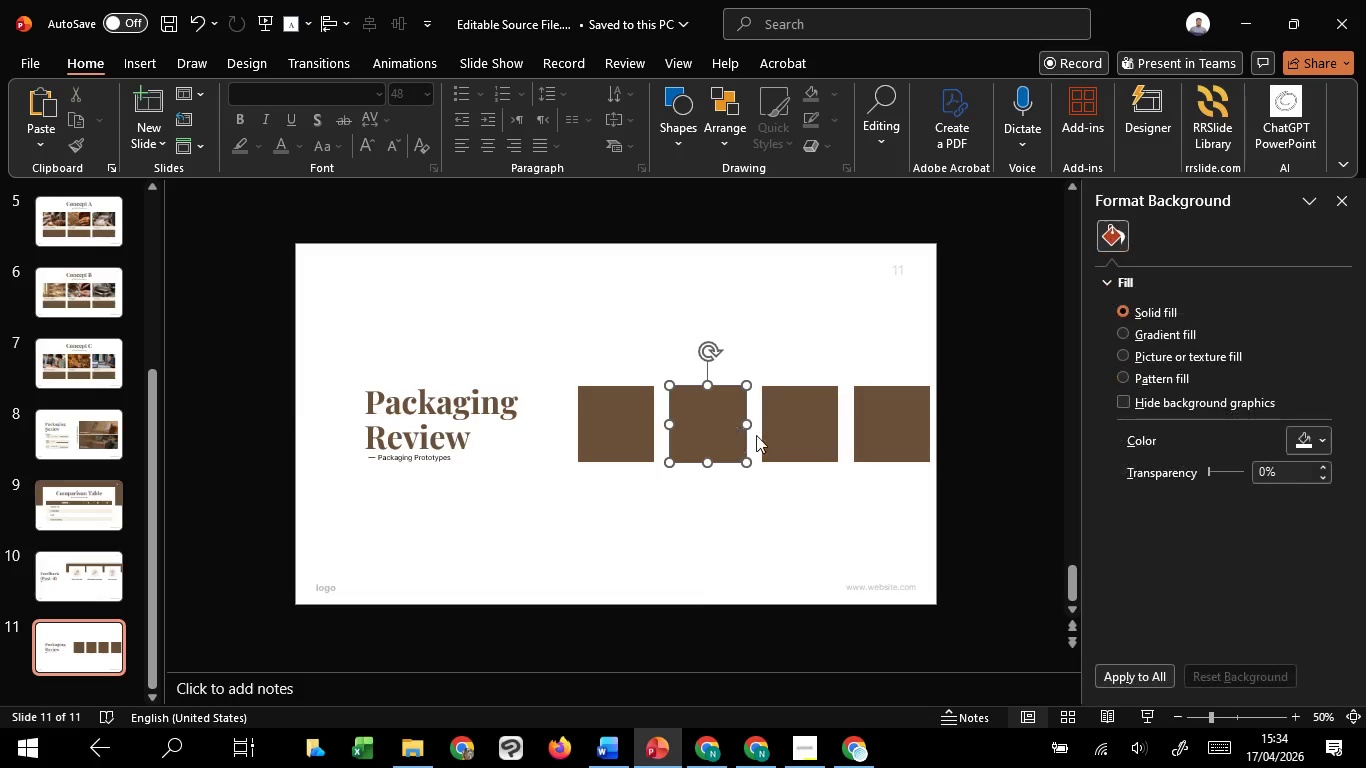 
hold_key(key=ShiftLeft, duration=1.51)
double_click([821, 426])
 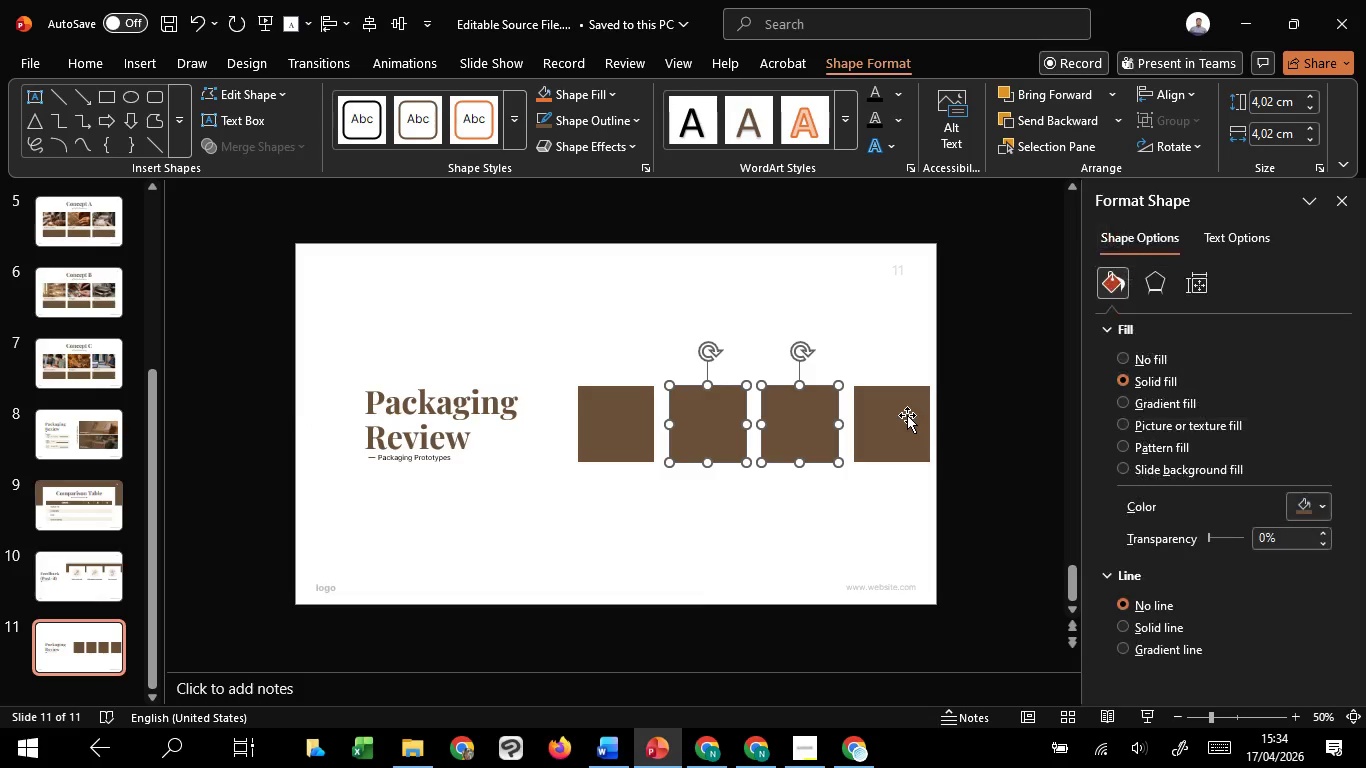 
left_click([907, 415])
 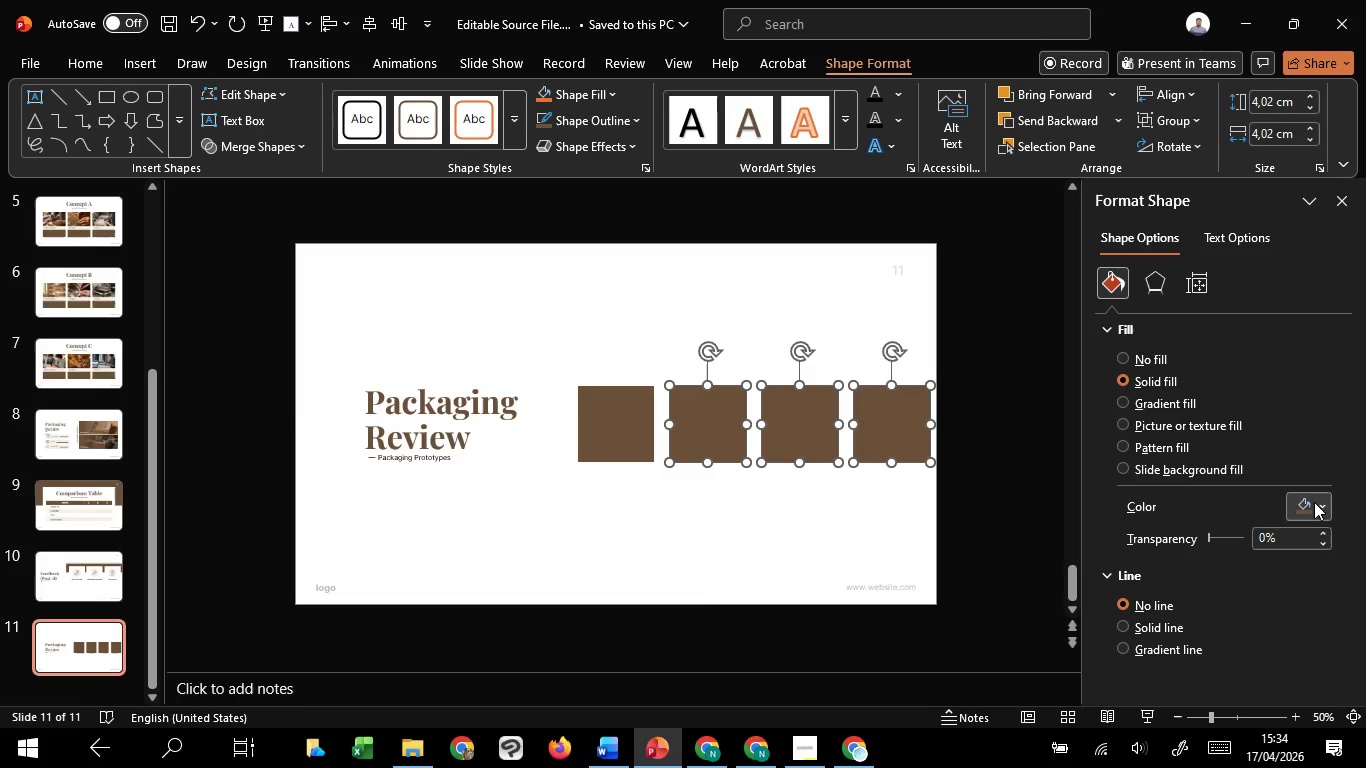 
key(Shift+ShiftLeft)
 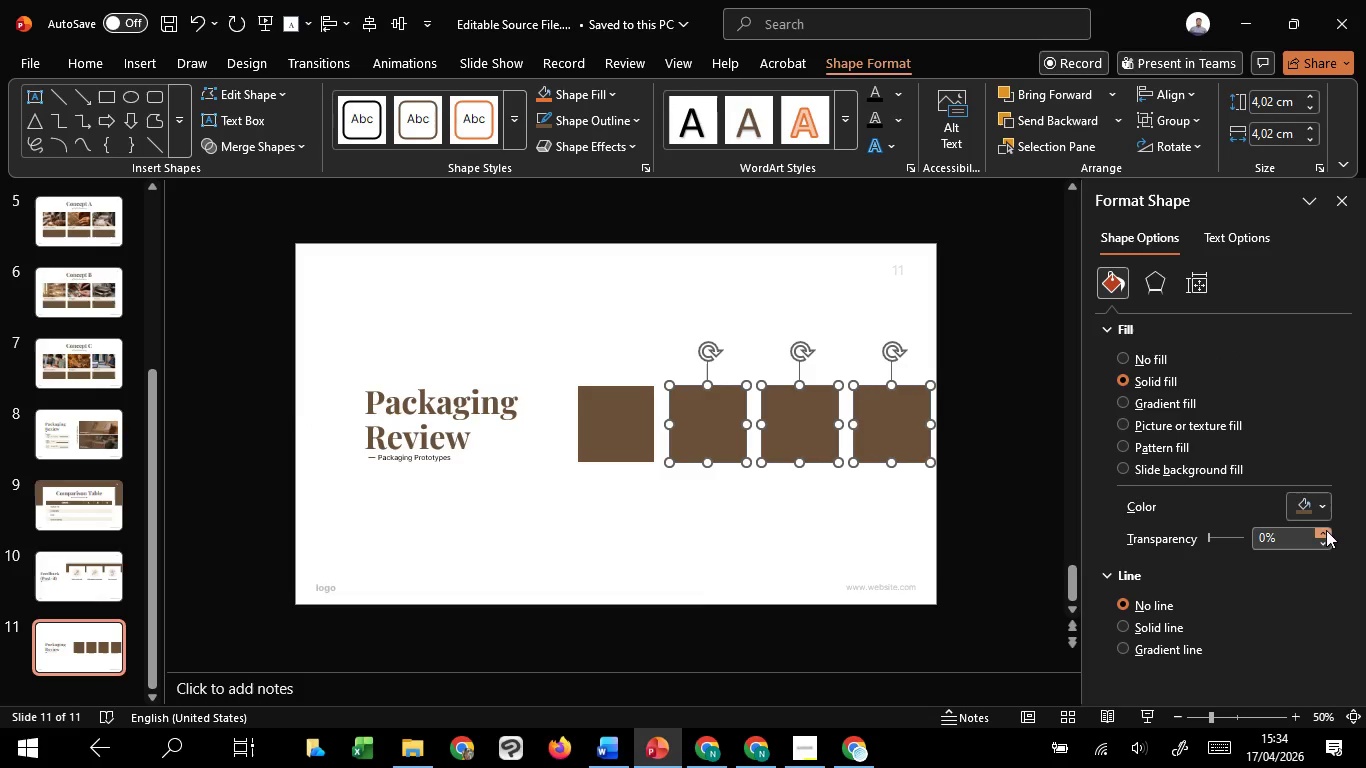 
key(Shift+ShiftLeft)
 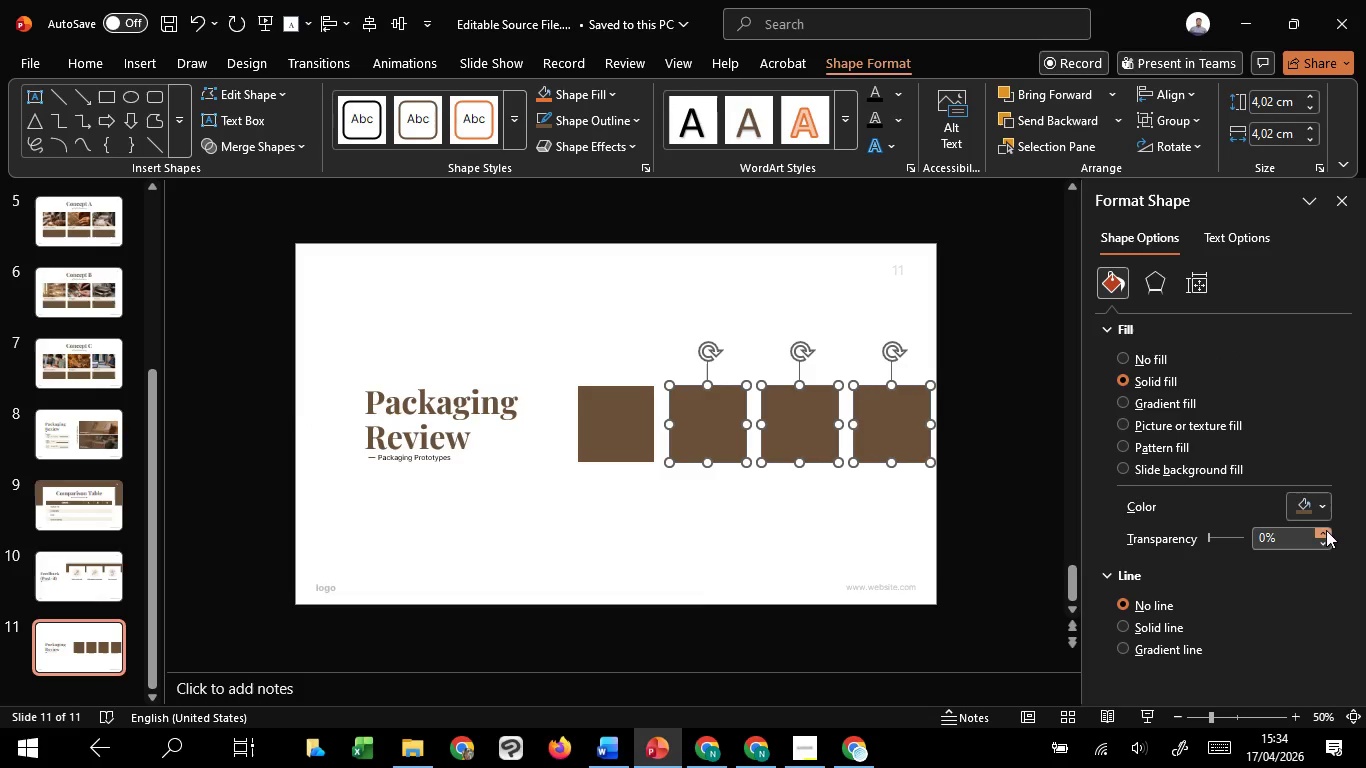 
key(Shift+ShiftLeft)
 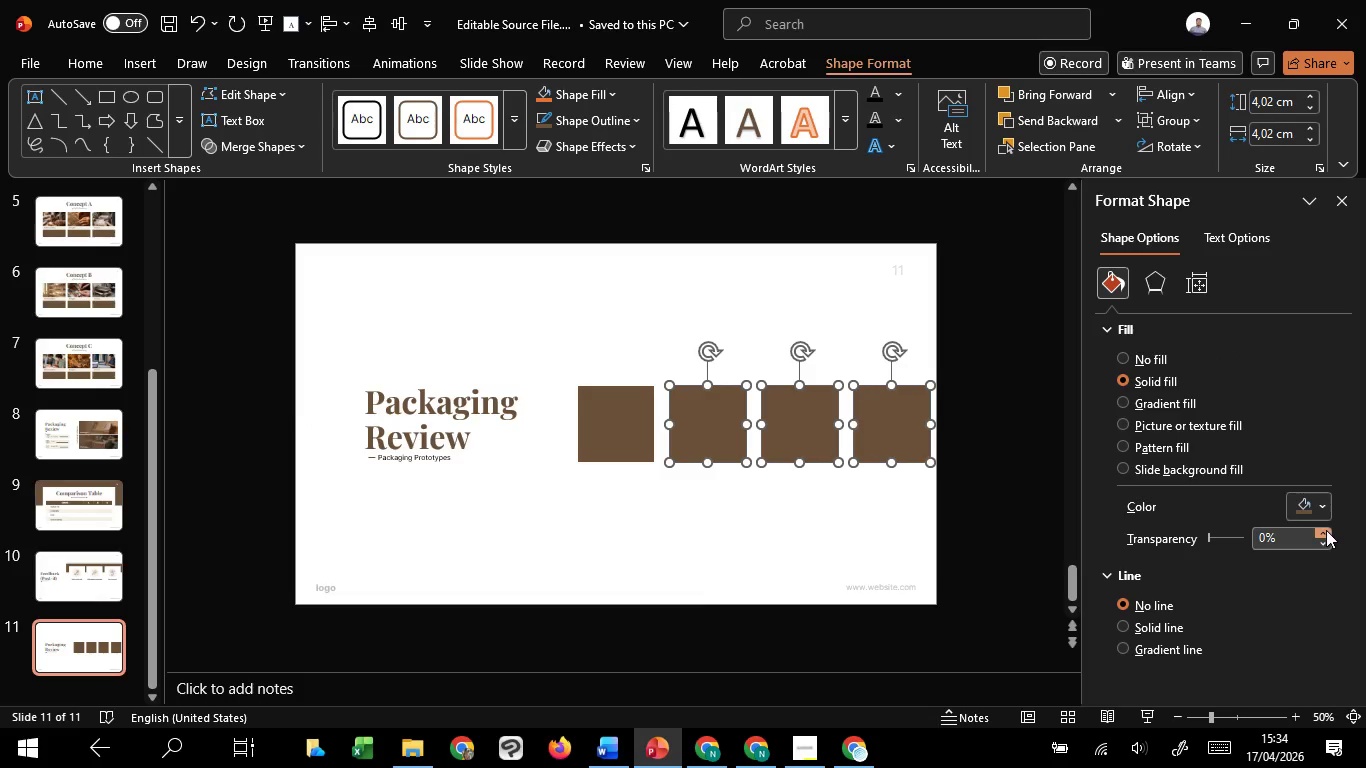 
key(Shift+ShiftLeft)
 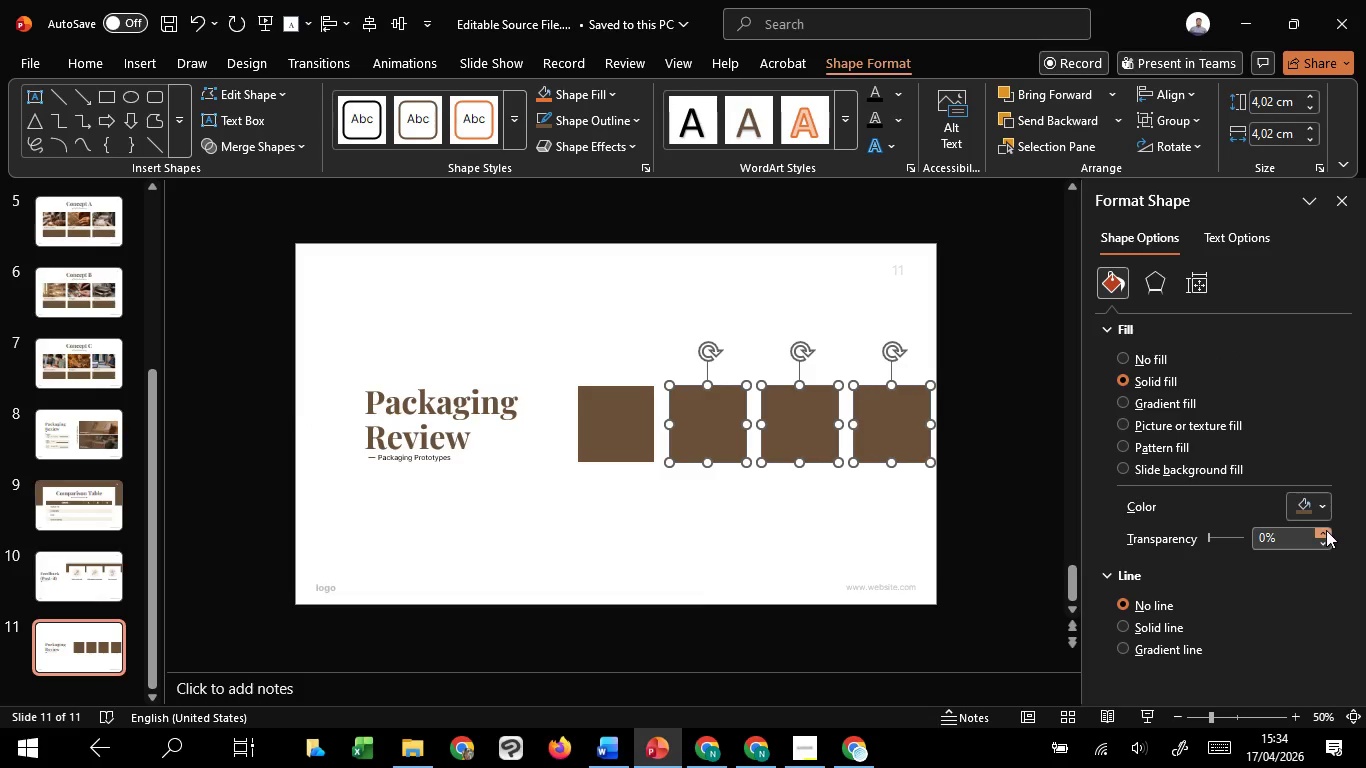 
hold_key(key=ShiftLeft, duration=4.77)
left_click([1305, 508])
 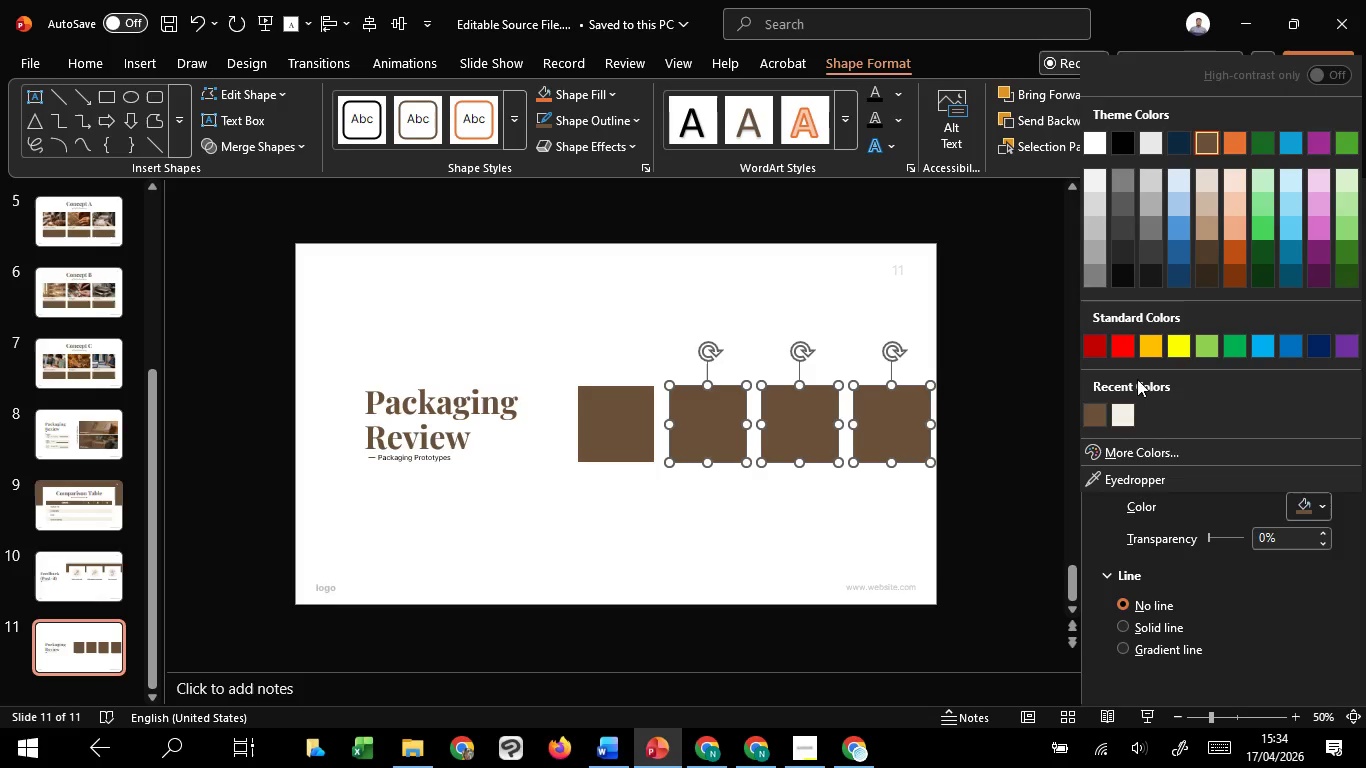 
left_click([1118, 417])
 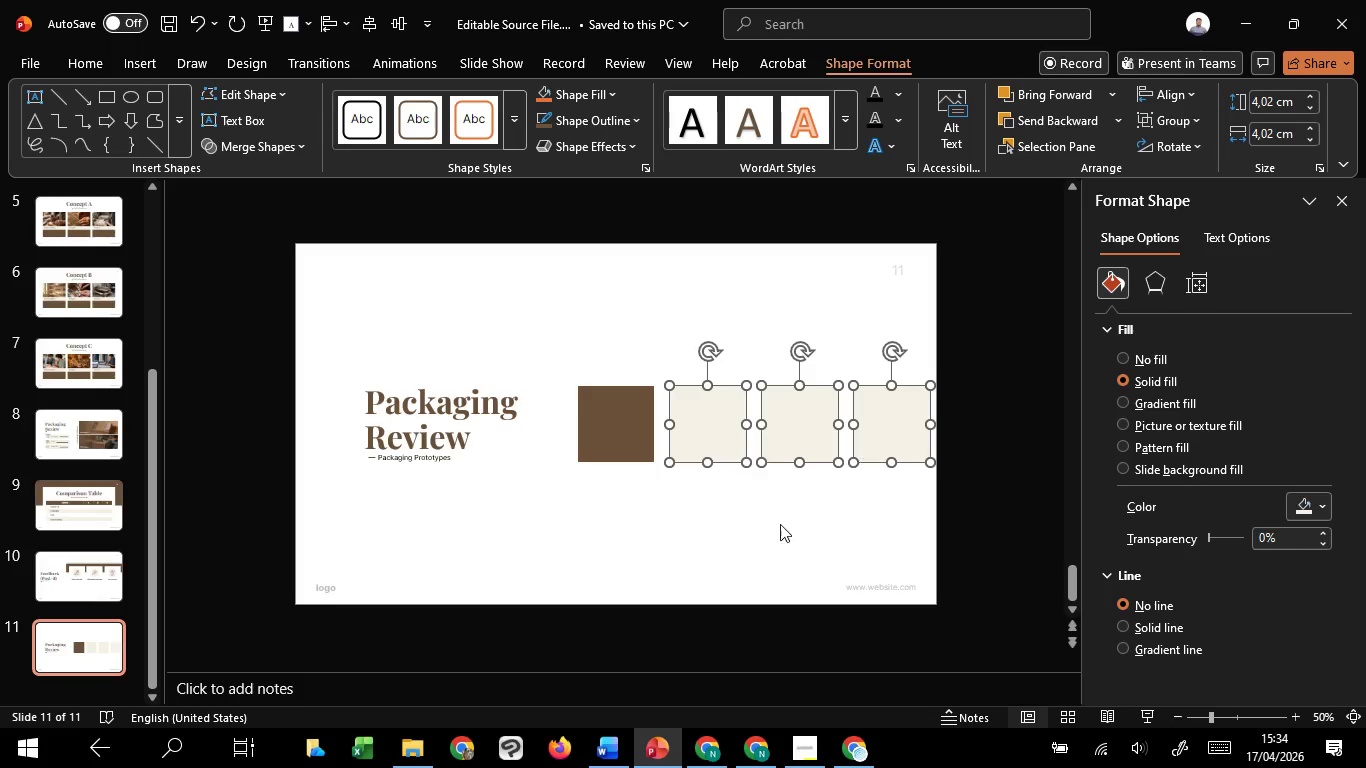 
left_click([734, 547])
 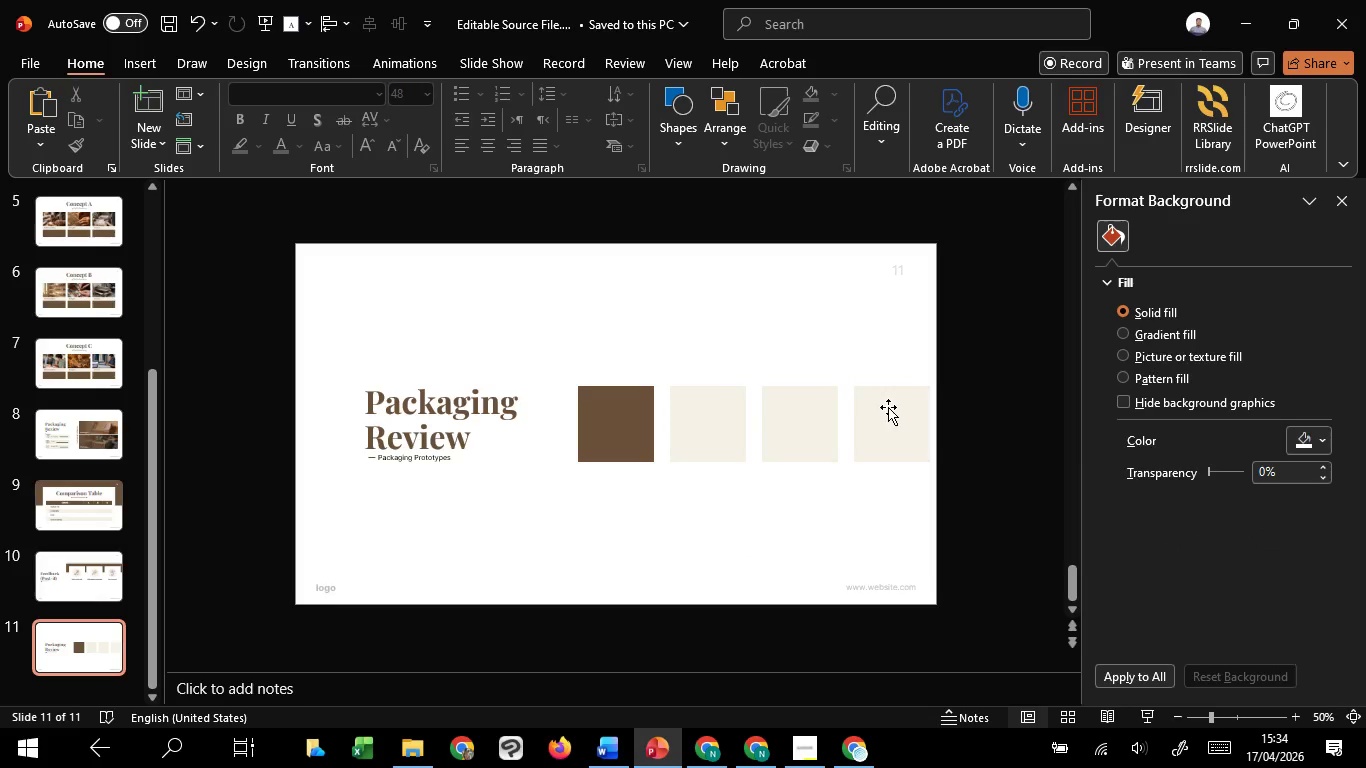 
left_click([888, 407])
 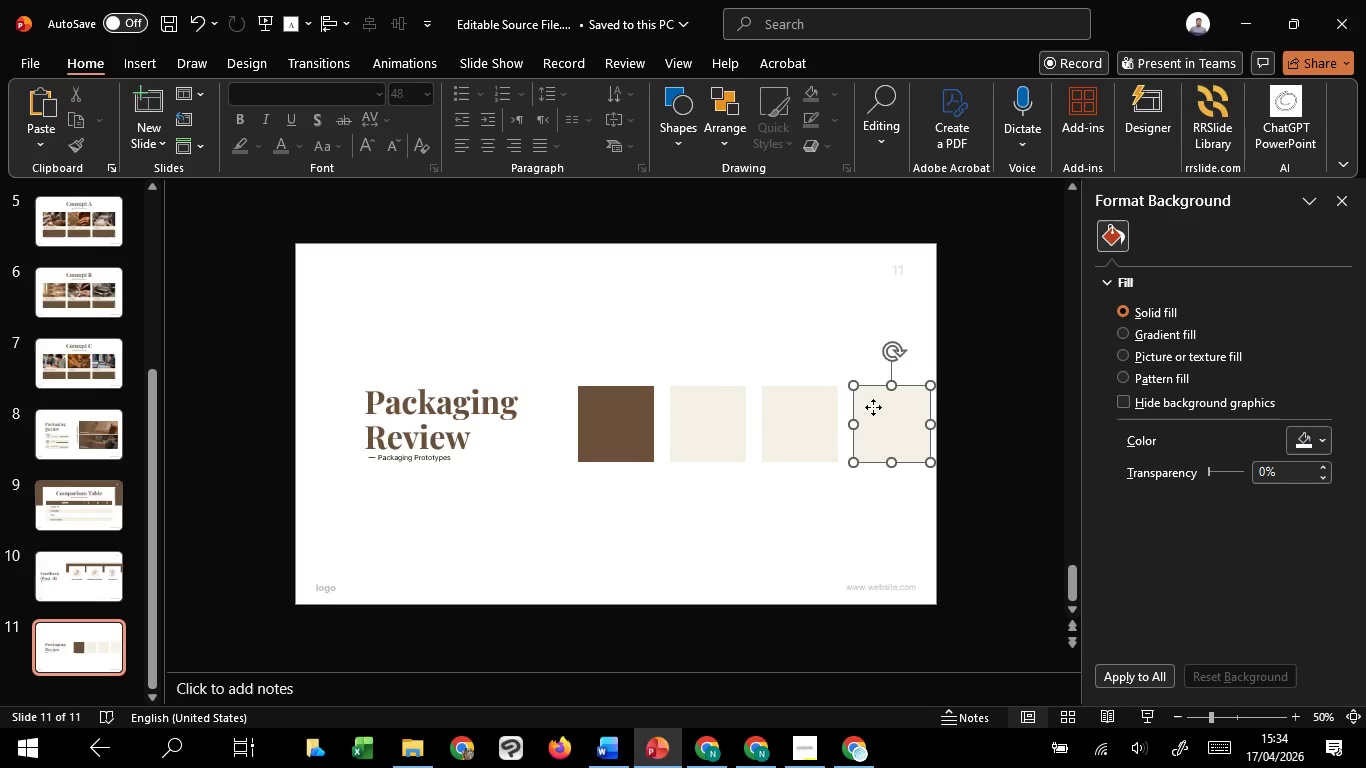 
hold_key(key=ShiftLeft, duration=1.5)
double_click([809, 412])
 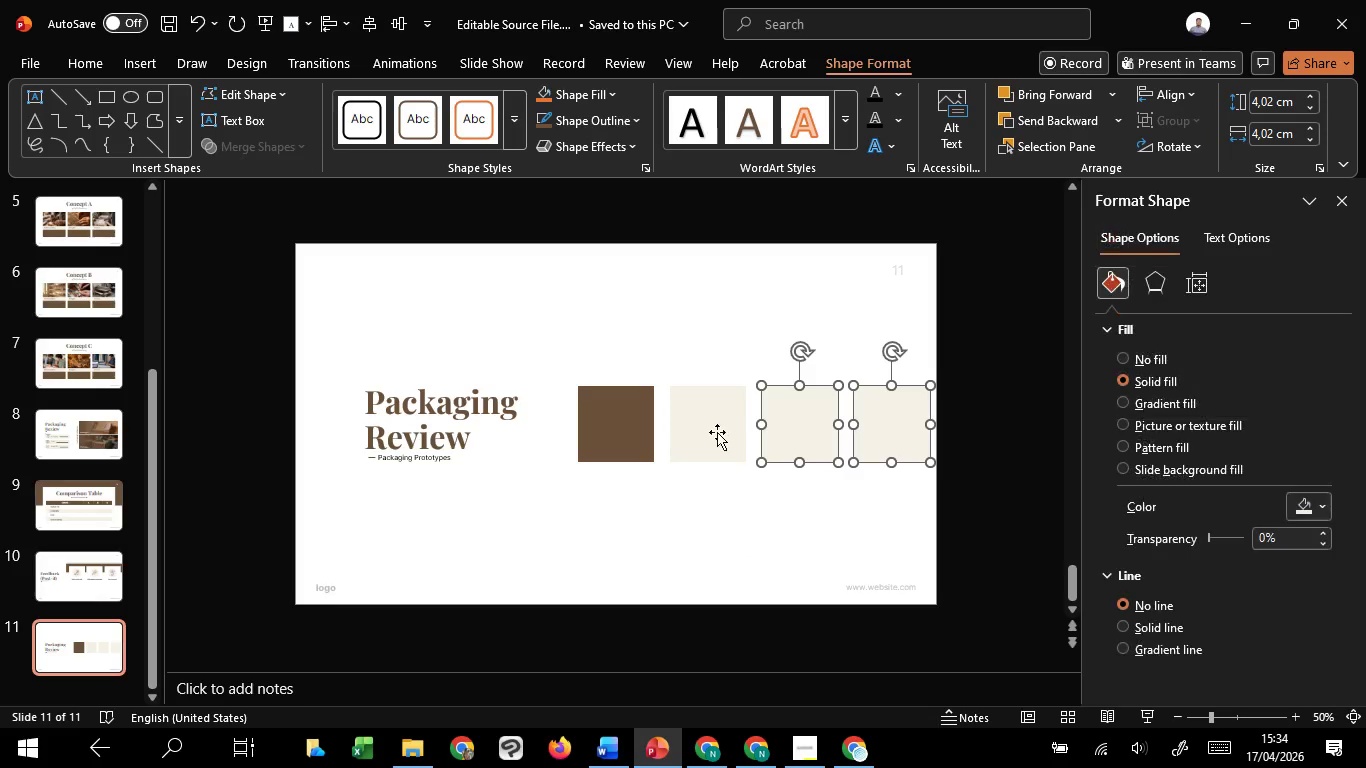 
triple_click([717, 432])
 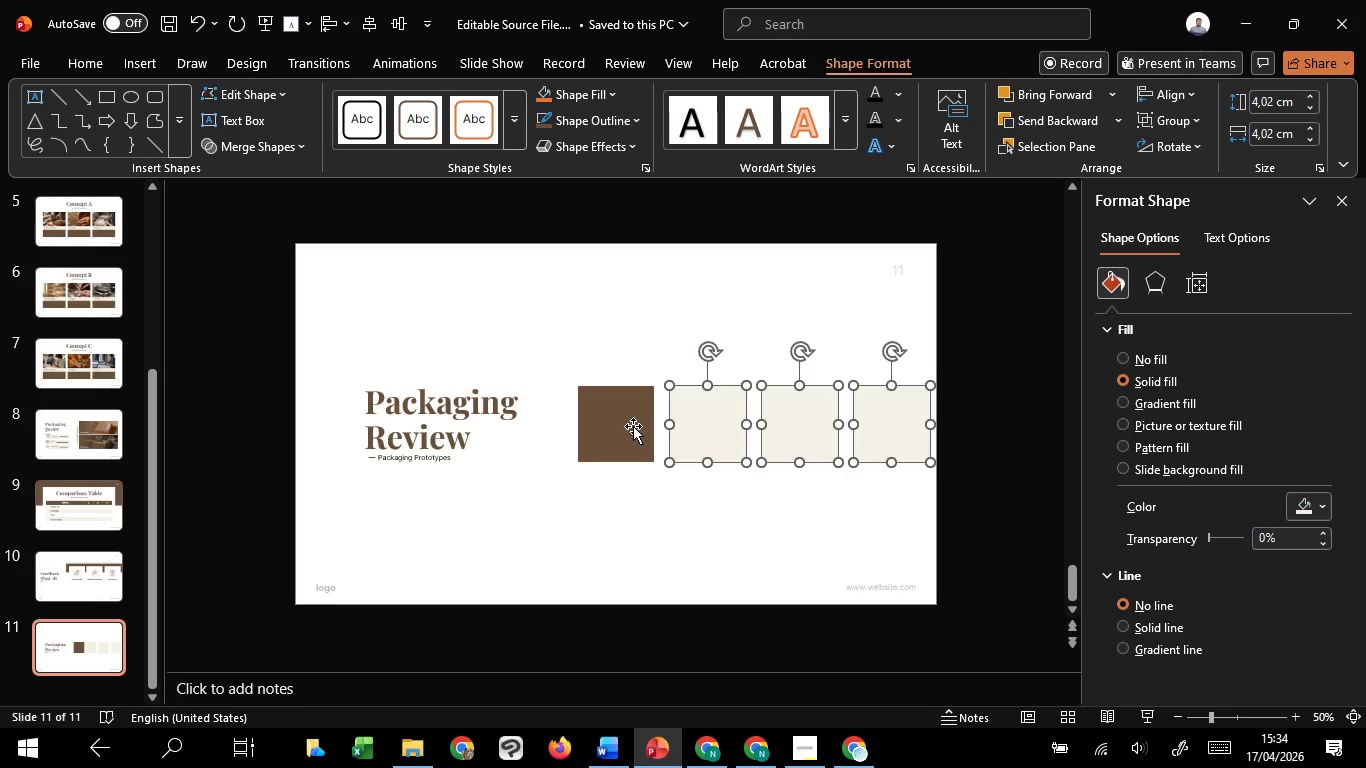 
left_click([633, 426])
 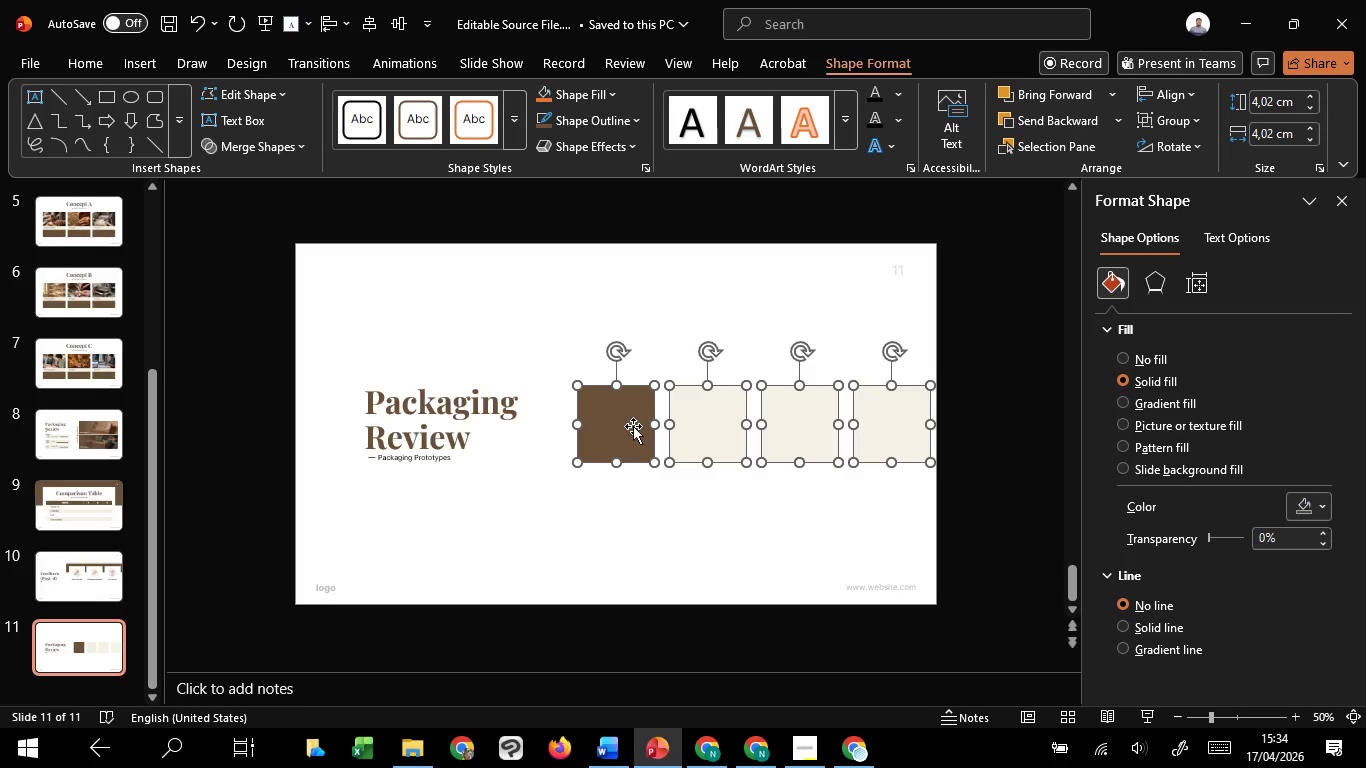 
key(Shift+ShiftLeft)
 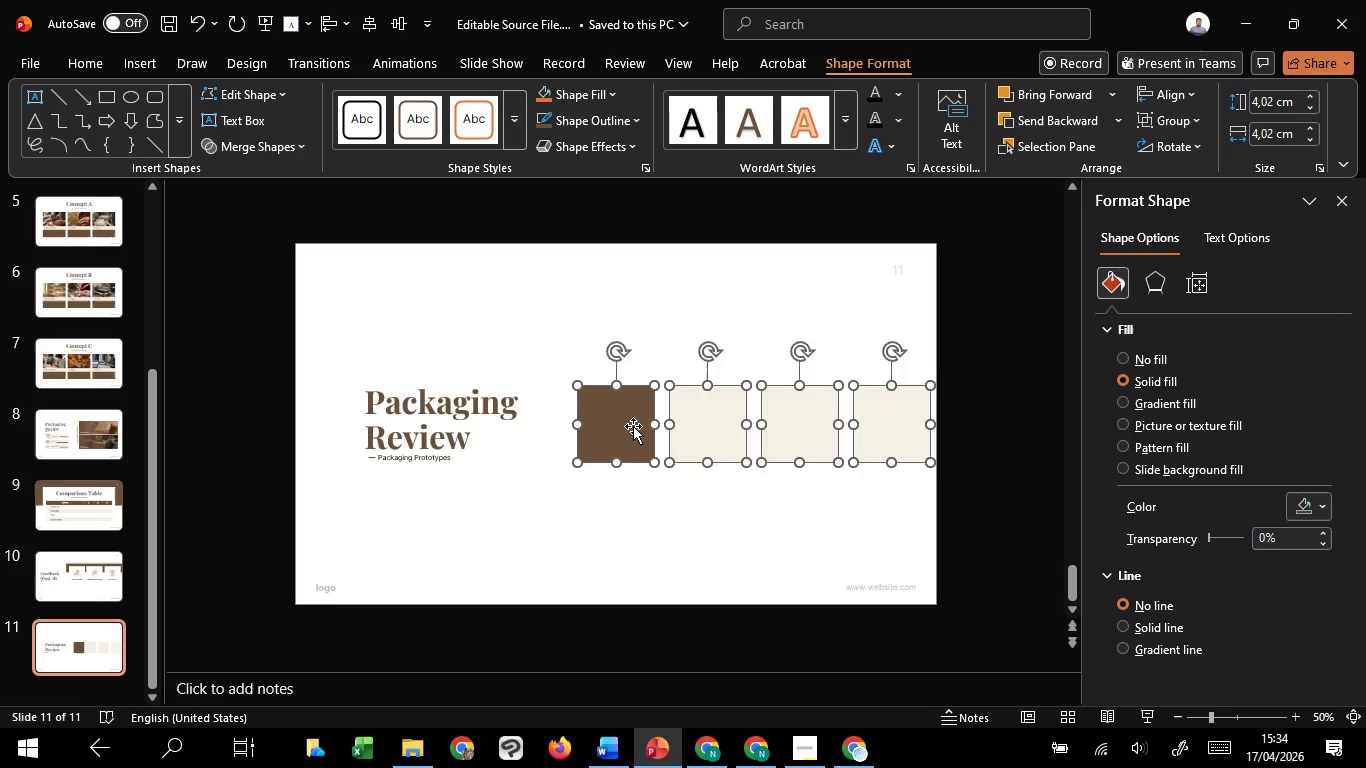 
key(Shift+ShiftLeft)
 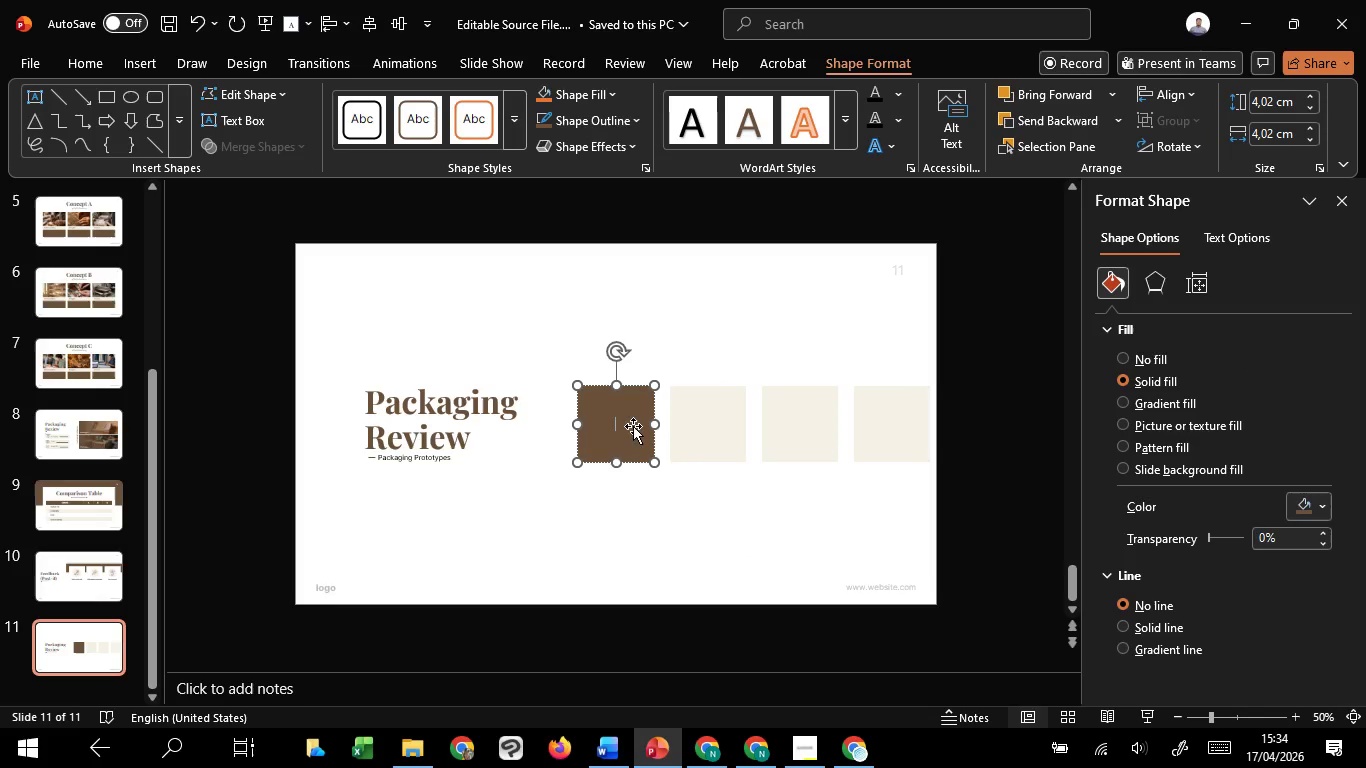 
left_click_drag(start_coordinate=[633, 426], to_coordinate=[615, 426])
 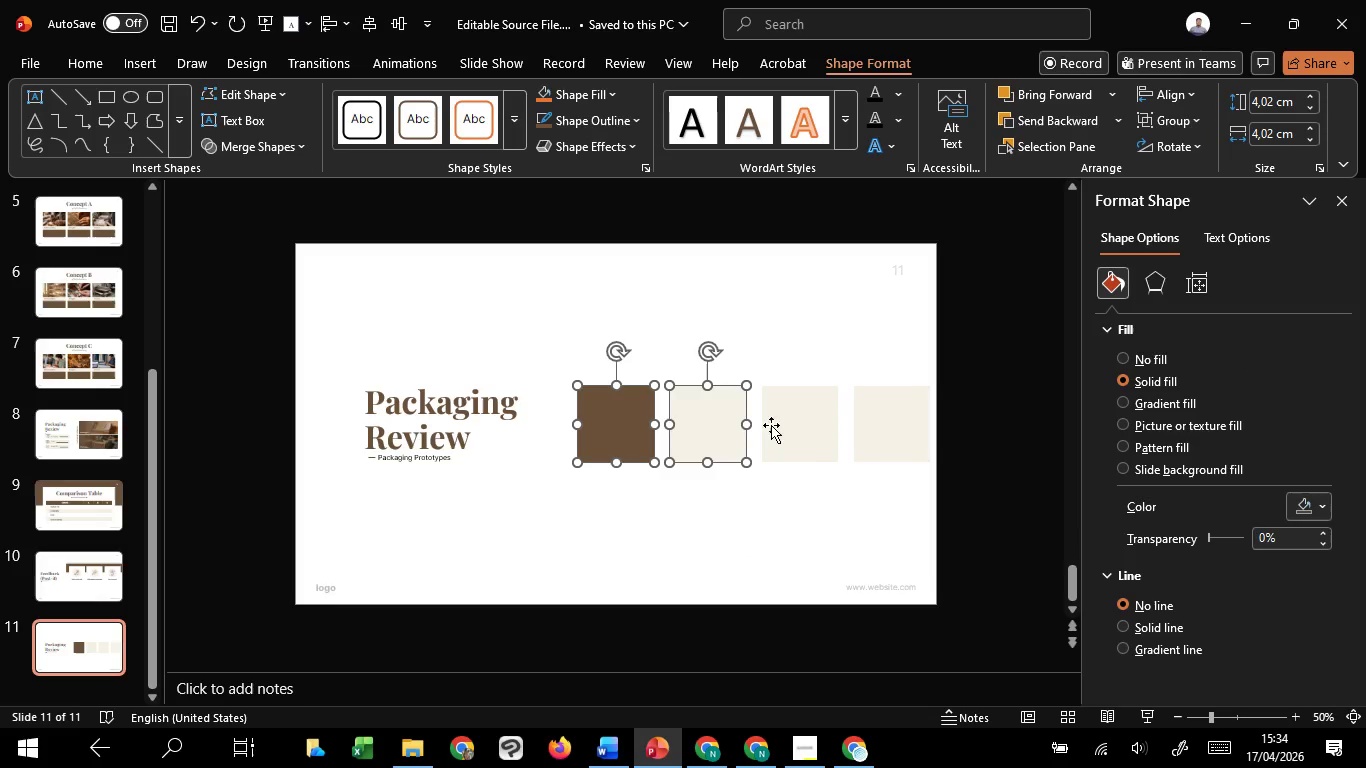 
hold_key(key=ShiftLeft, duration=1.51)
left_click([716, 425])
 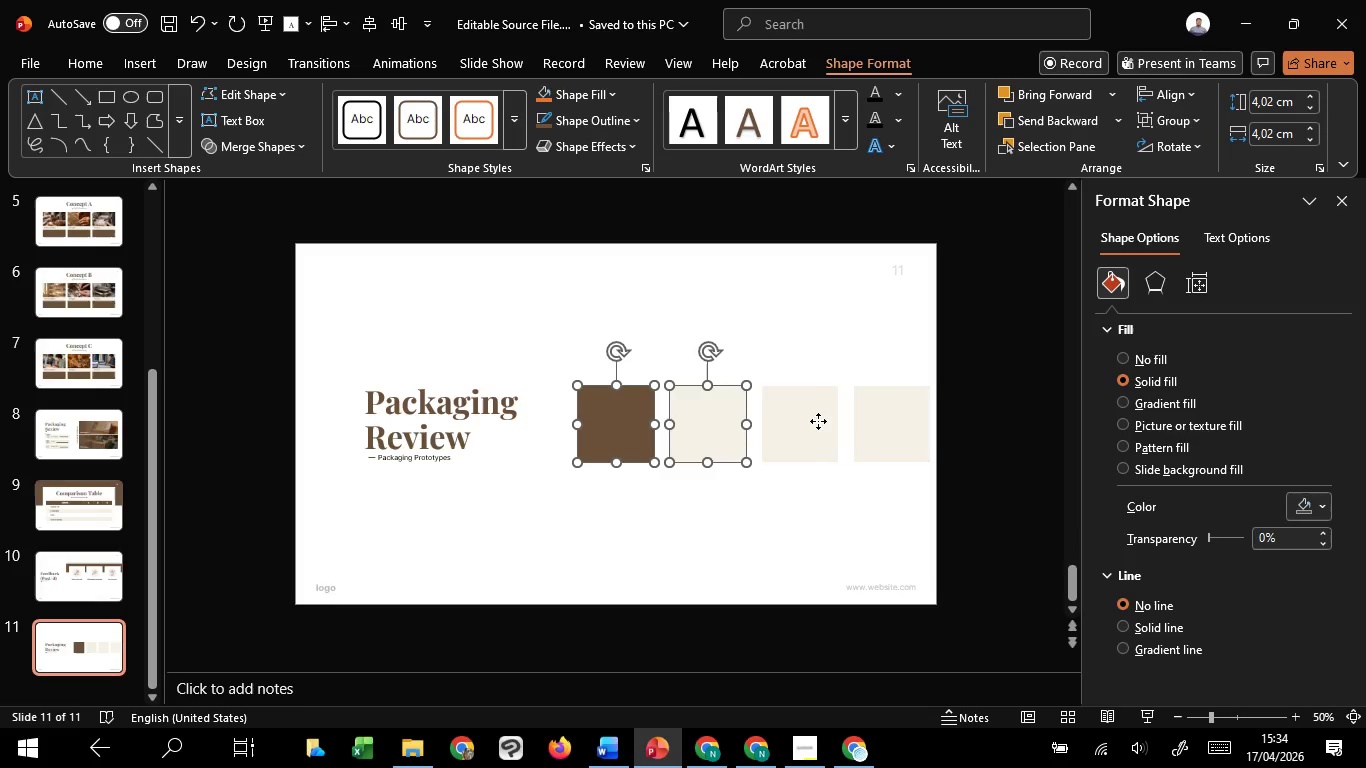 
double_click([818, 421])
 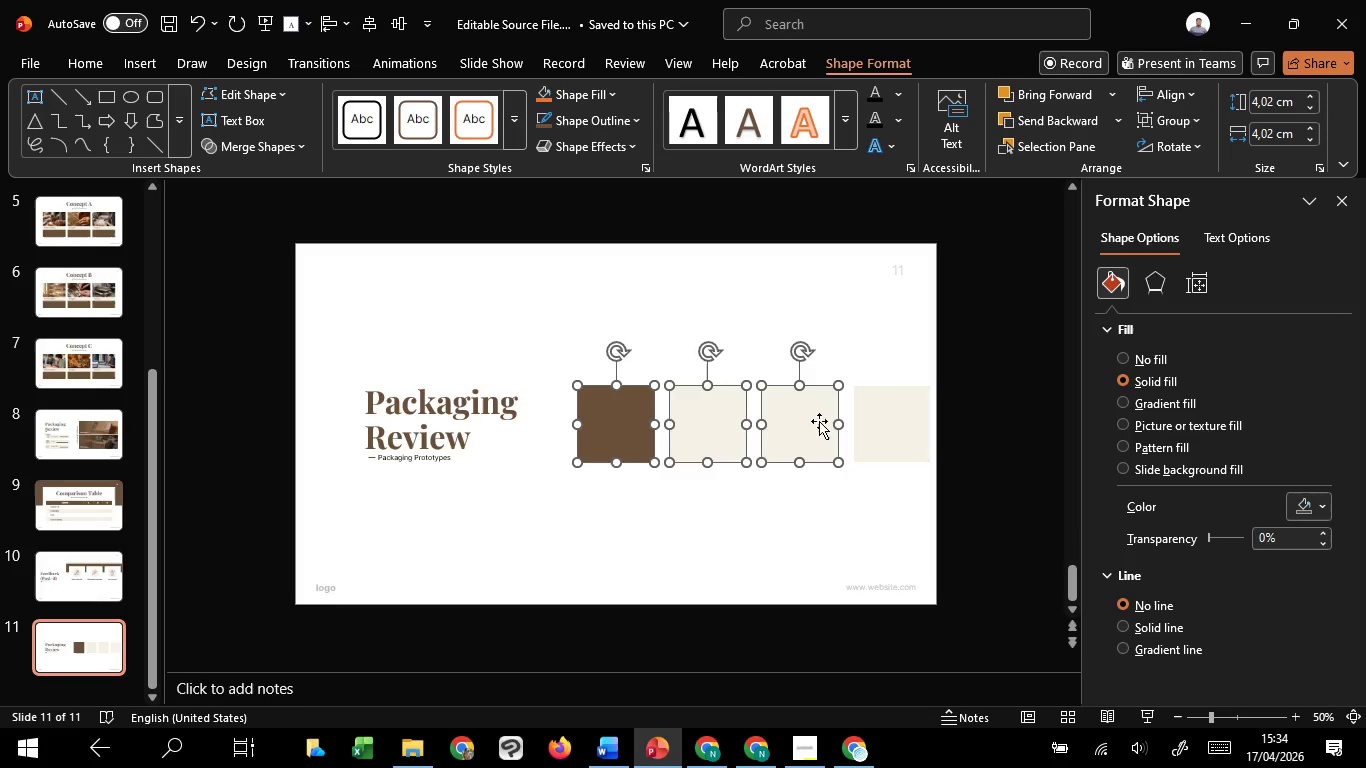 
hold_key(key=ShiftLeft, duration=0.56)
triple_click([883, 420])
 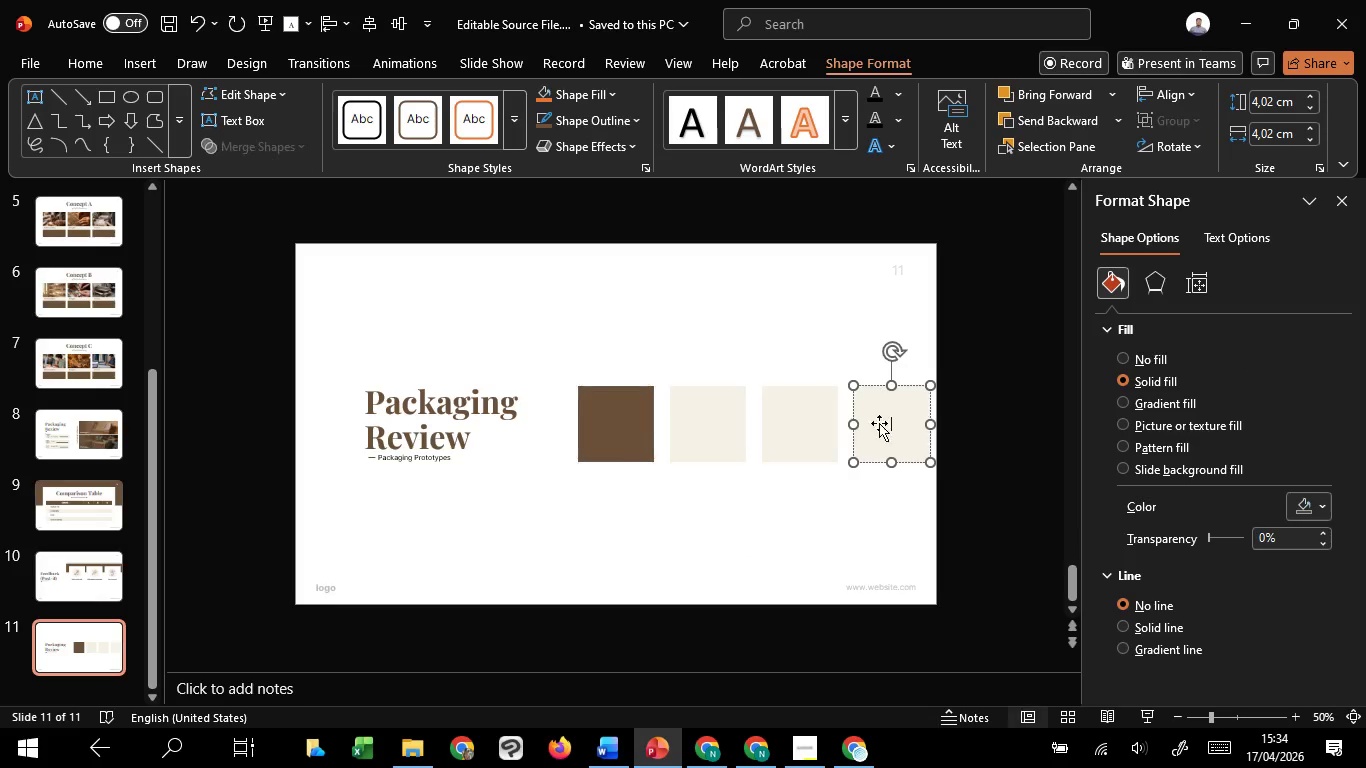 
left_click_drag(start_coordinate=[884, 420], to_coordinate=[835, 427])
 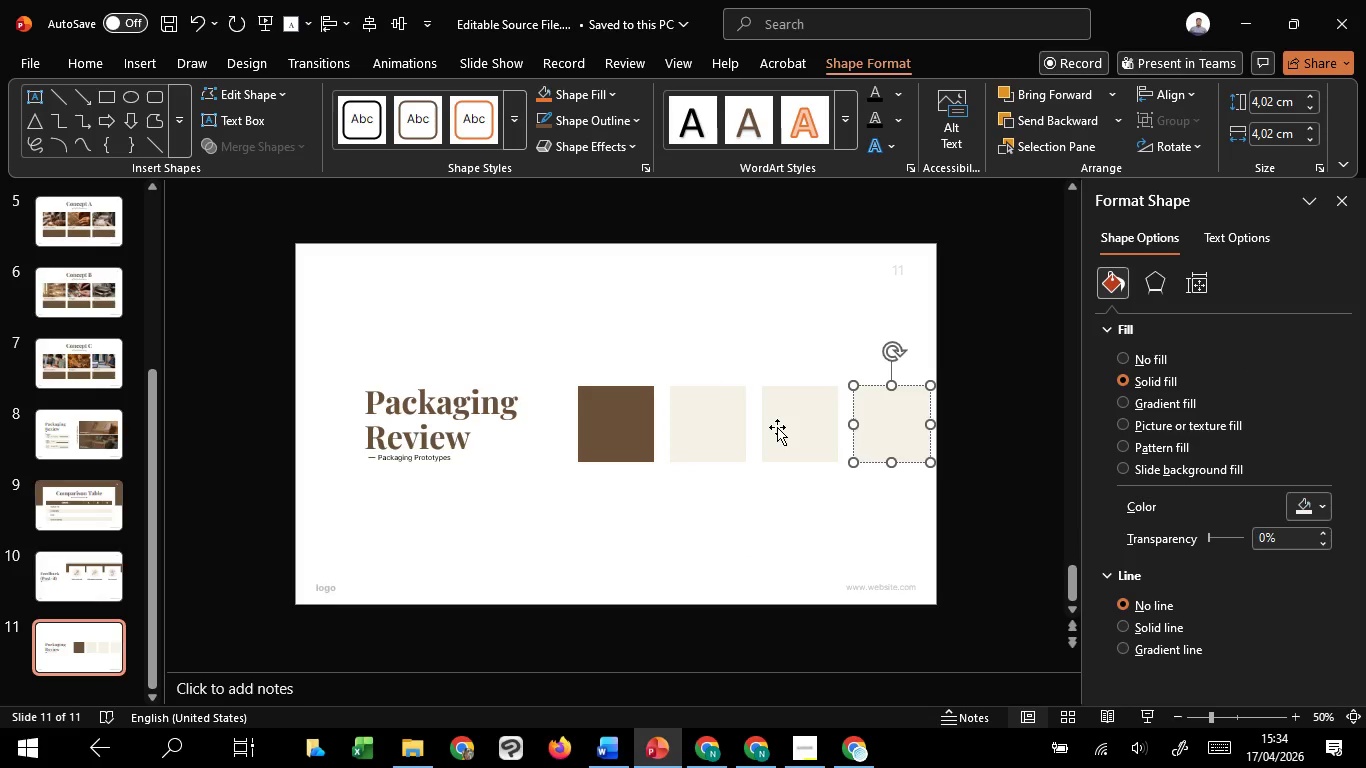 
hold_key(key=ShiftLeft, duration=0.89)
 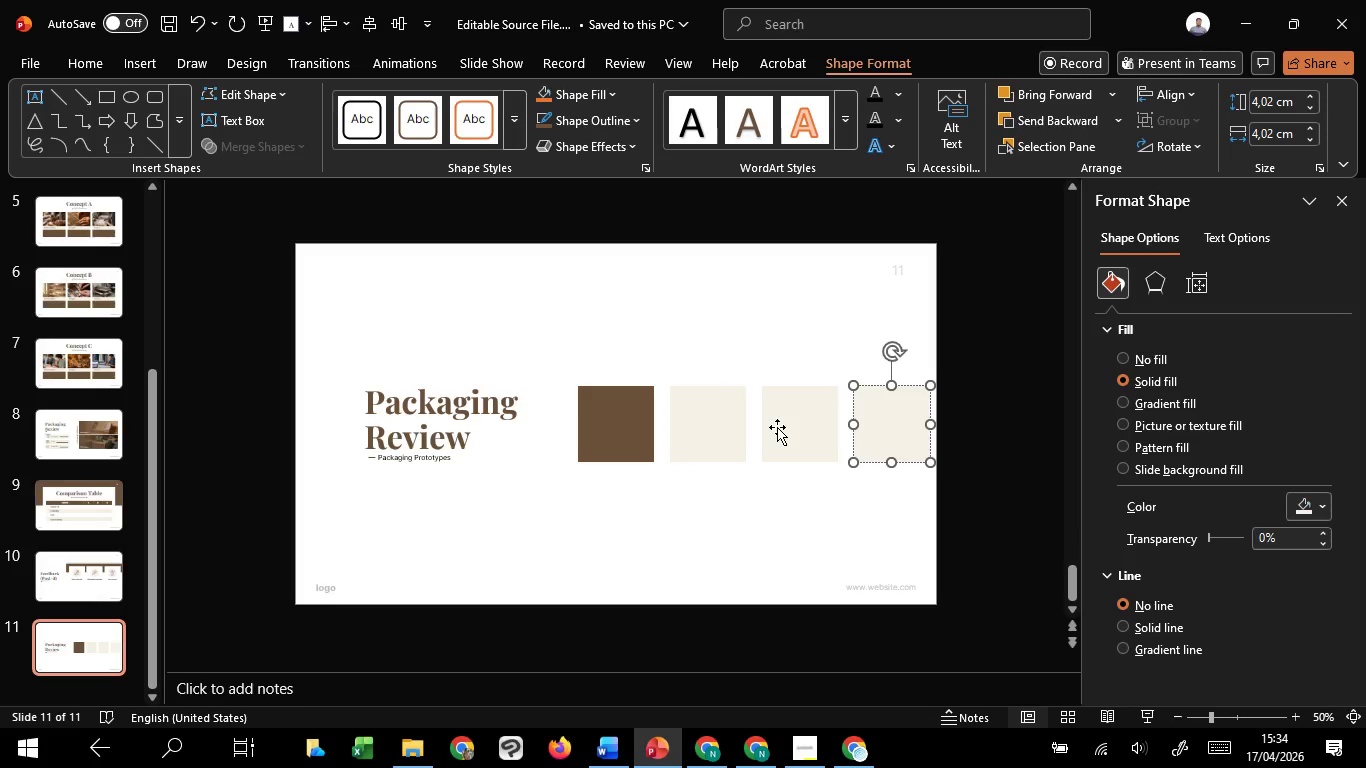 
hold_key(key=ShiftLeft, duration=1.51)
double_click([687, 425])
 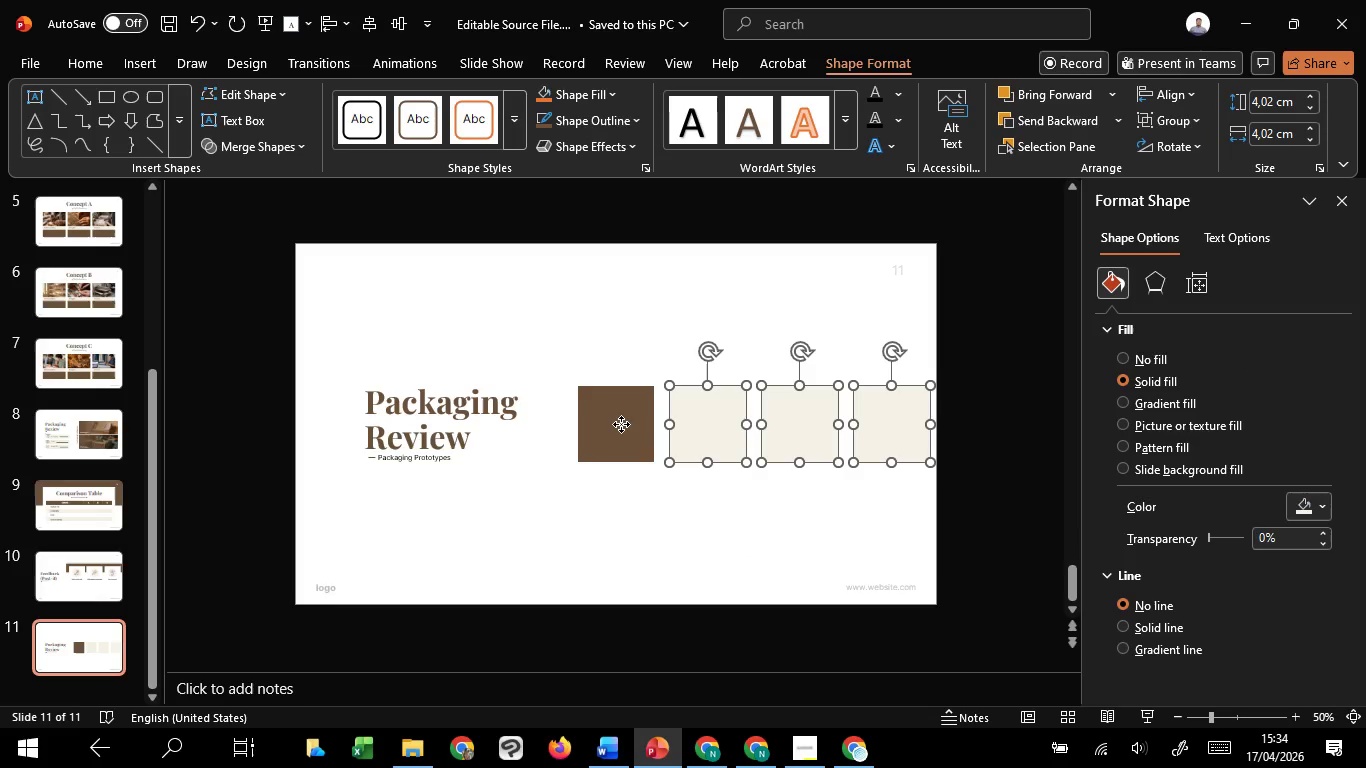 
triple_click([621, 424])
 